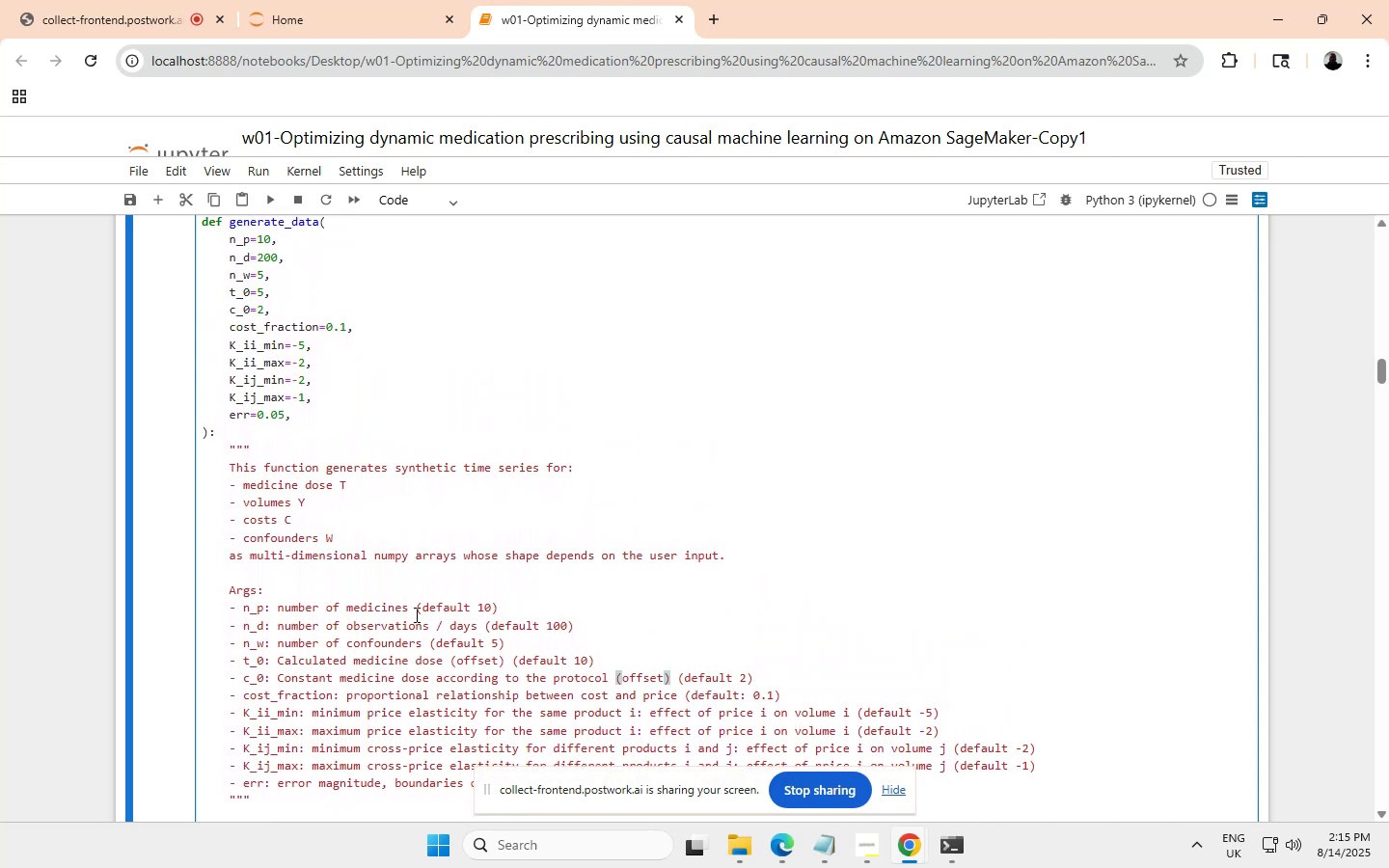 
scroll: coordinate [379, 578], scroll_direction: none, amount: 0.0
 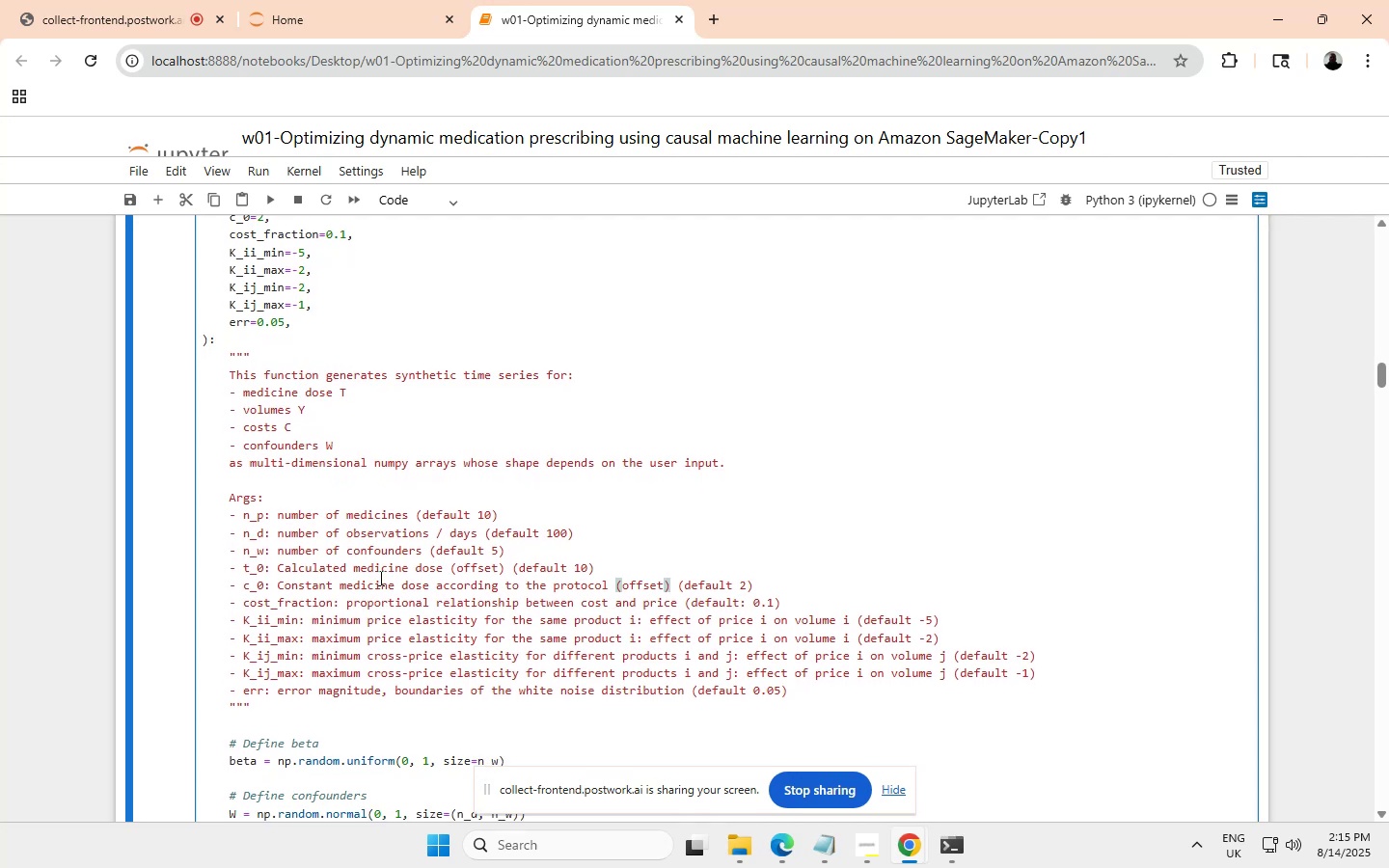 
left_click([379, 578])
 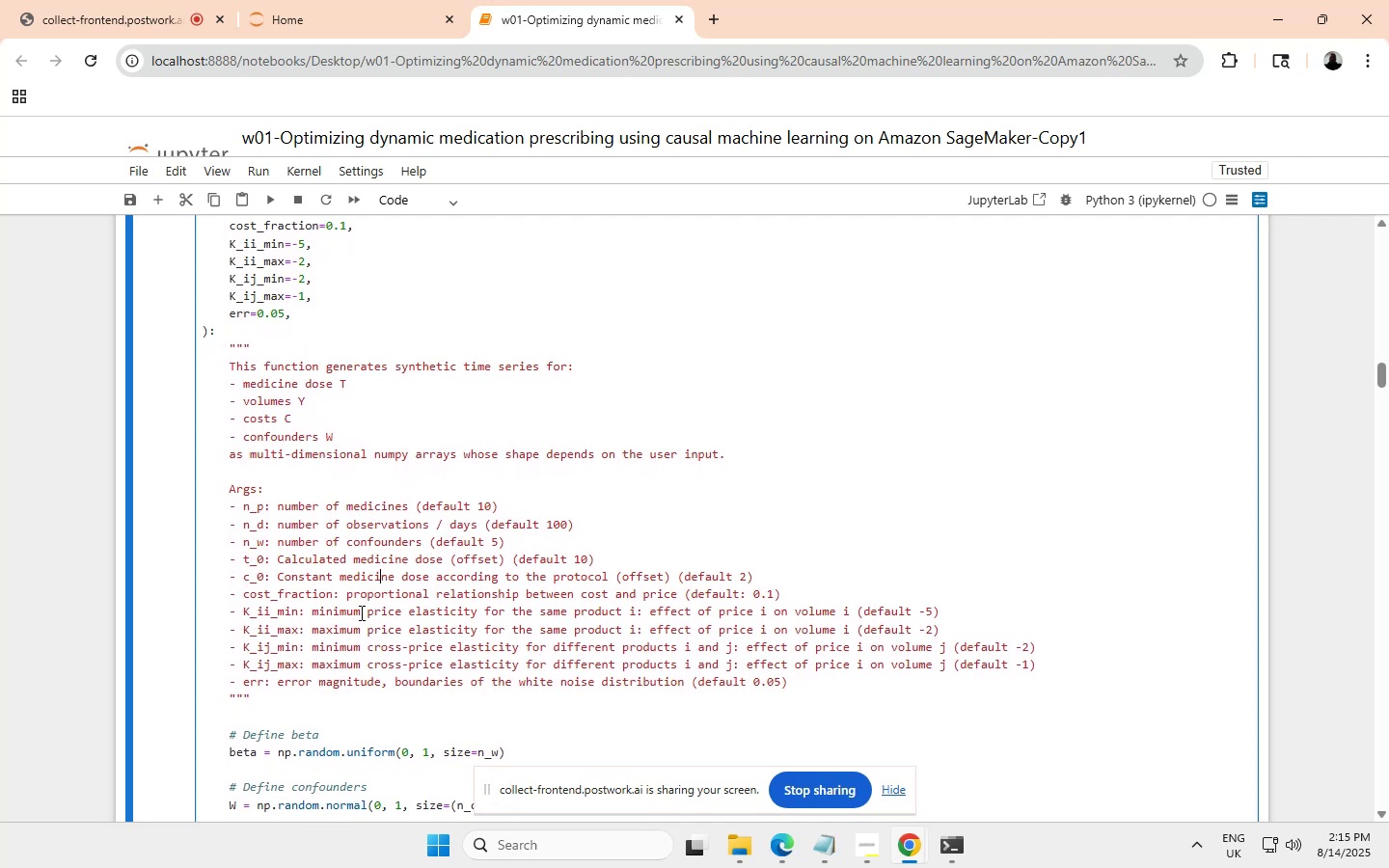 
scroll: coordinate [304, 564], scroll_direction: none, amount: 0.0
 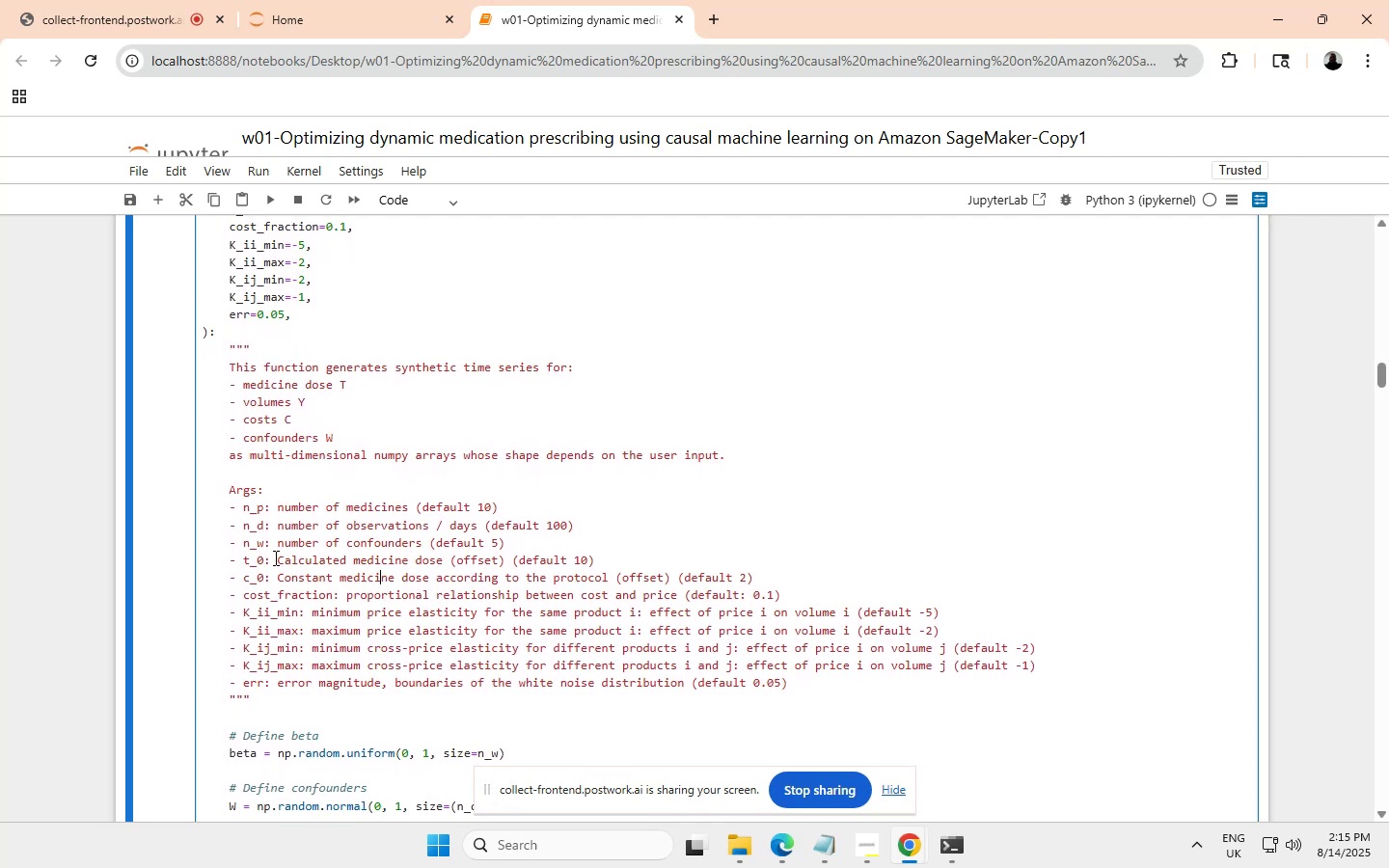 
left_click_drag(start_coordinate=[274, 557], to_coordinate=[439, 559])
 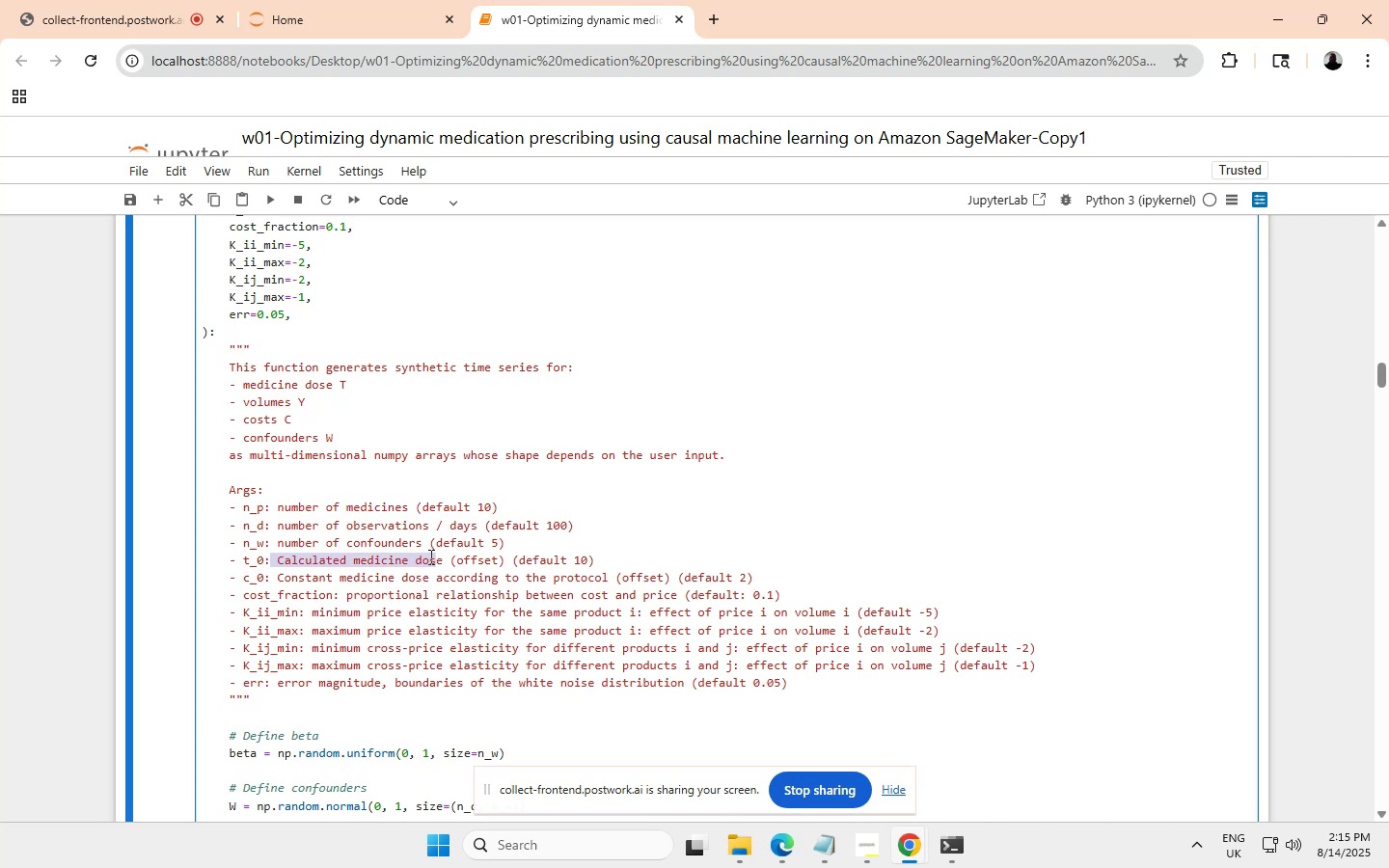 
left_click([420, 557])
 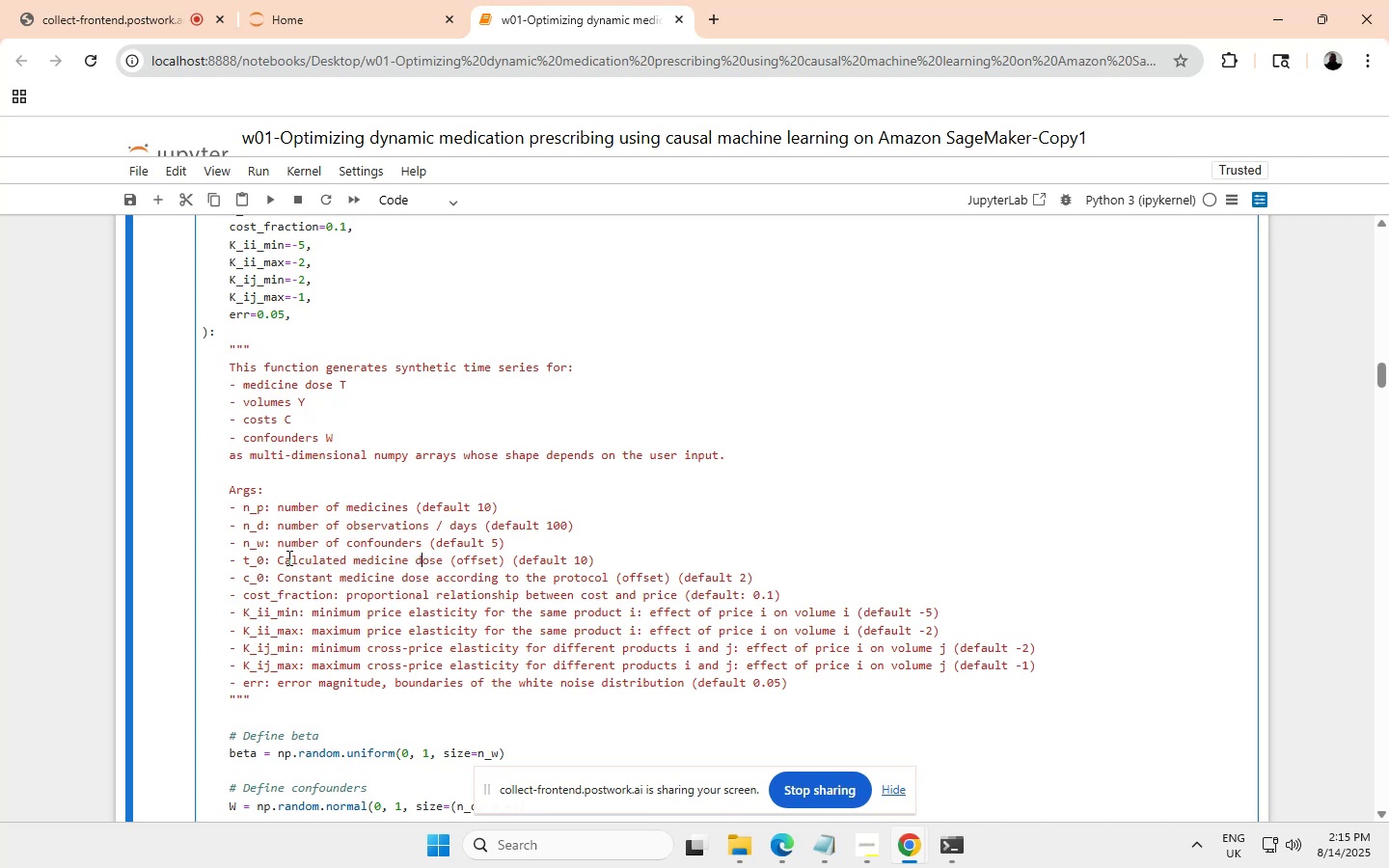 
left_click_drag(start_coordinate=[277, 556], to_coordinate=[440, 558])
 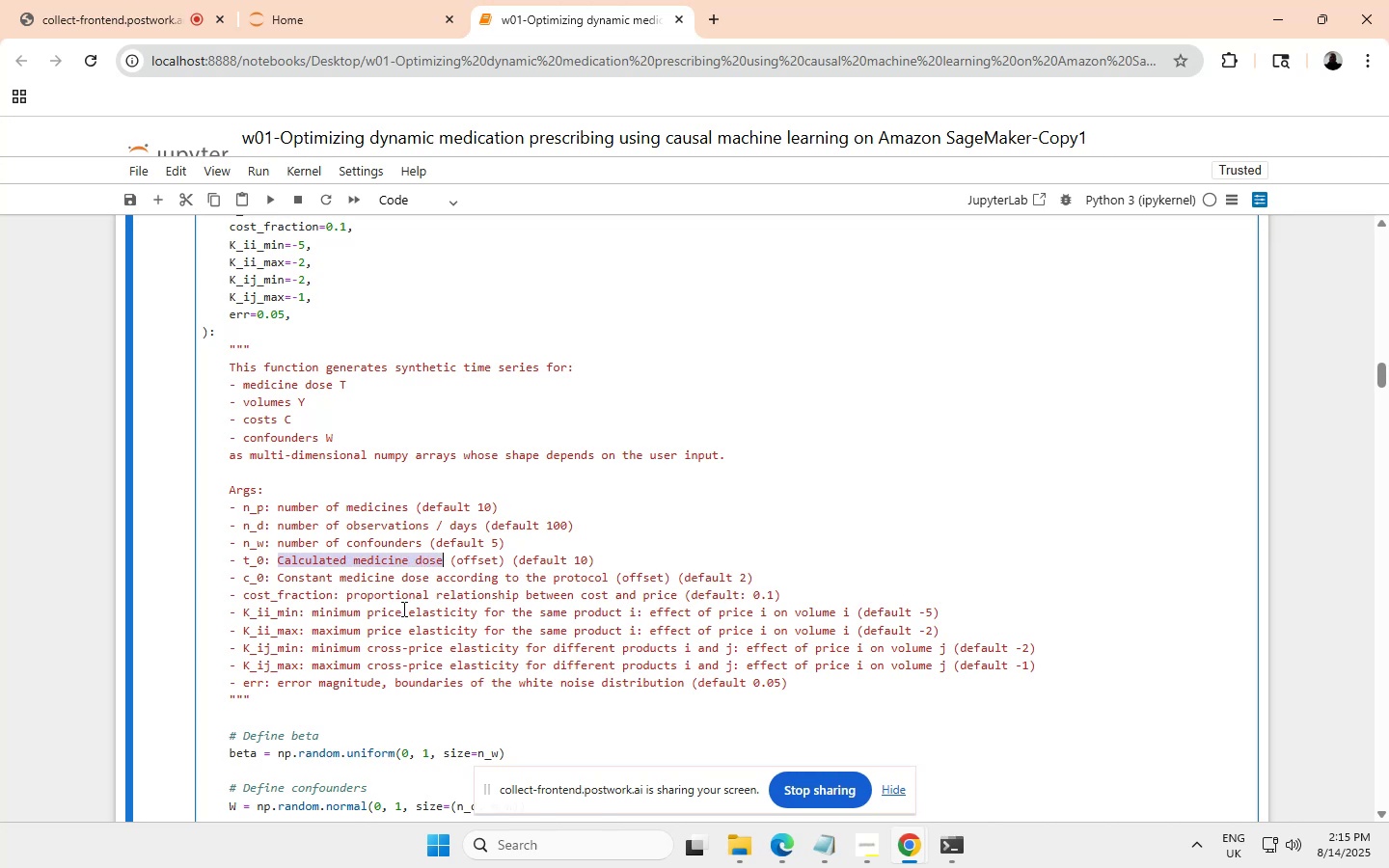 
key(Control+ControlLeft)
 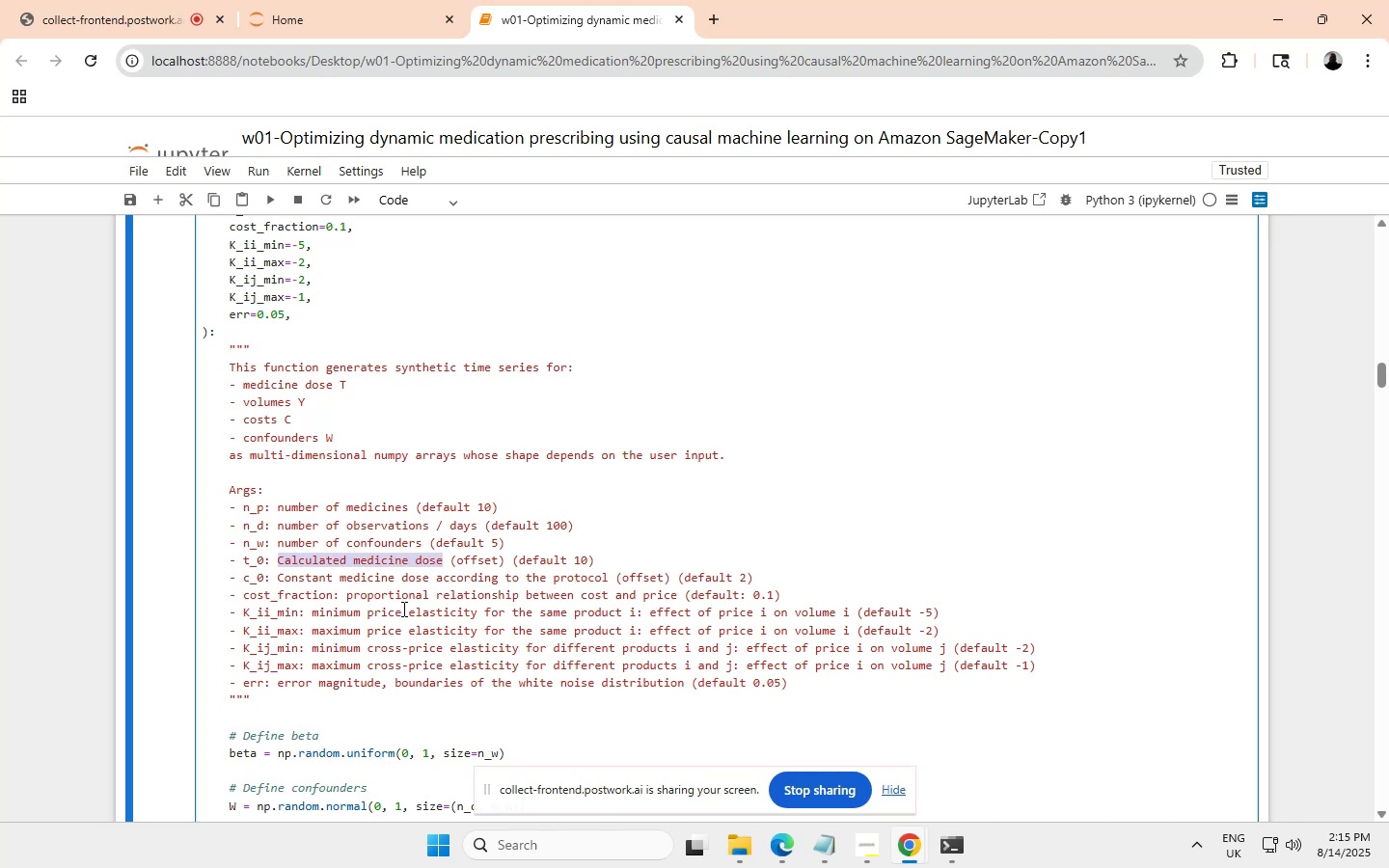 
key(Control+C)
 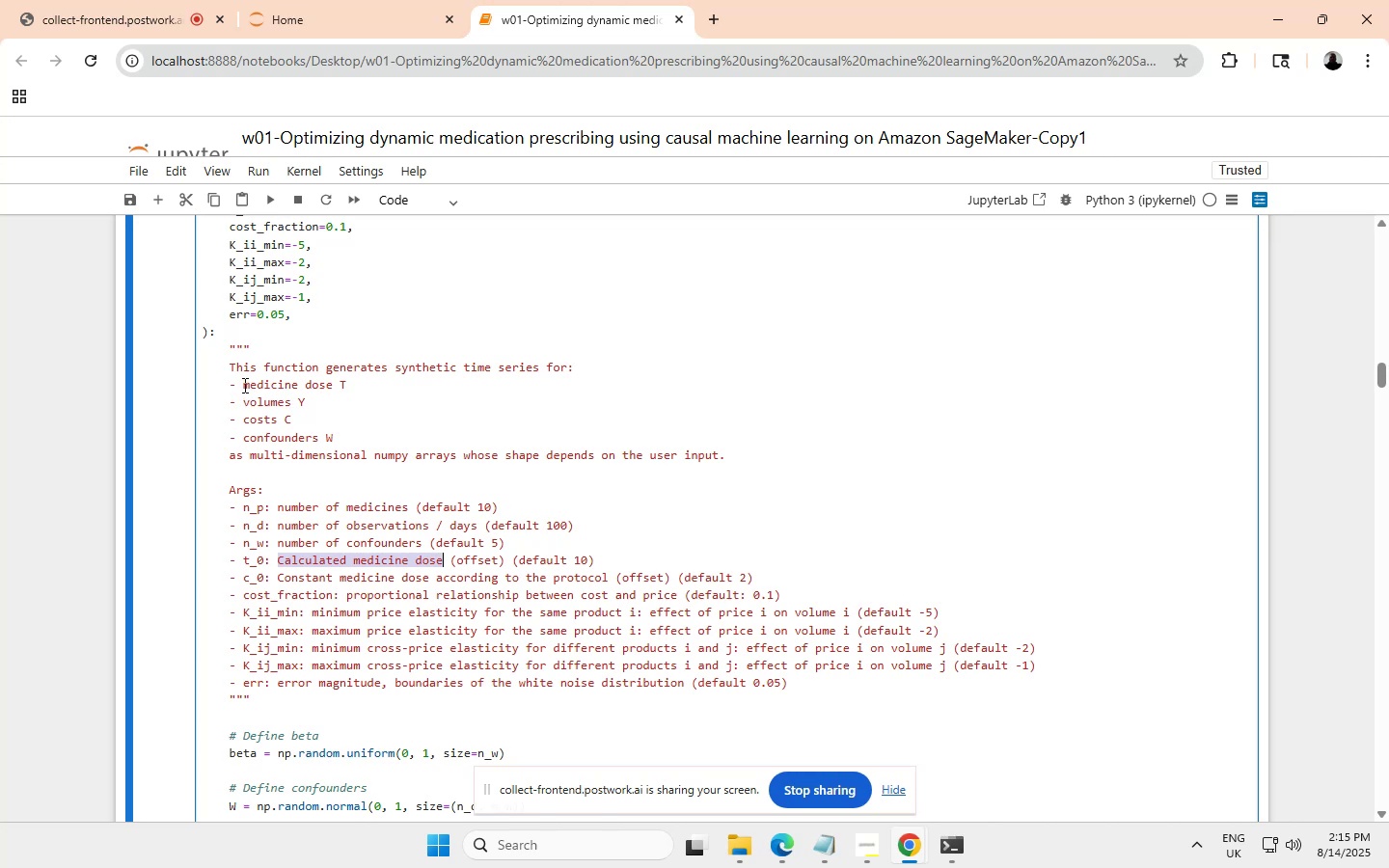 
wait(9.98)
 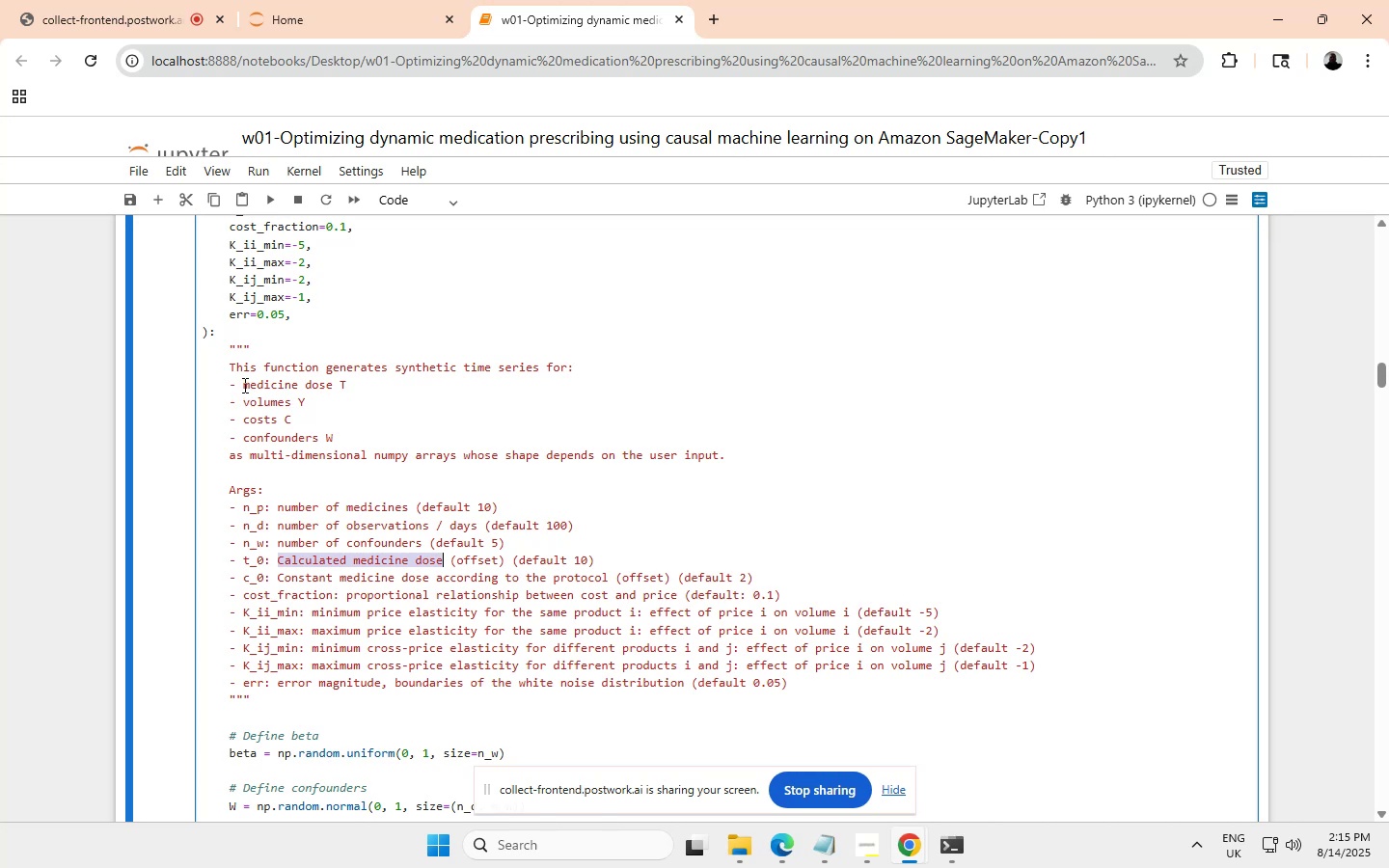 
left_click_drag(start_coordinate=[280, 558], to_coordinate=[442, 561])
 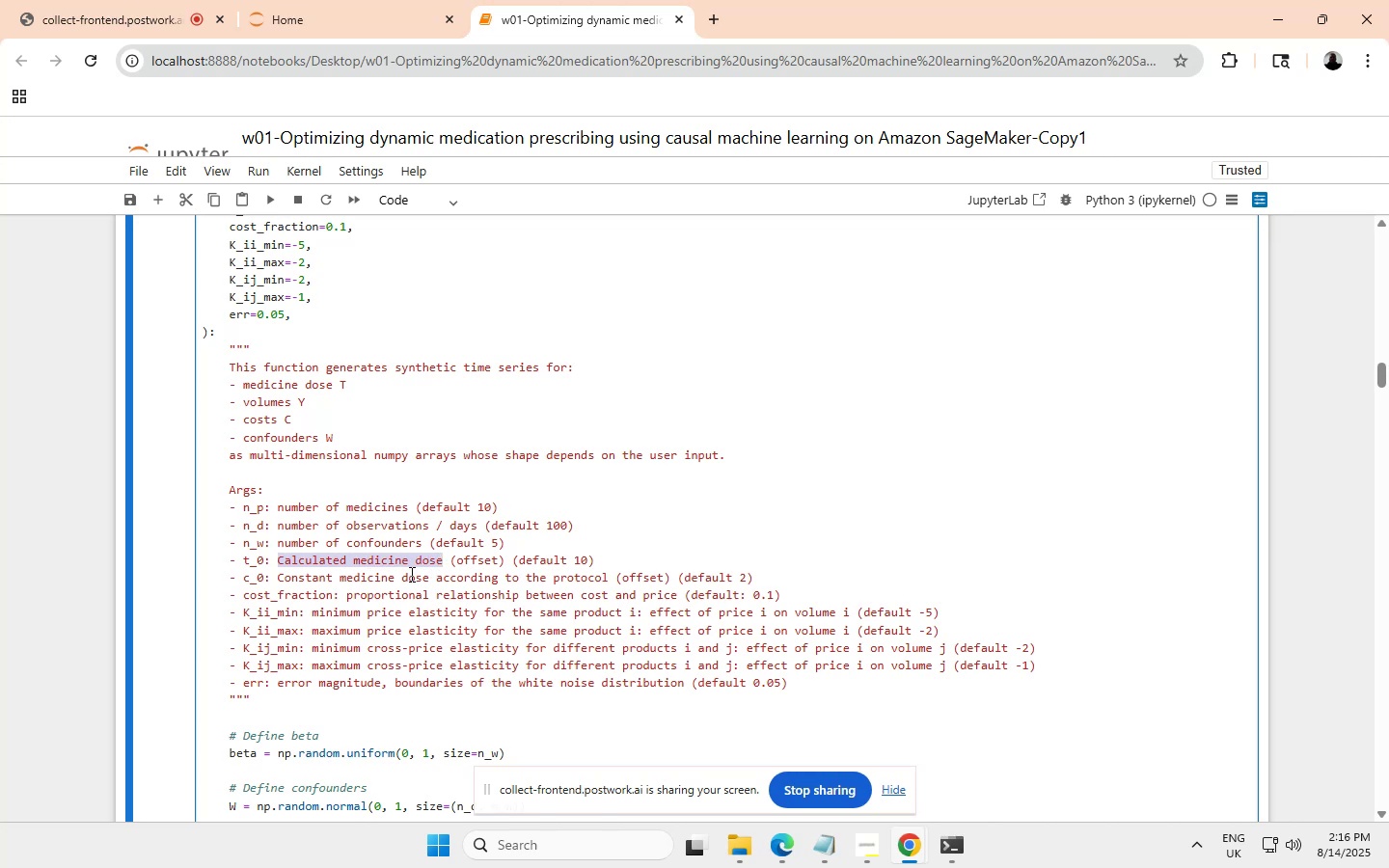 
key(Control+ControlLeft)
 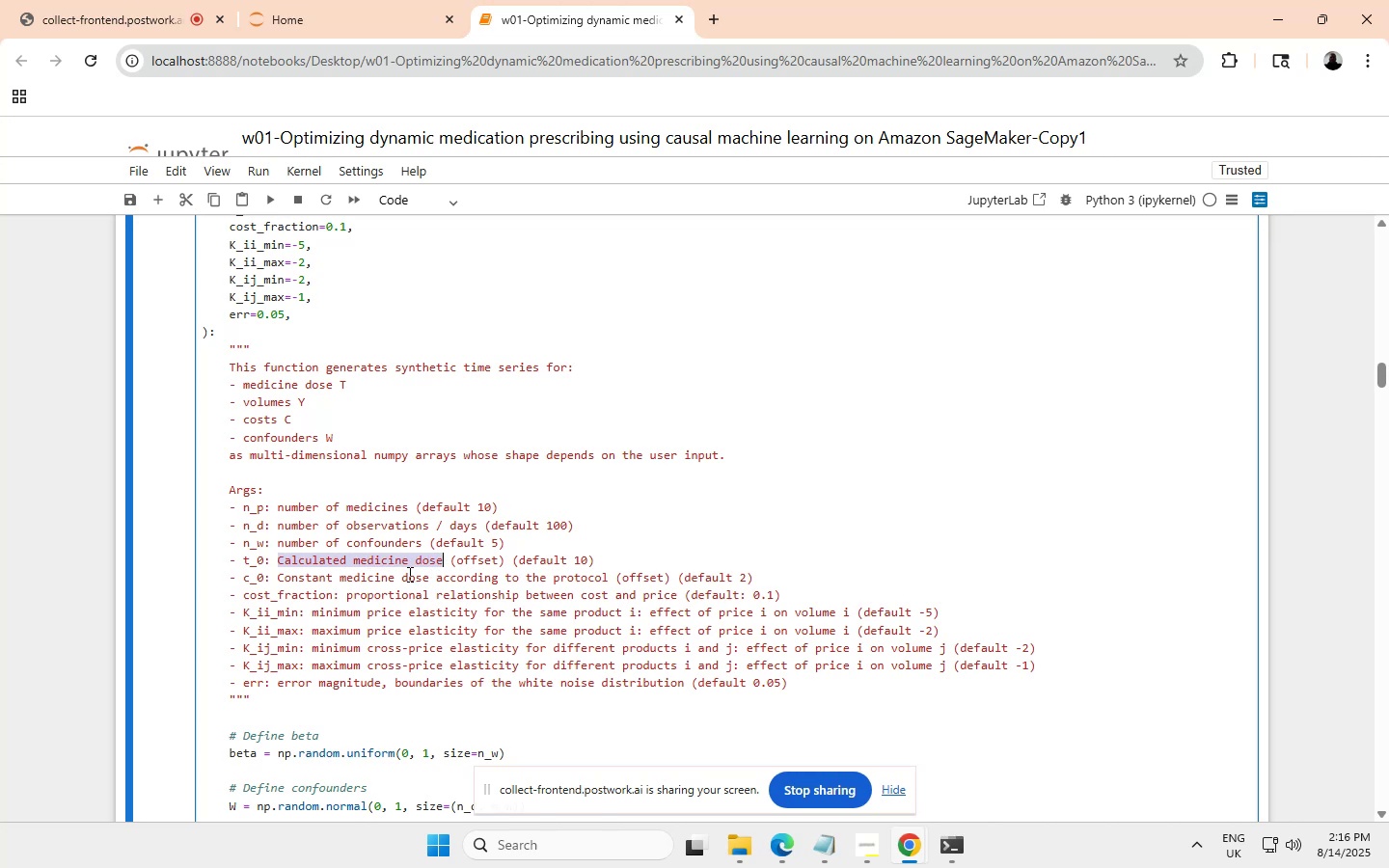 
key(Control+C)
 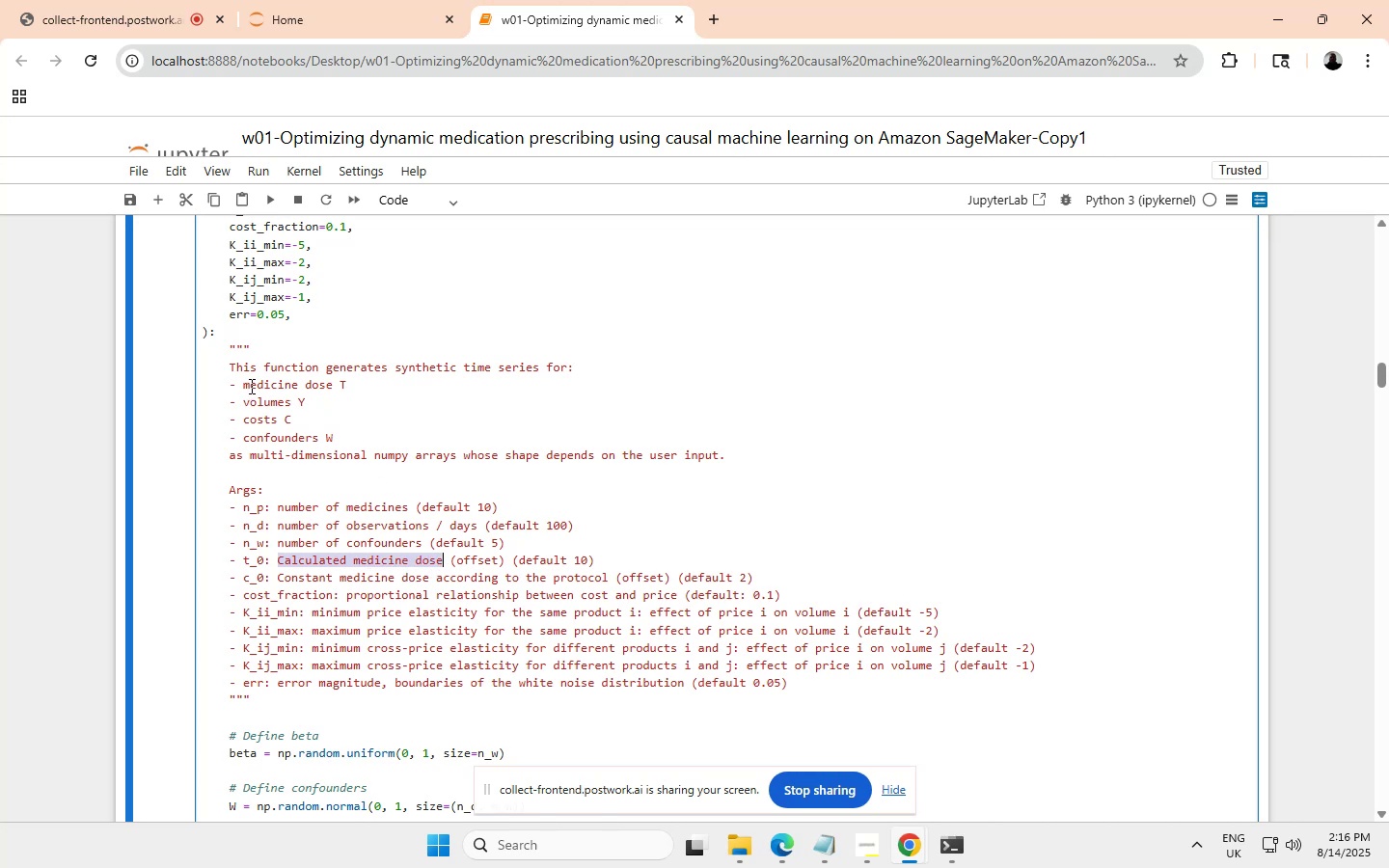 
left_click([249, 382])
 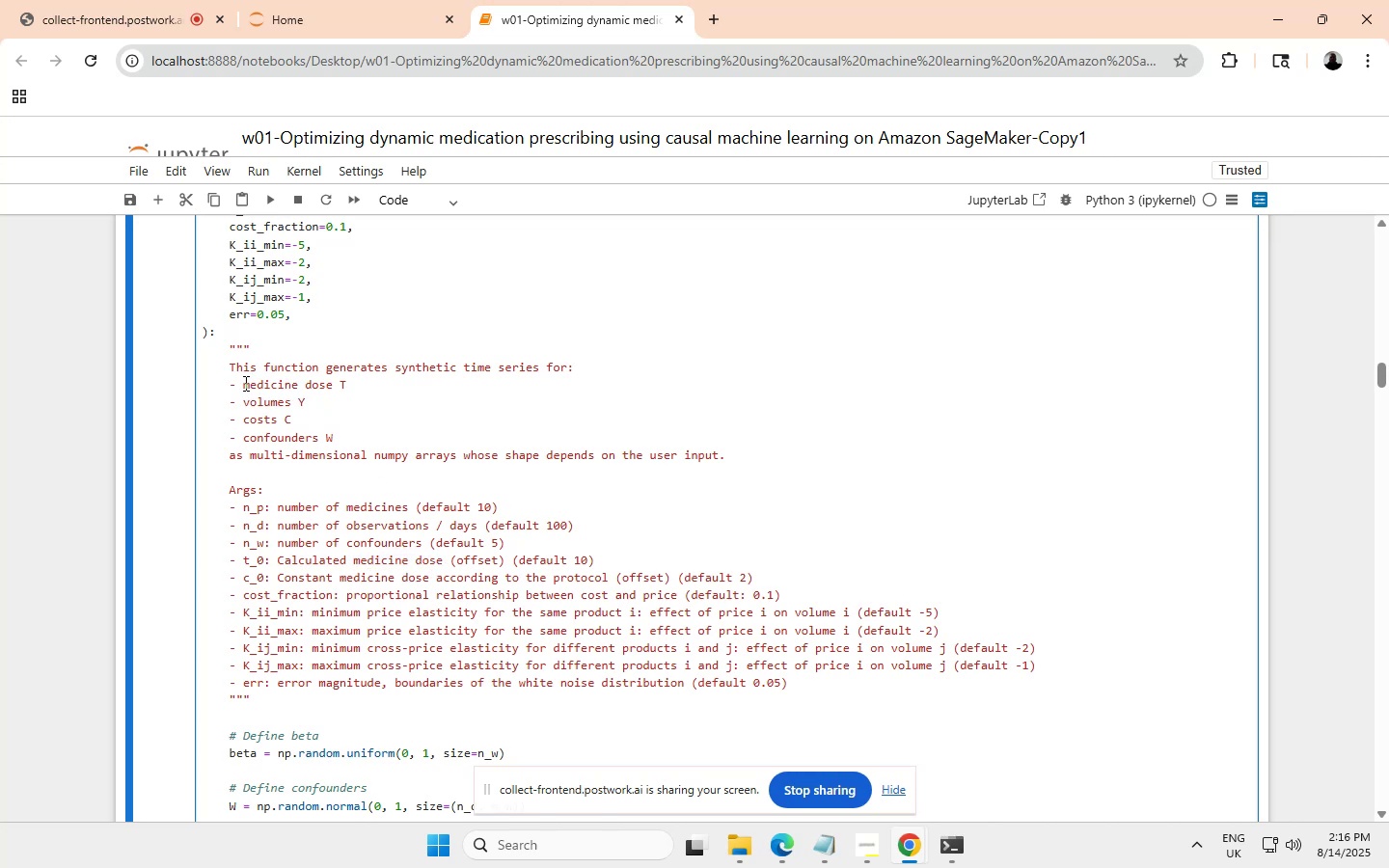 
left_click_drag(start_coordinate=[244, 383], to_coordinate=[333, 384])
 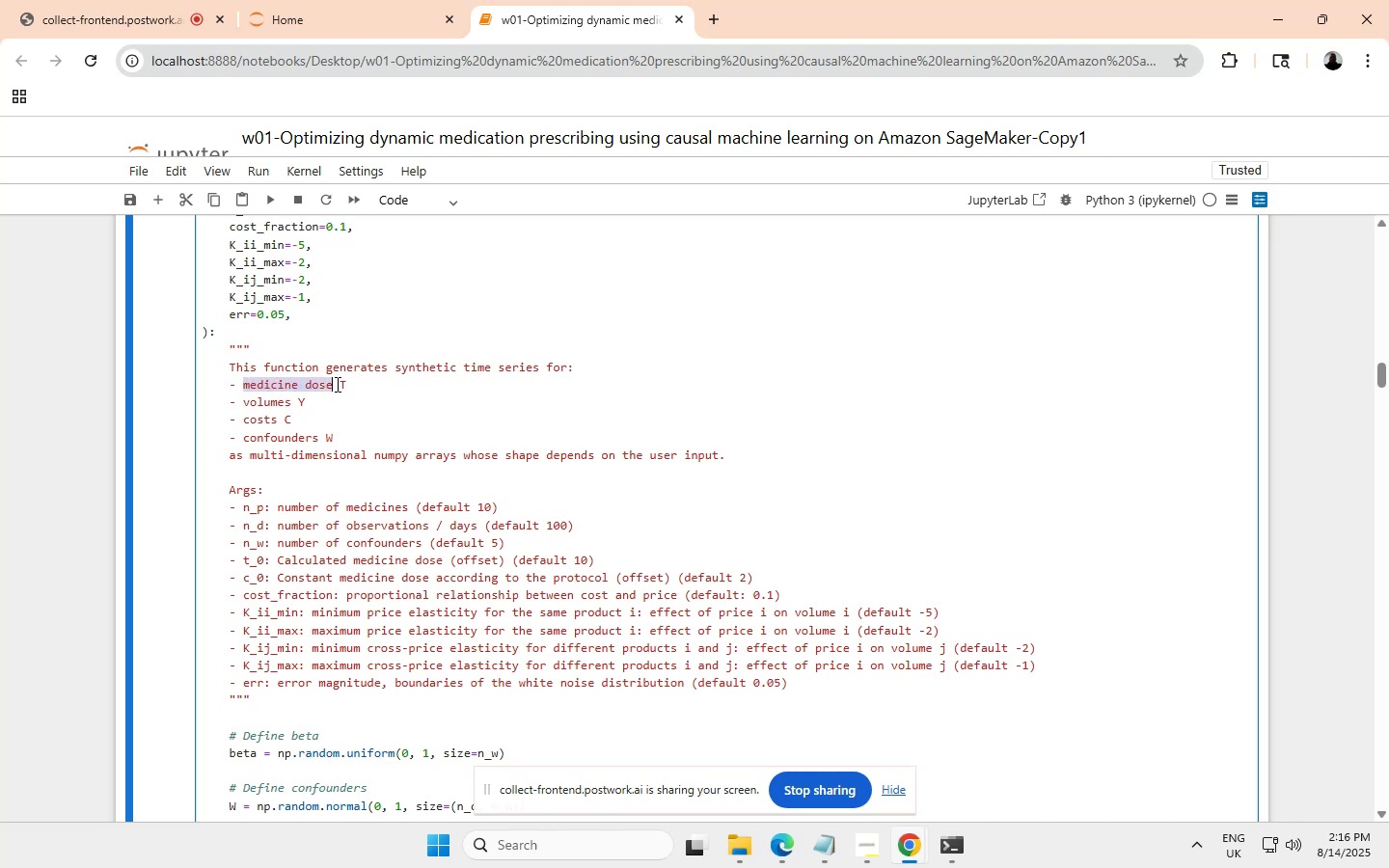 
key(Control+ControlLeft)
 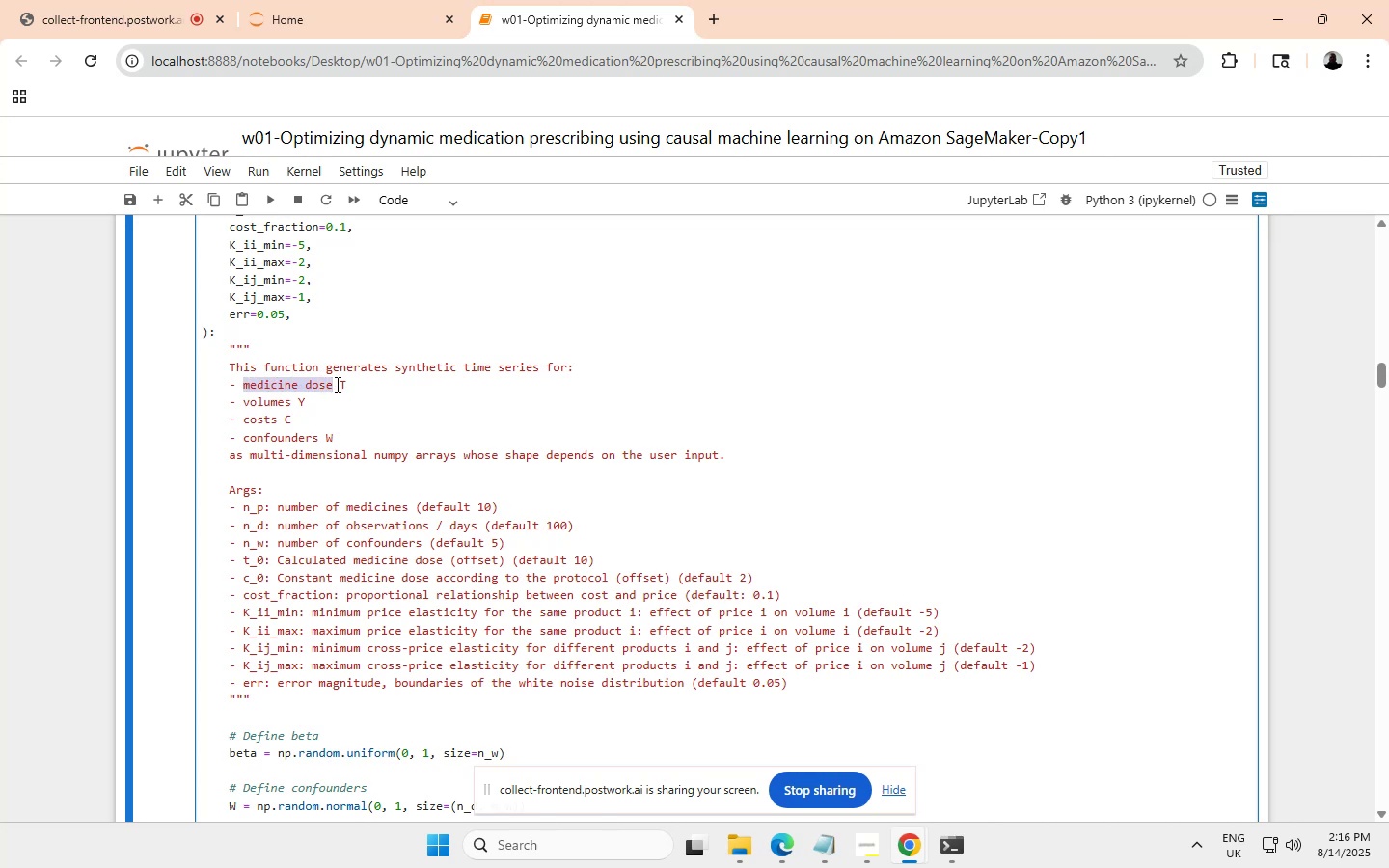 
key(Control+V)
 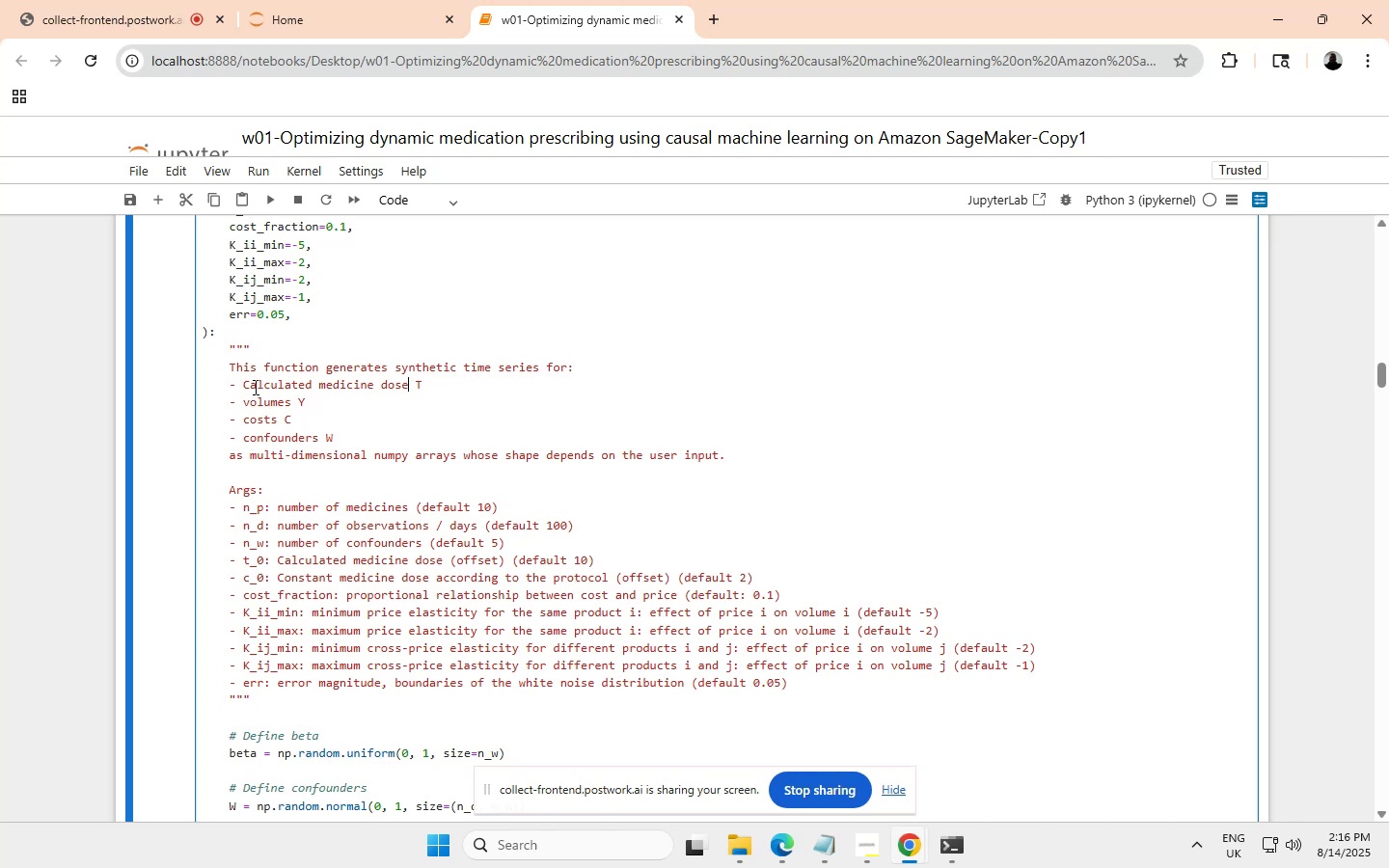 
left_click([249, 383])
 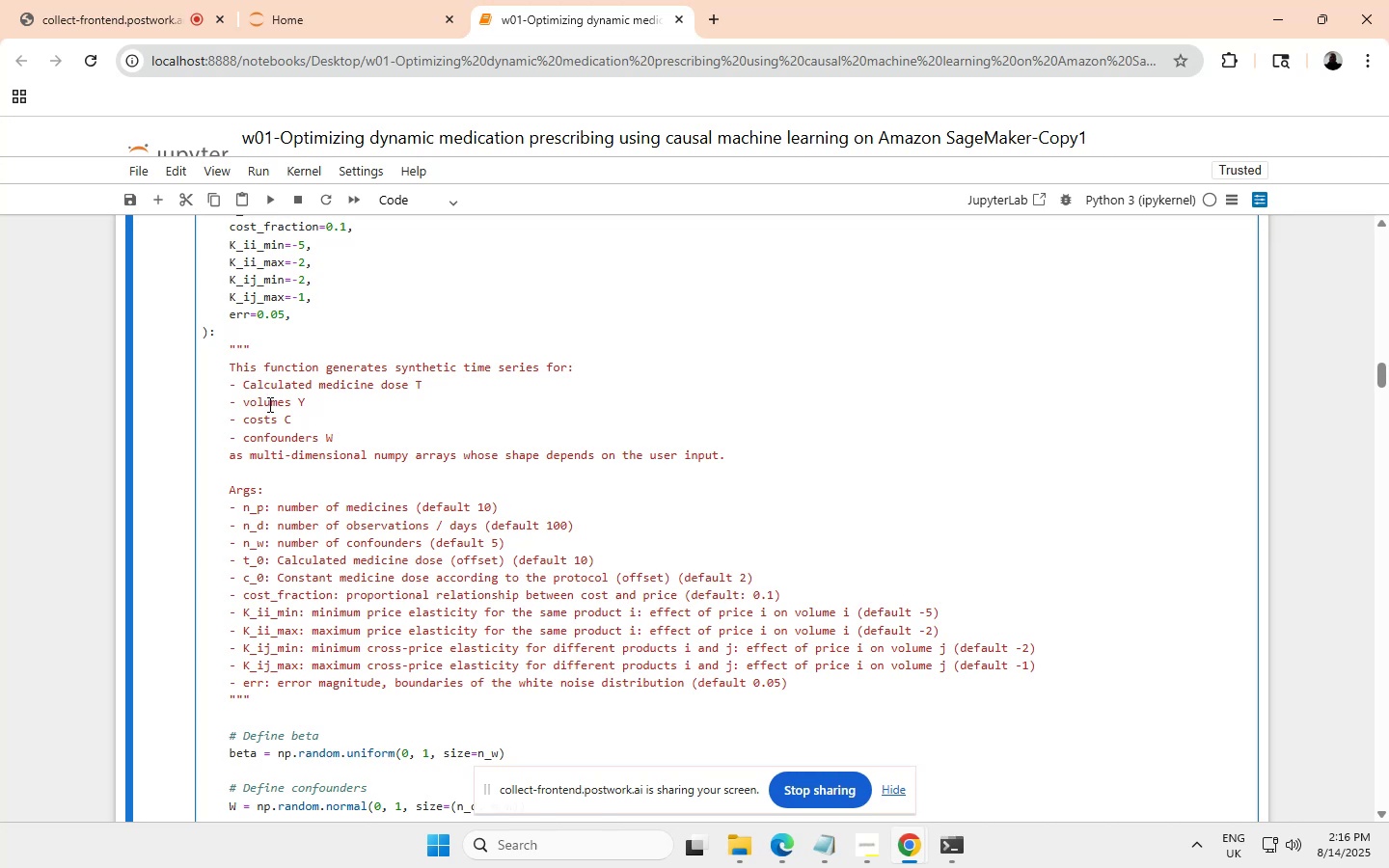 
key(Backspace)
 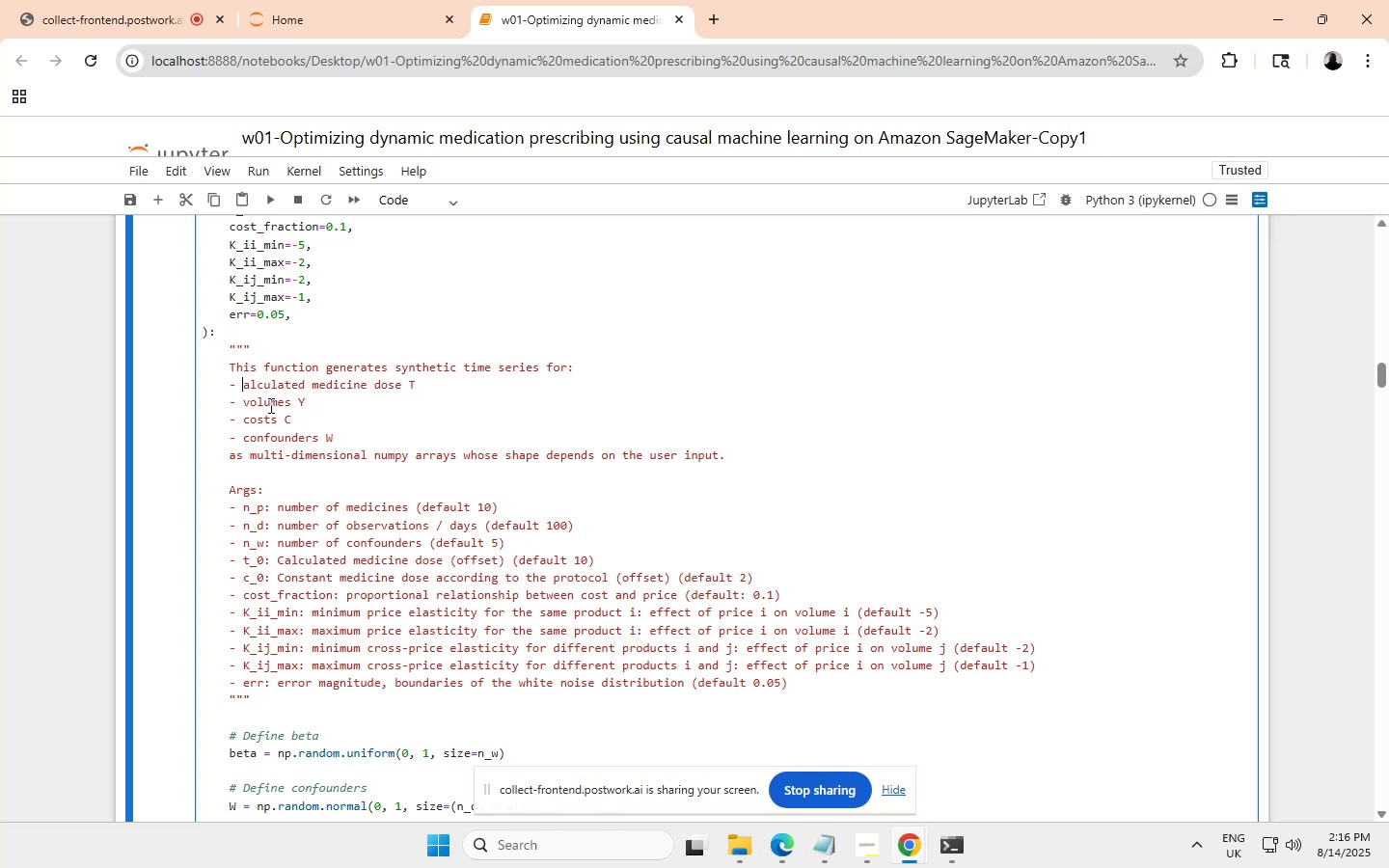 
key(C)
 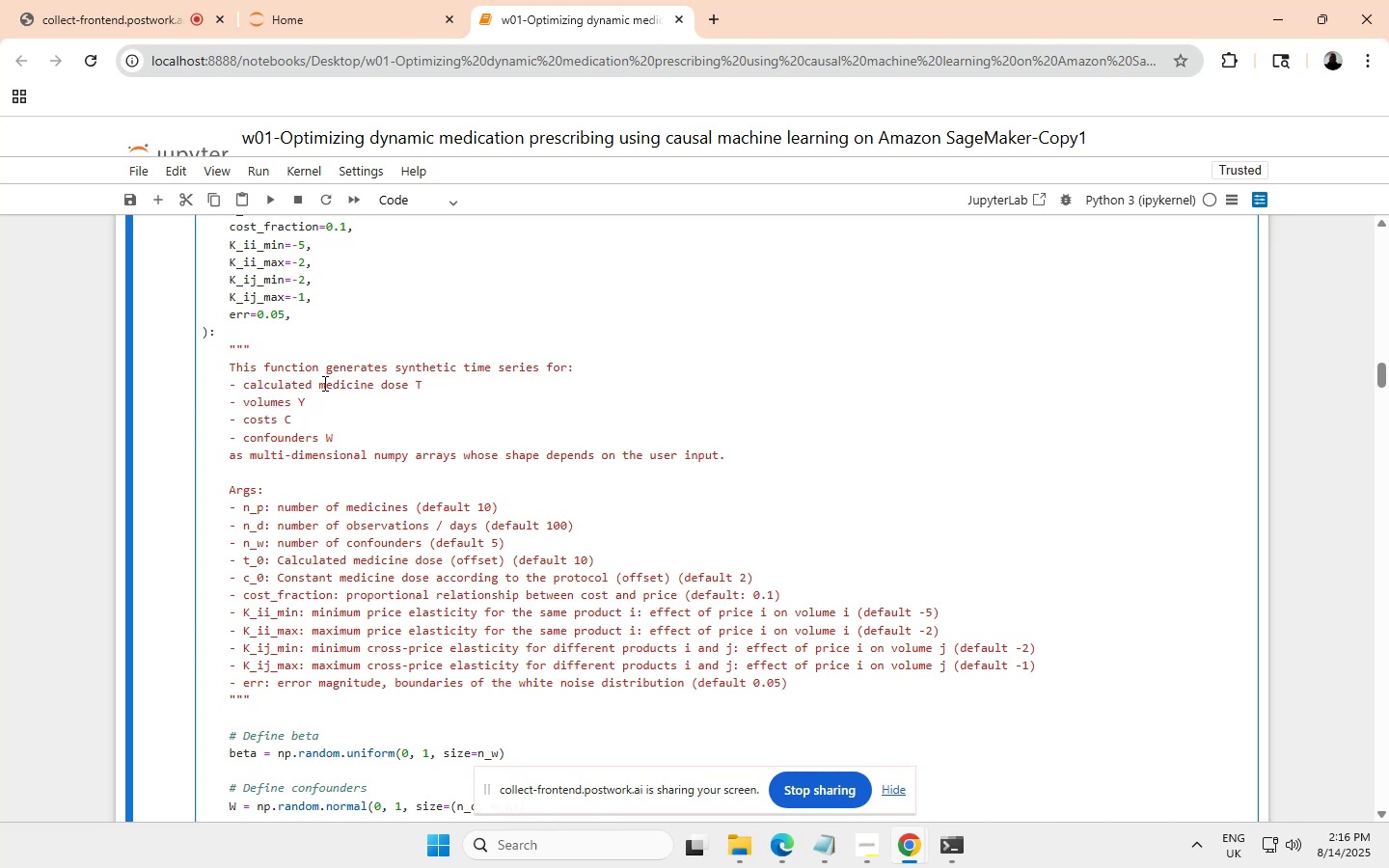 
left_click_drag(start_coordinate=[318, 383], to_coordinate=[403, 387])
 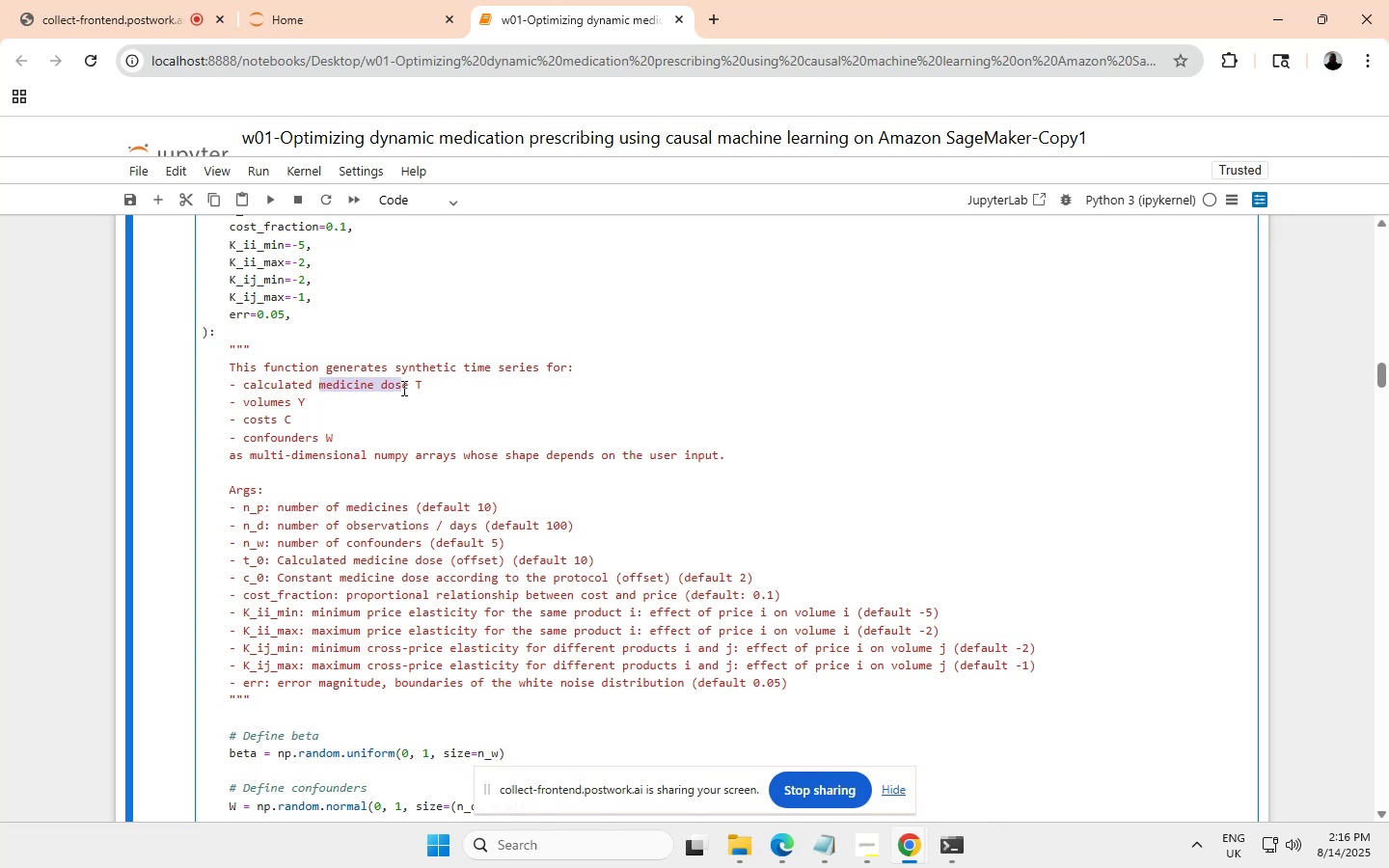 
key(Control+ControlLeft)
 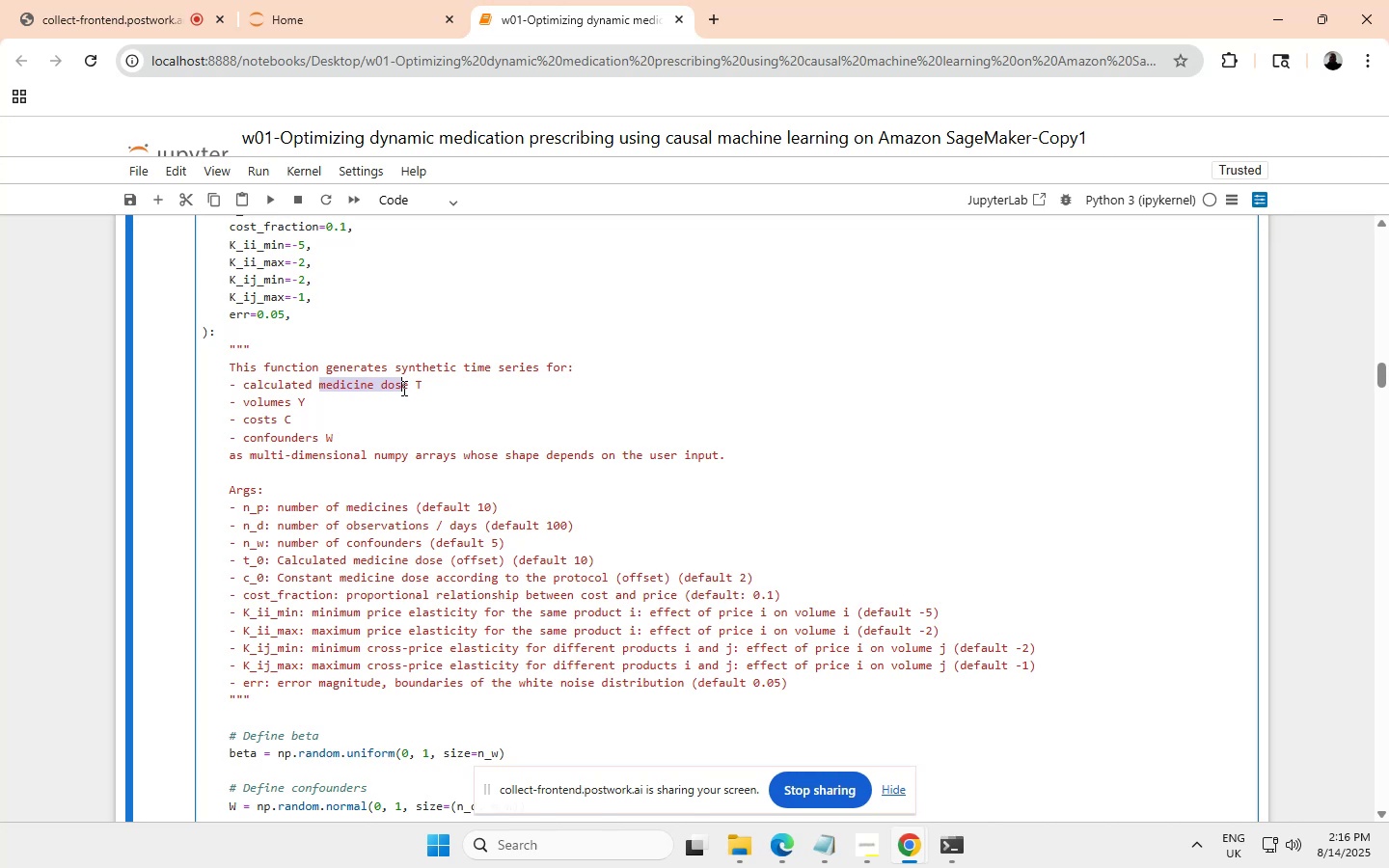 
key(Control+C)
 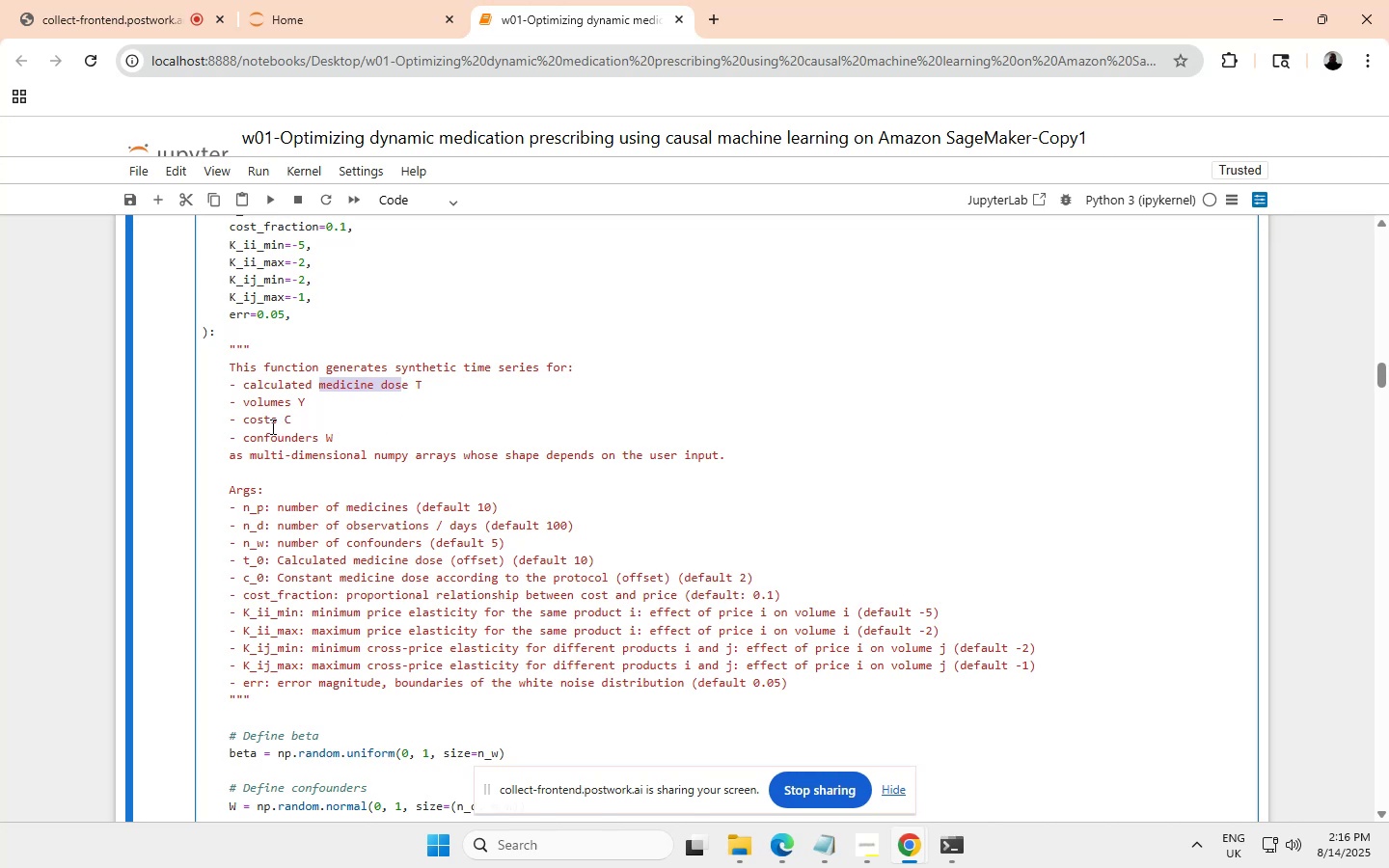 
left_click([266, 423])
 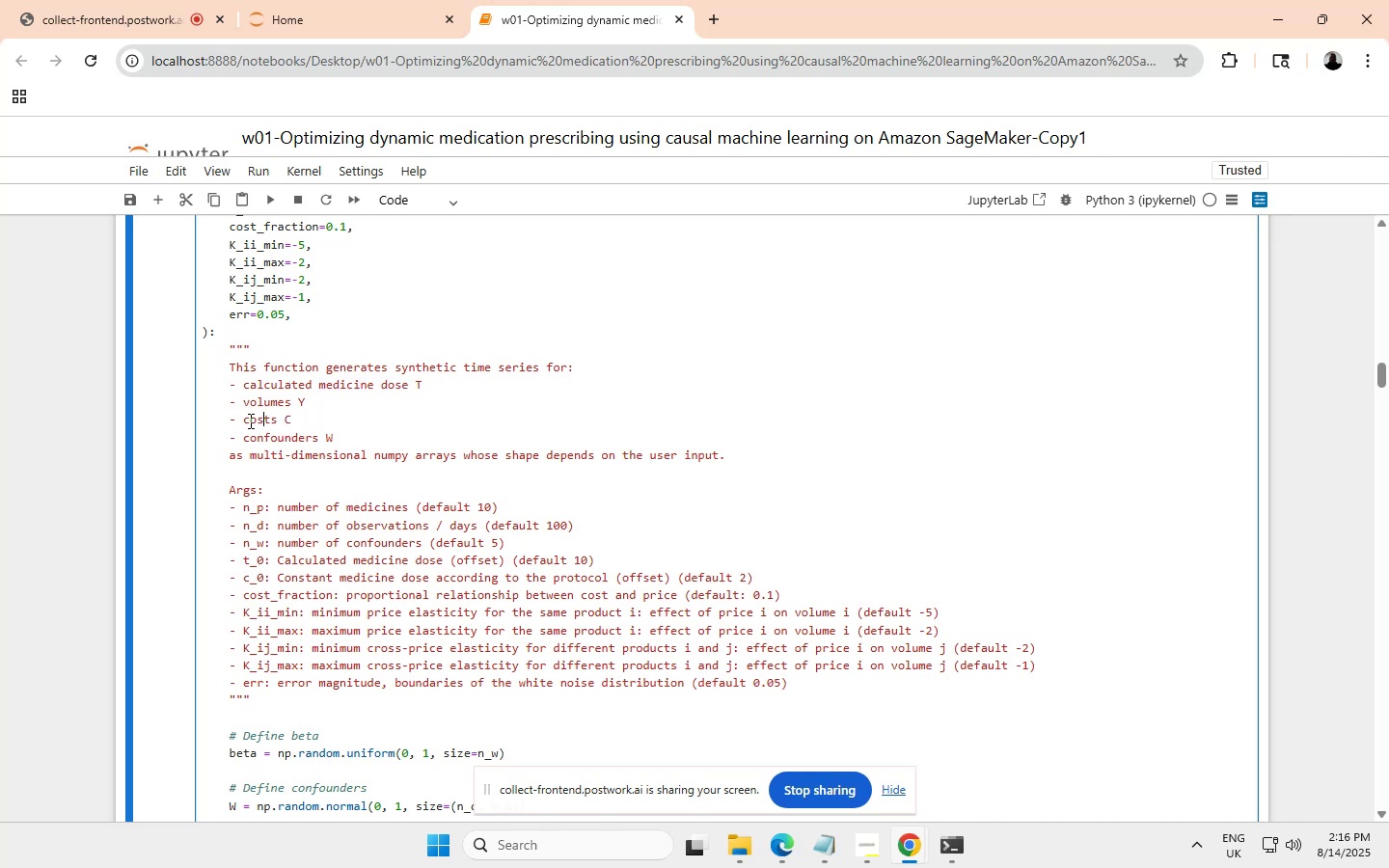 
left_click_drag(start_coordinate=[244, 419], to_coordinate=[278, 418])
 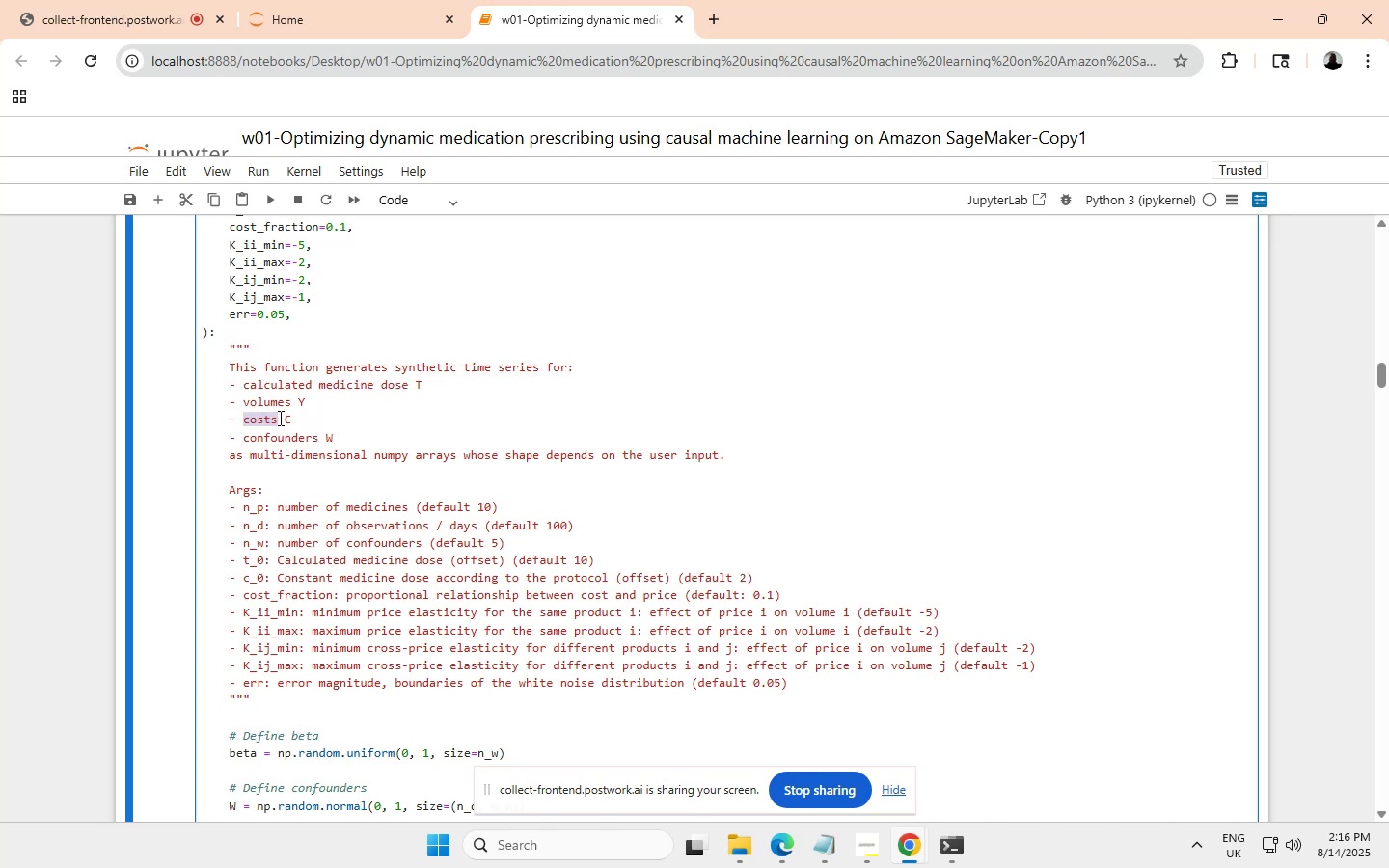 
key(Control+ControlLeft)
 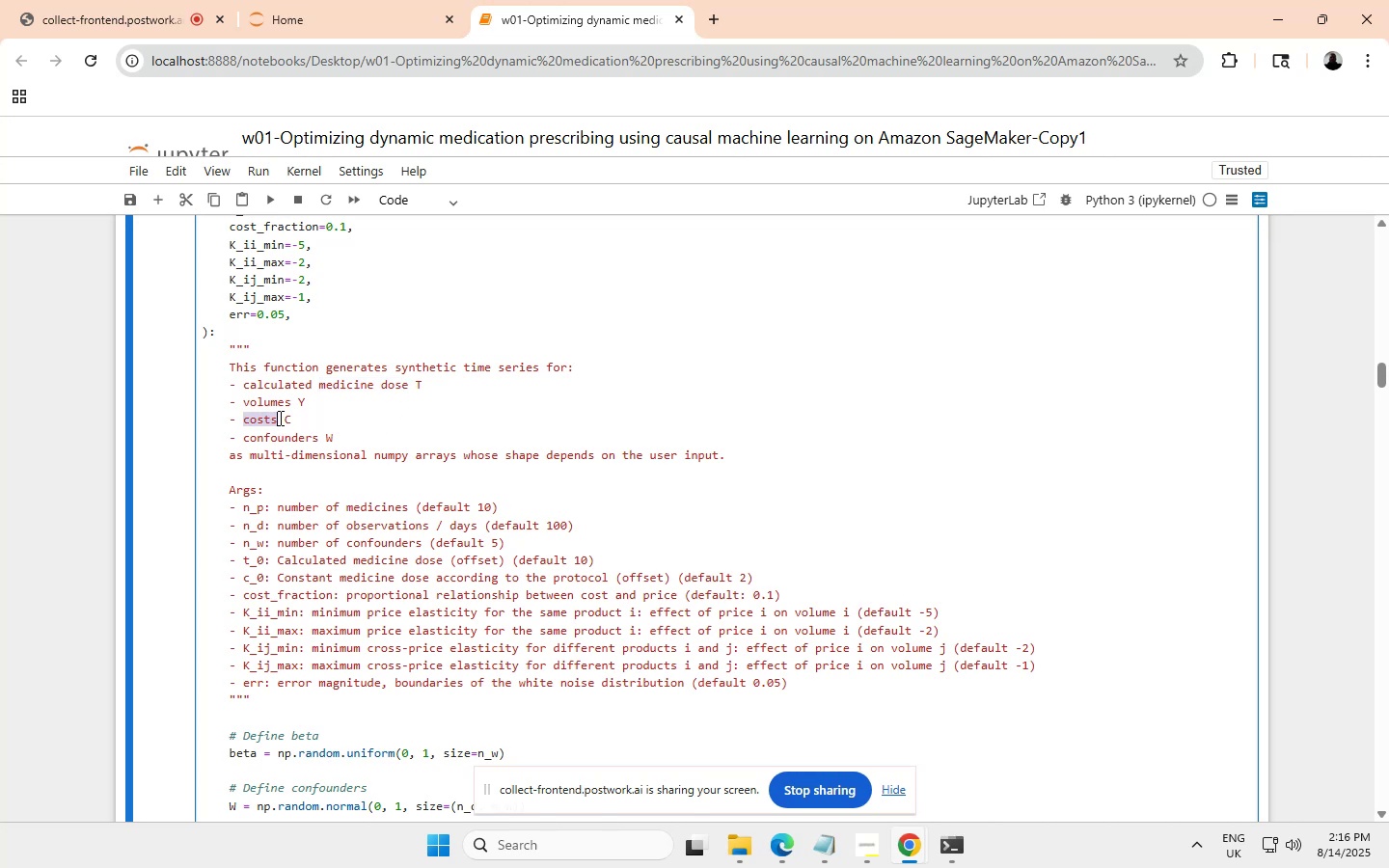 
key(Control+V)
 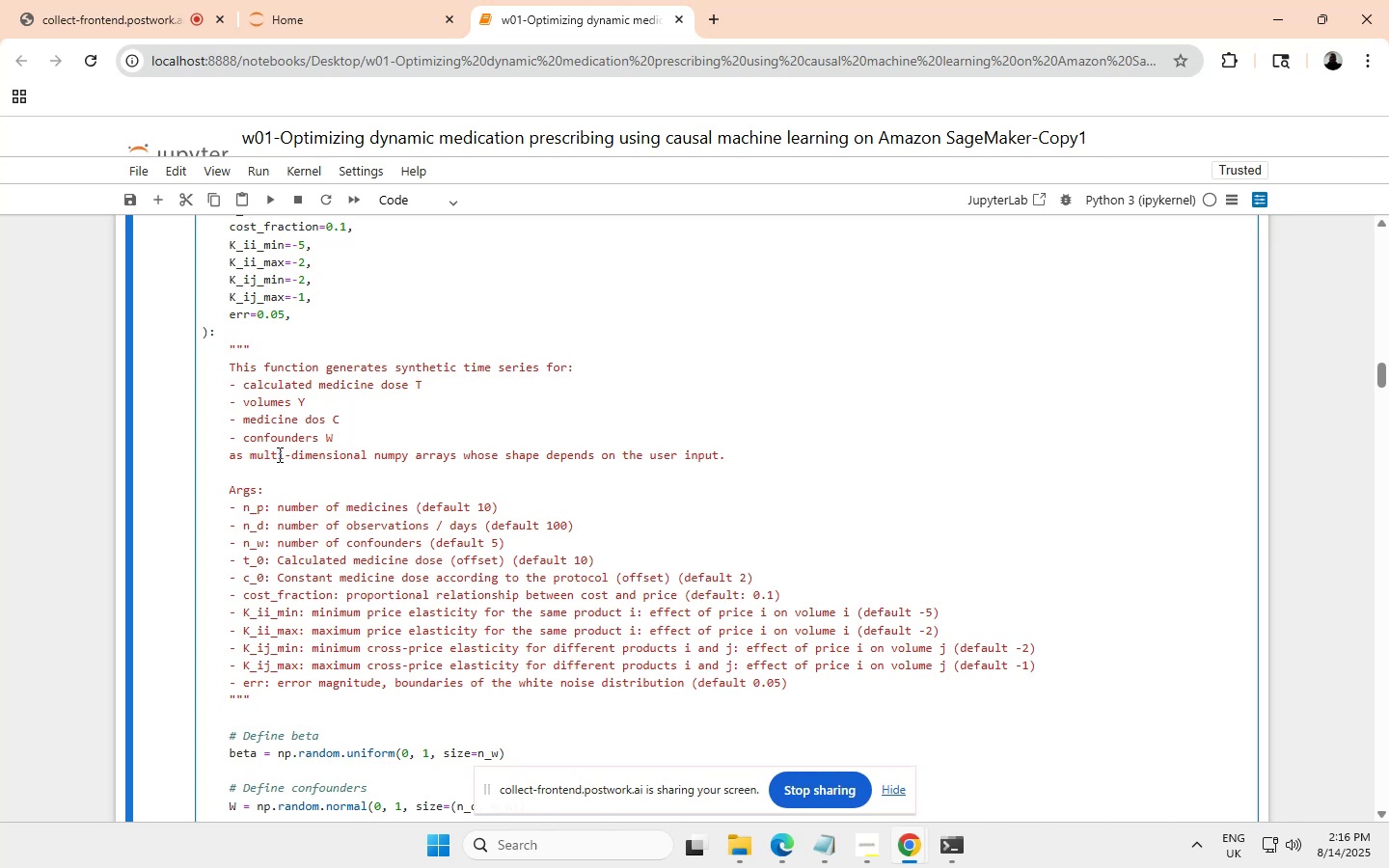 
key(E)
 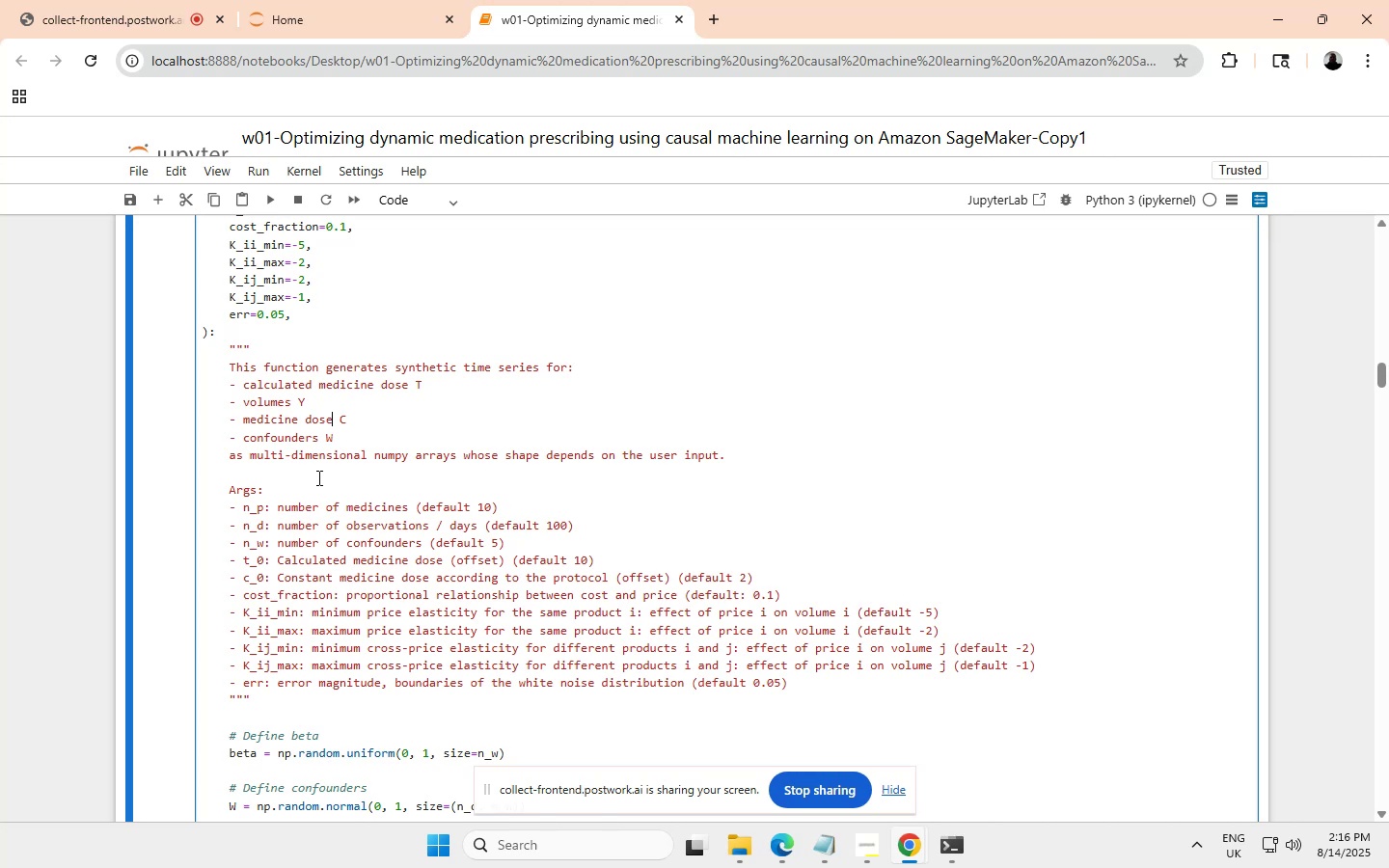 
wait(11.83)
 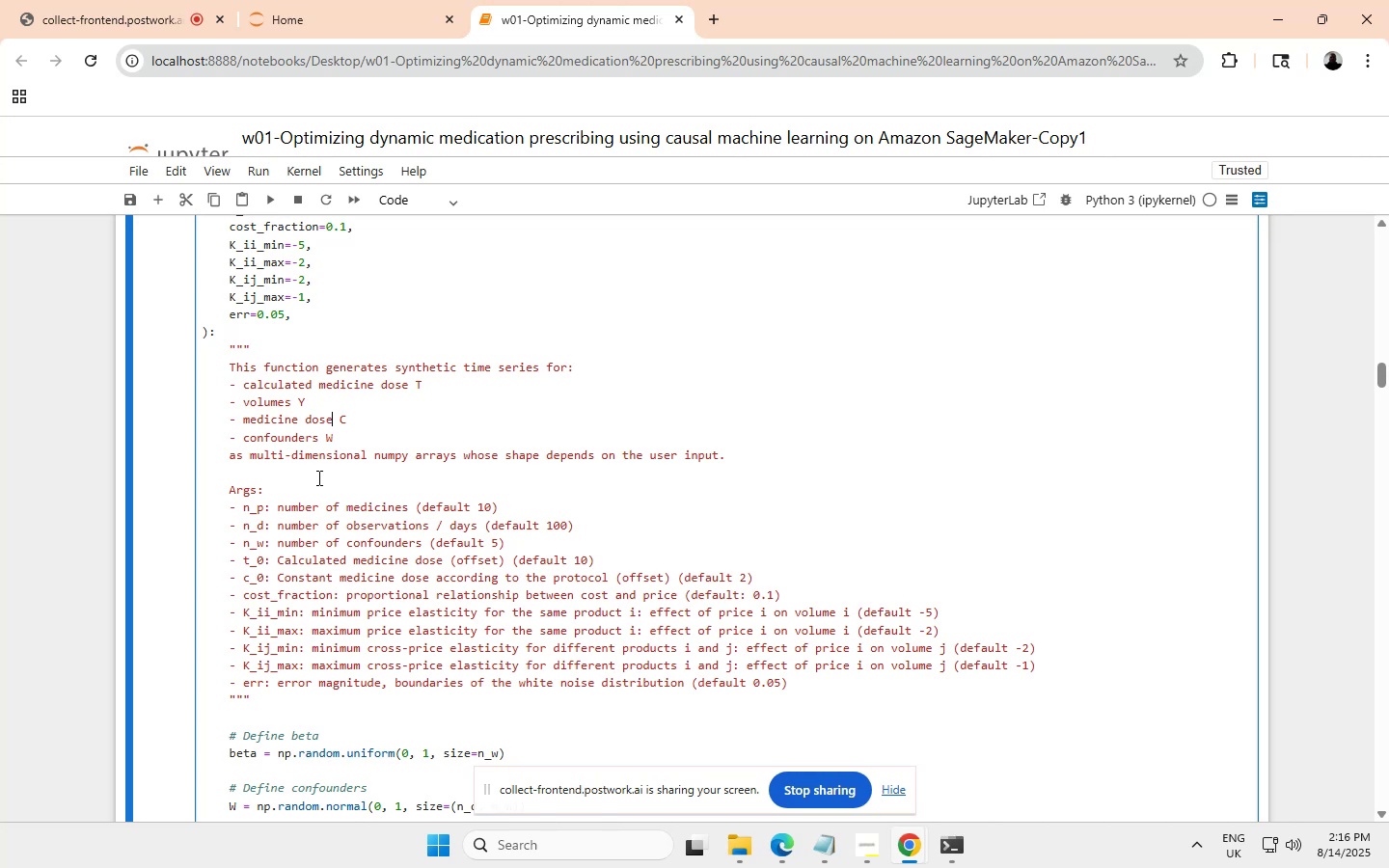 
scroll: coordinate [310, 488], scroll_direction: down, amount: 1.0
 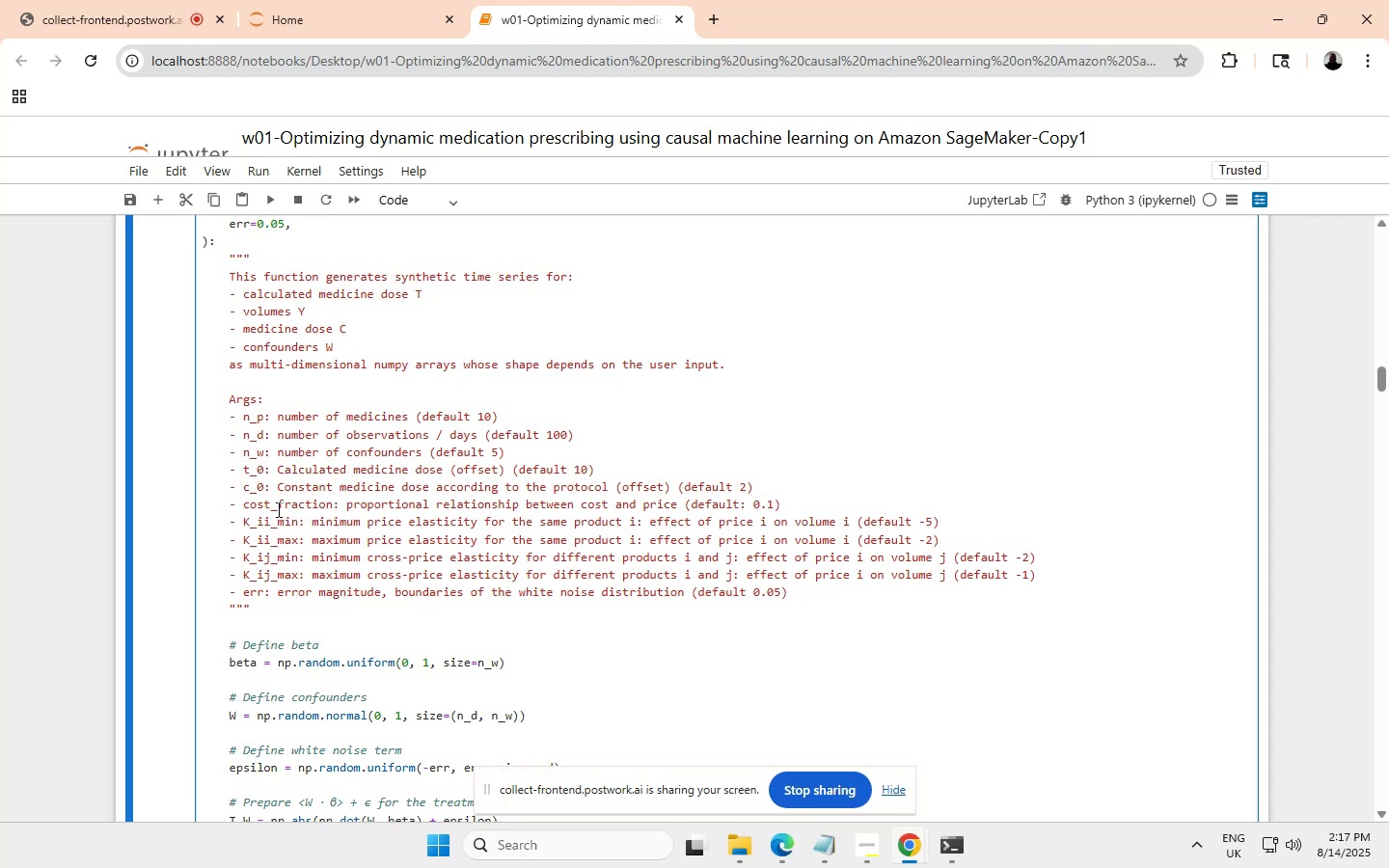 
wait(10.88)
 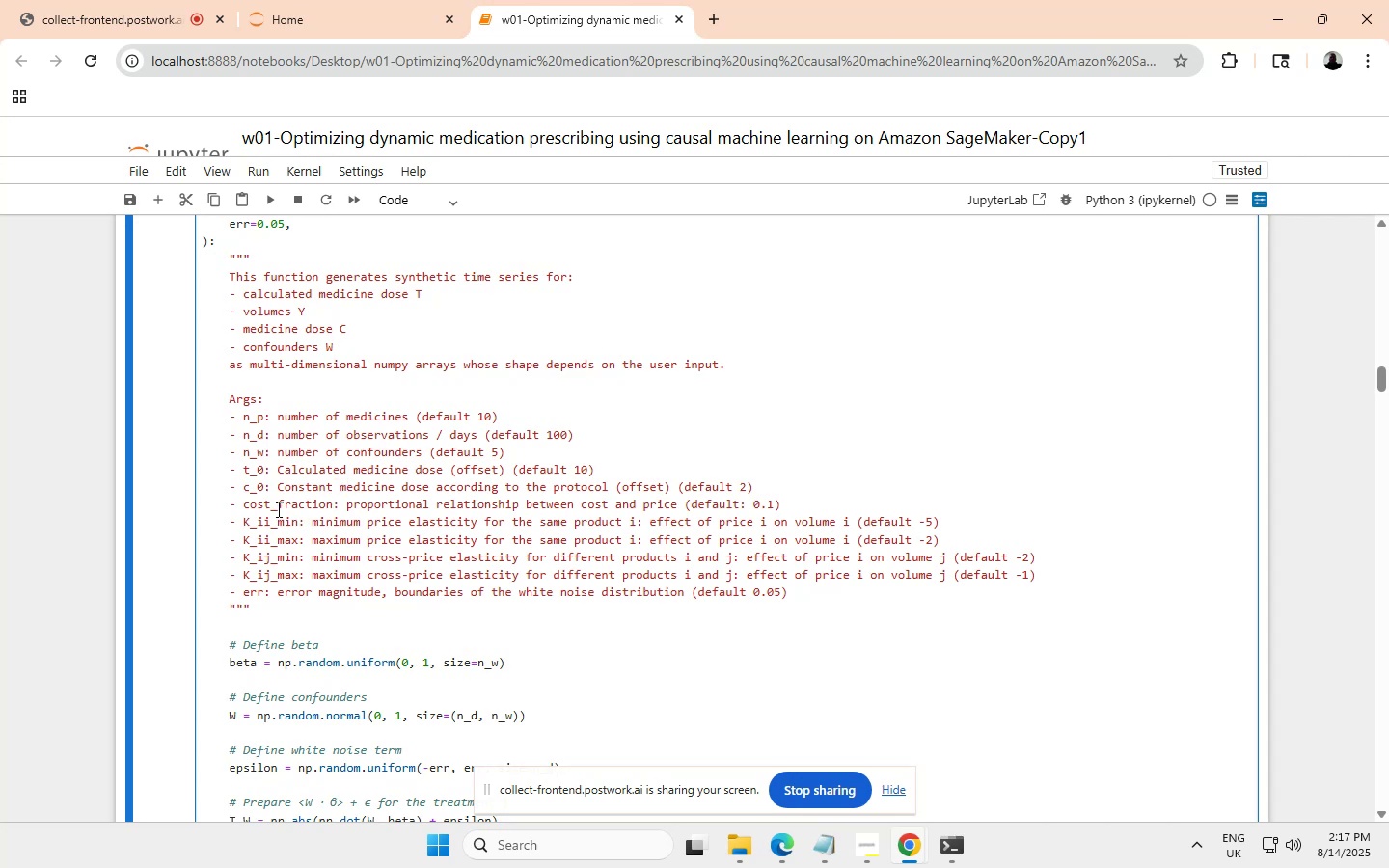 
left_click_drag(start_coordinate=[277, 484], to_coordinate=[334, 485])
 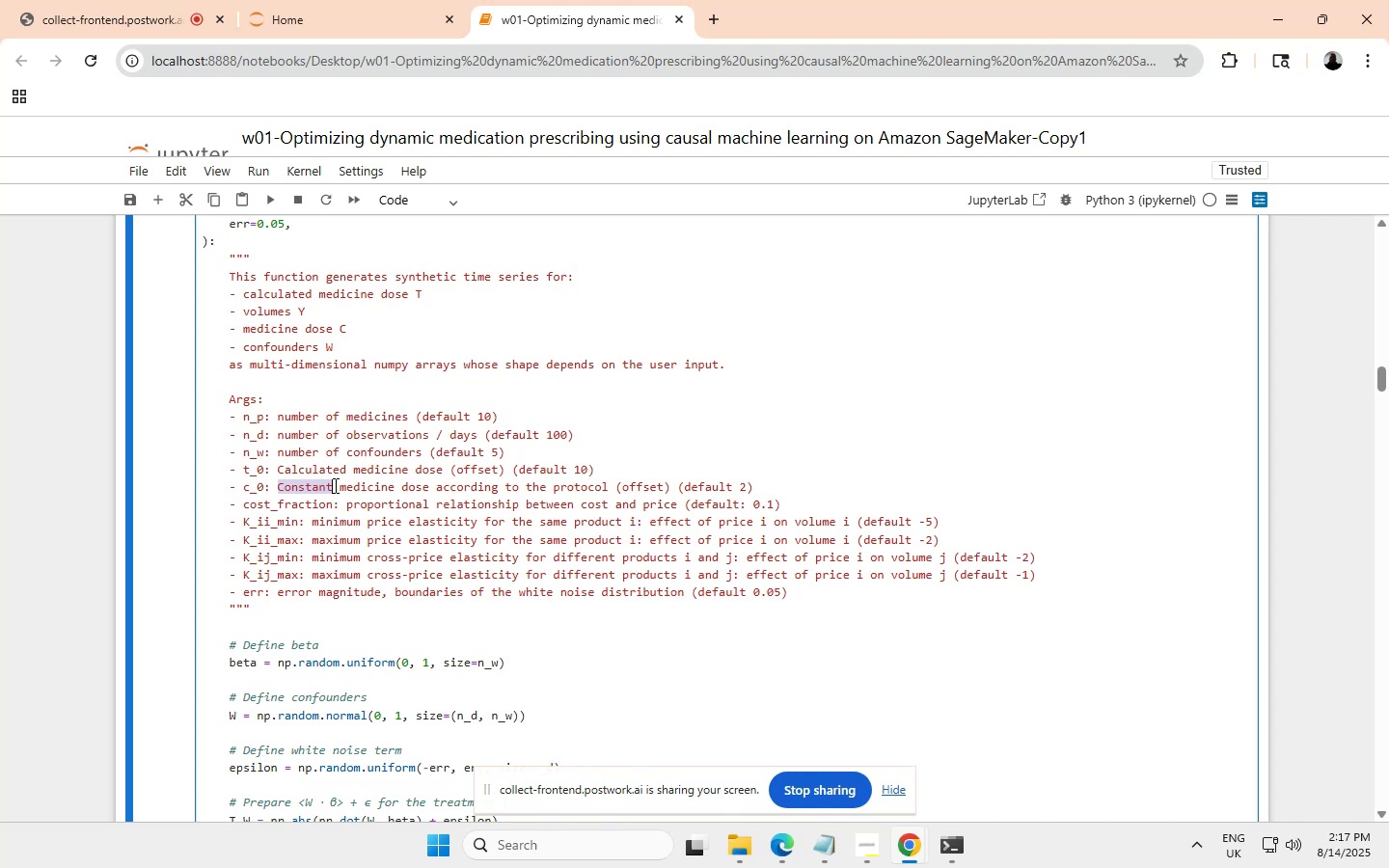 
key(Control+ControlLeft)
 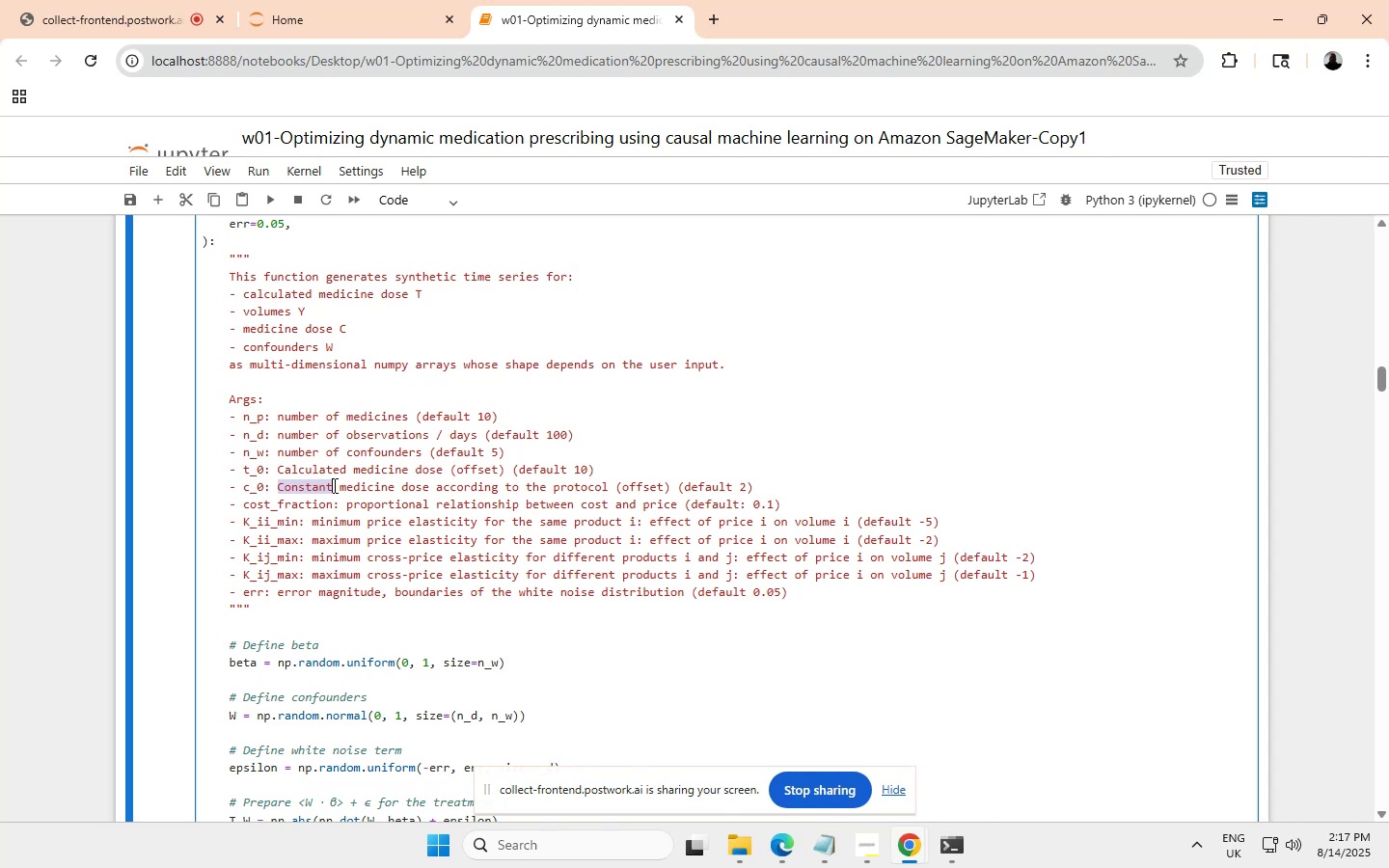 
key(Control+C)
 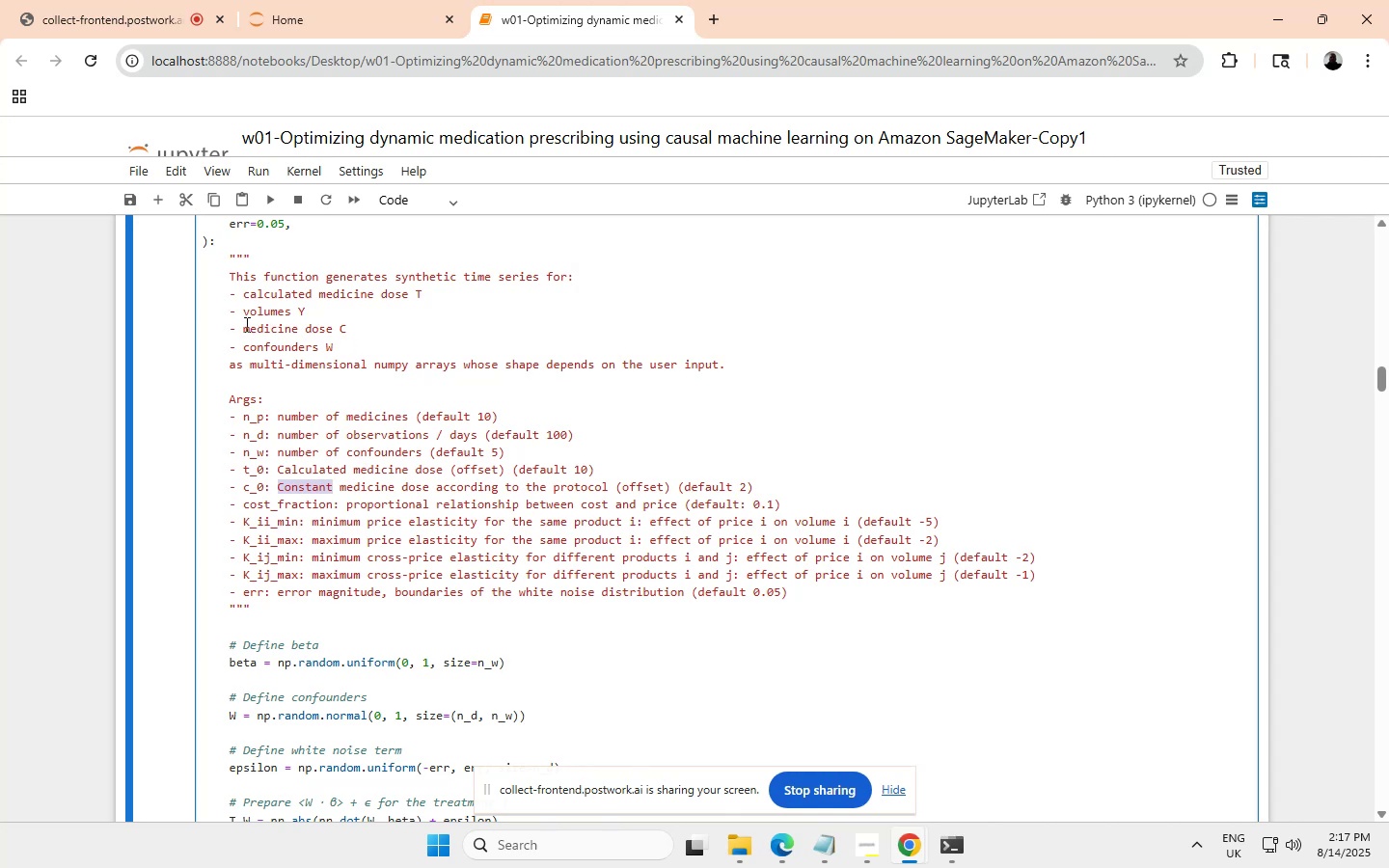 
left_click([242, 324])
 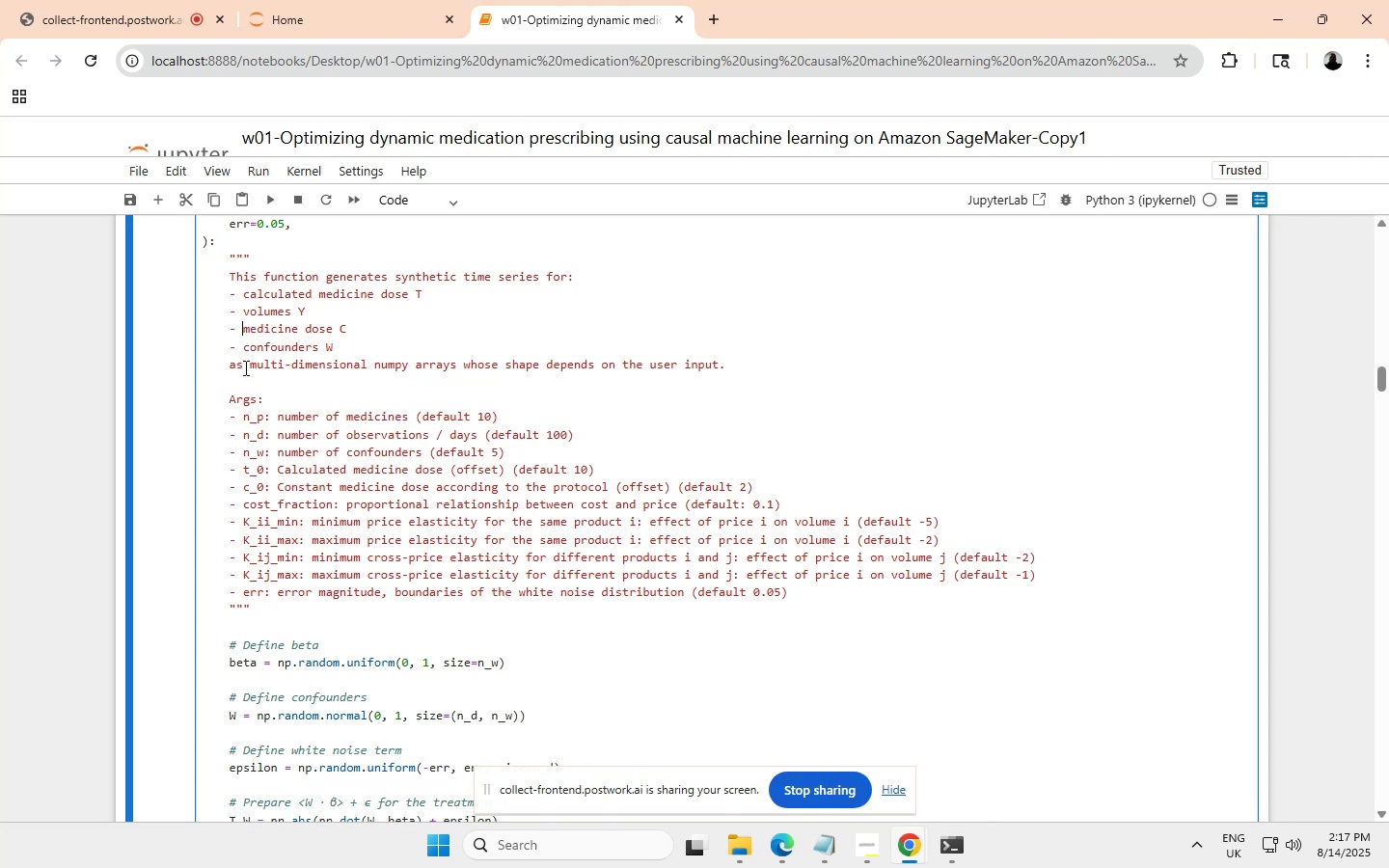 
key(Control+ControlLeft)
 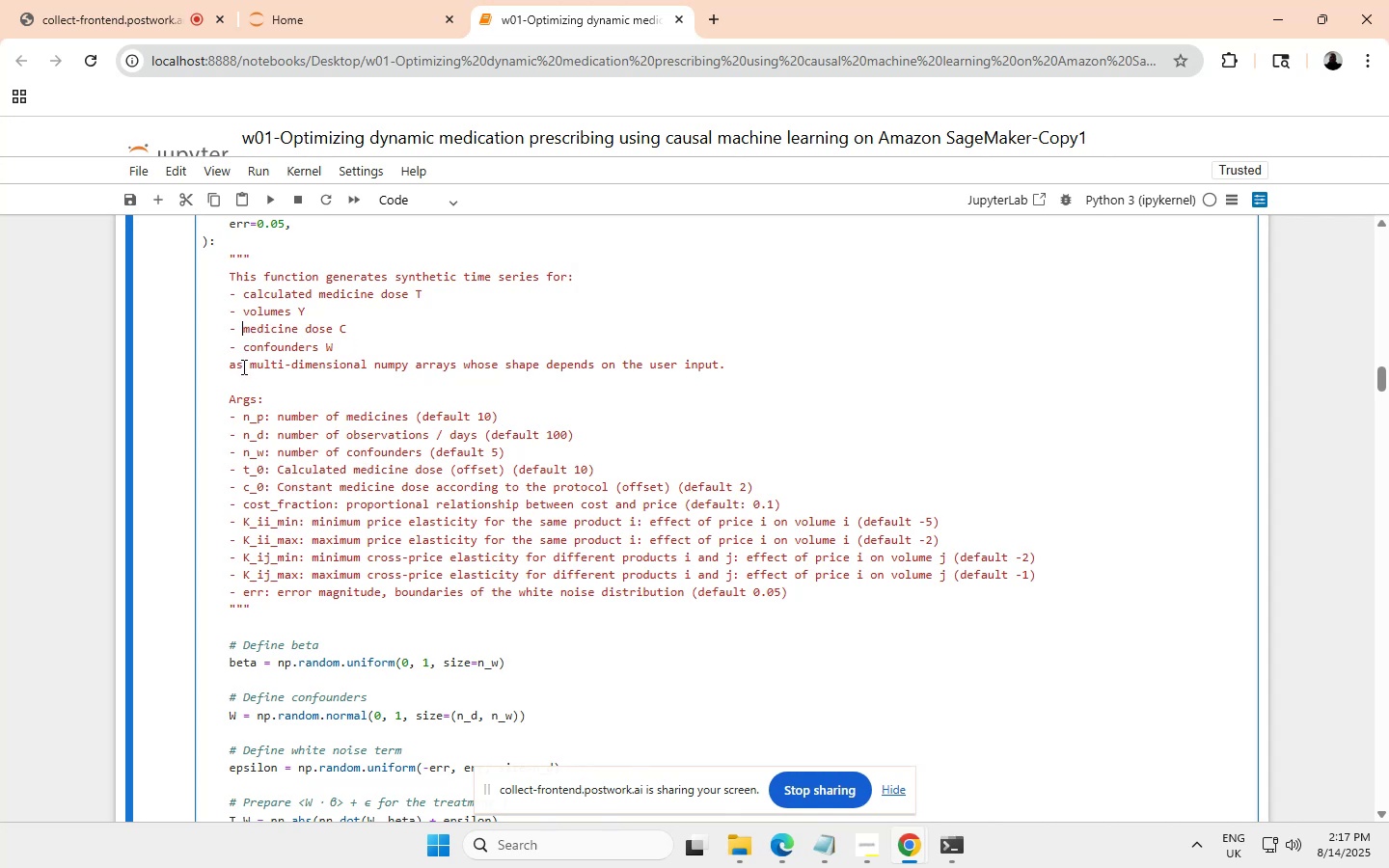 
key(Control+V)
 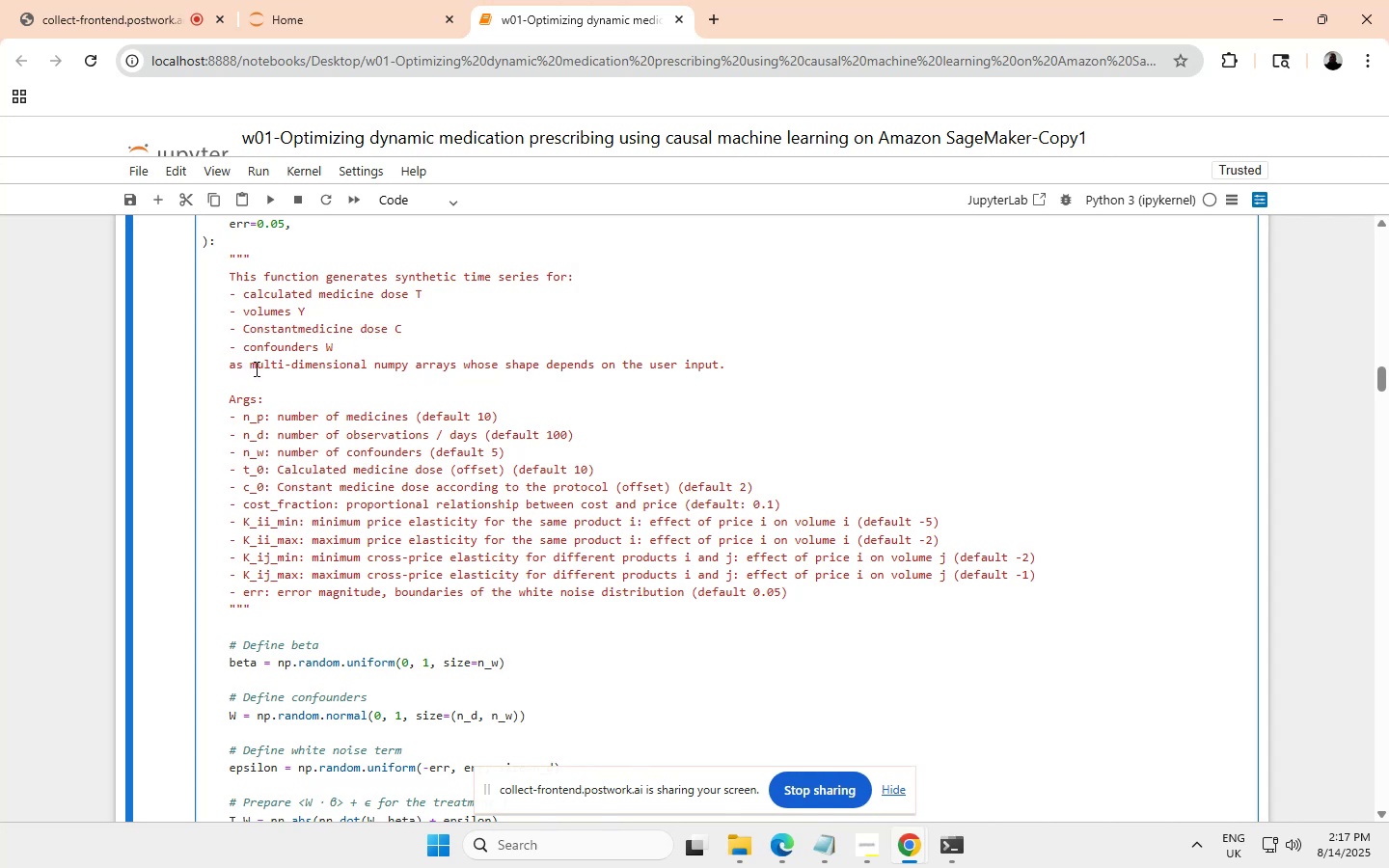 
key(Space)
 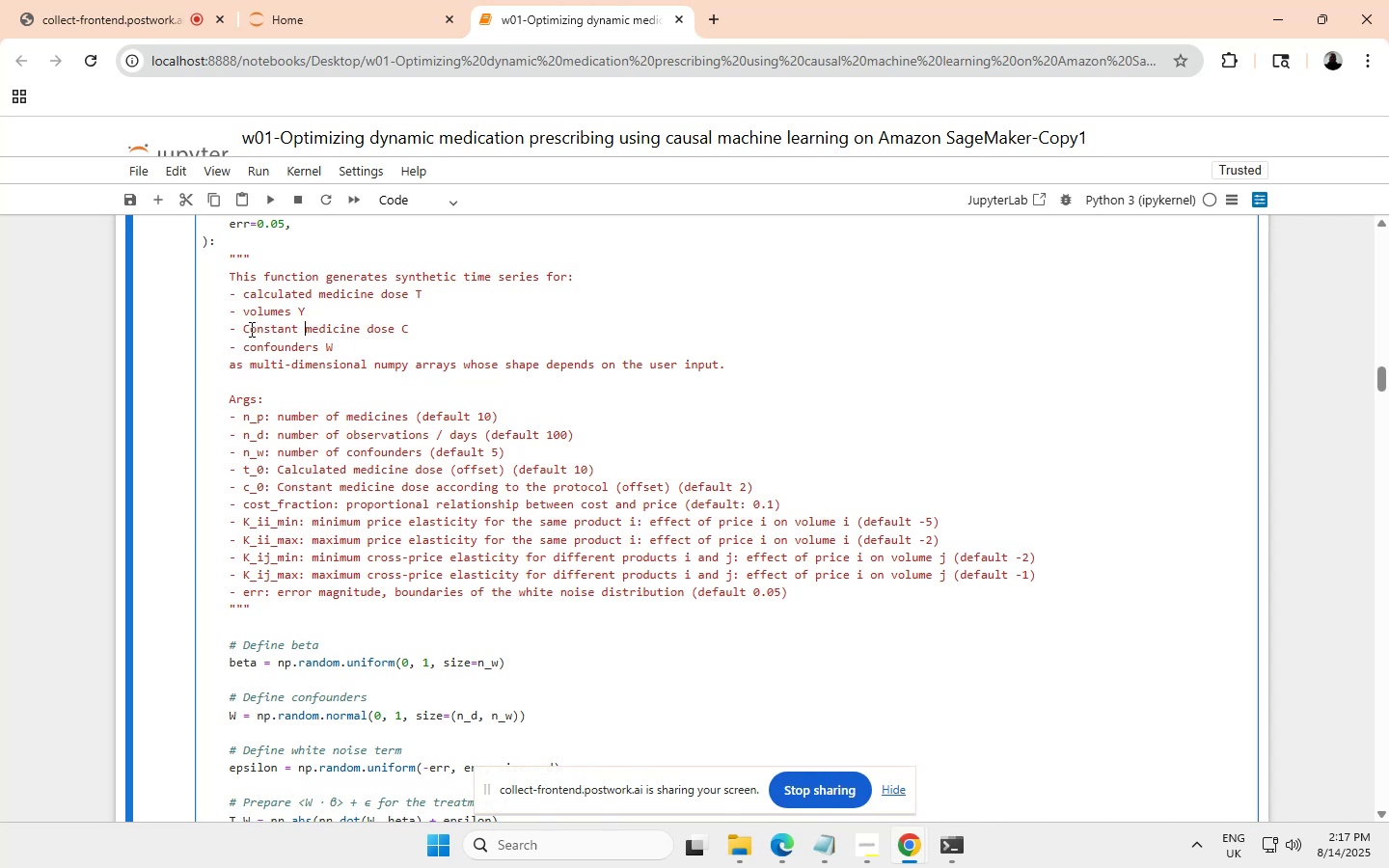 
left_click([250, 329])
 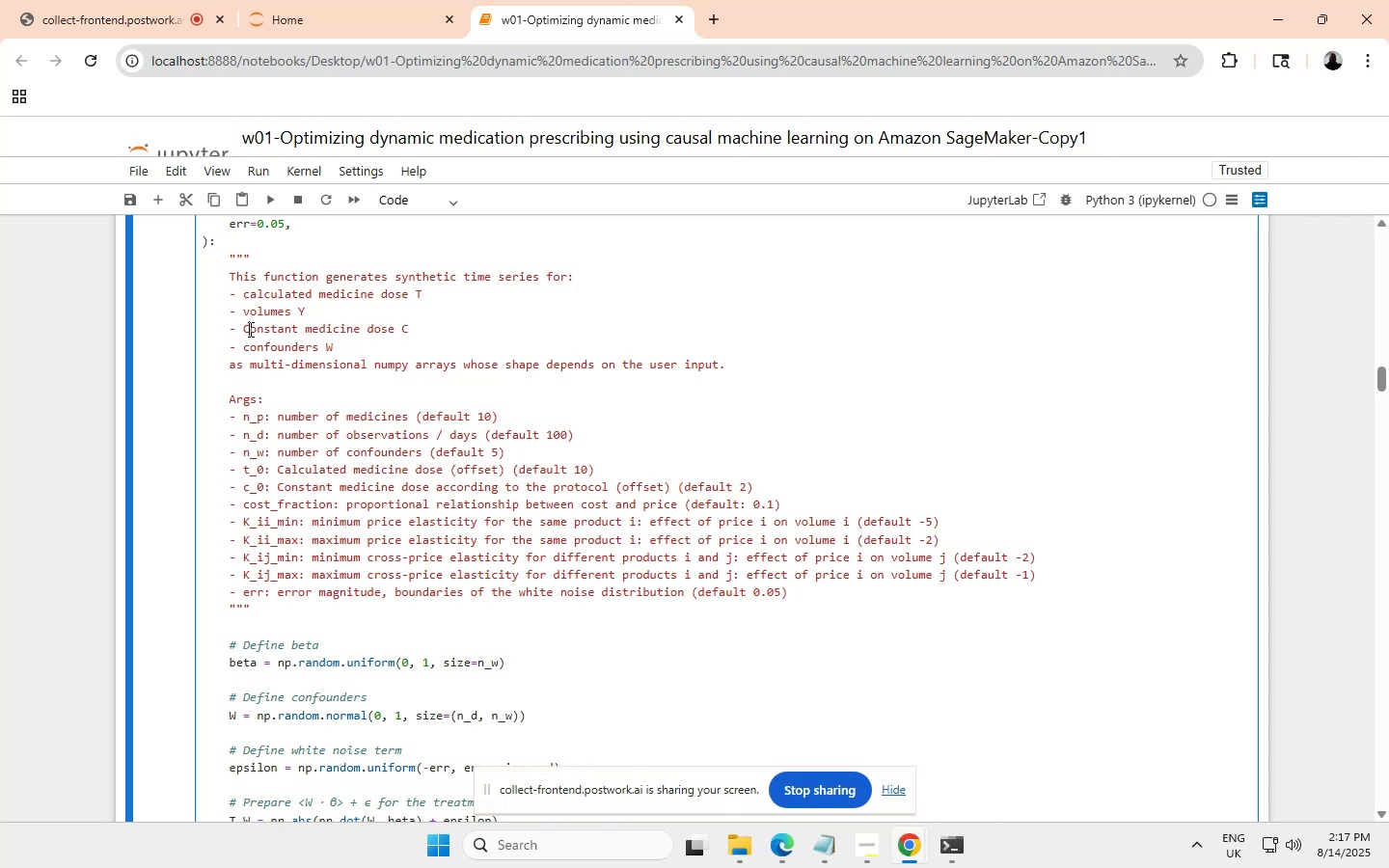 
key(Backspace)
 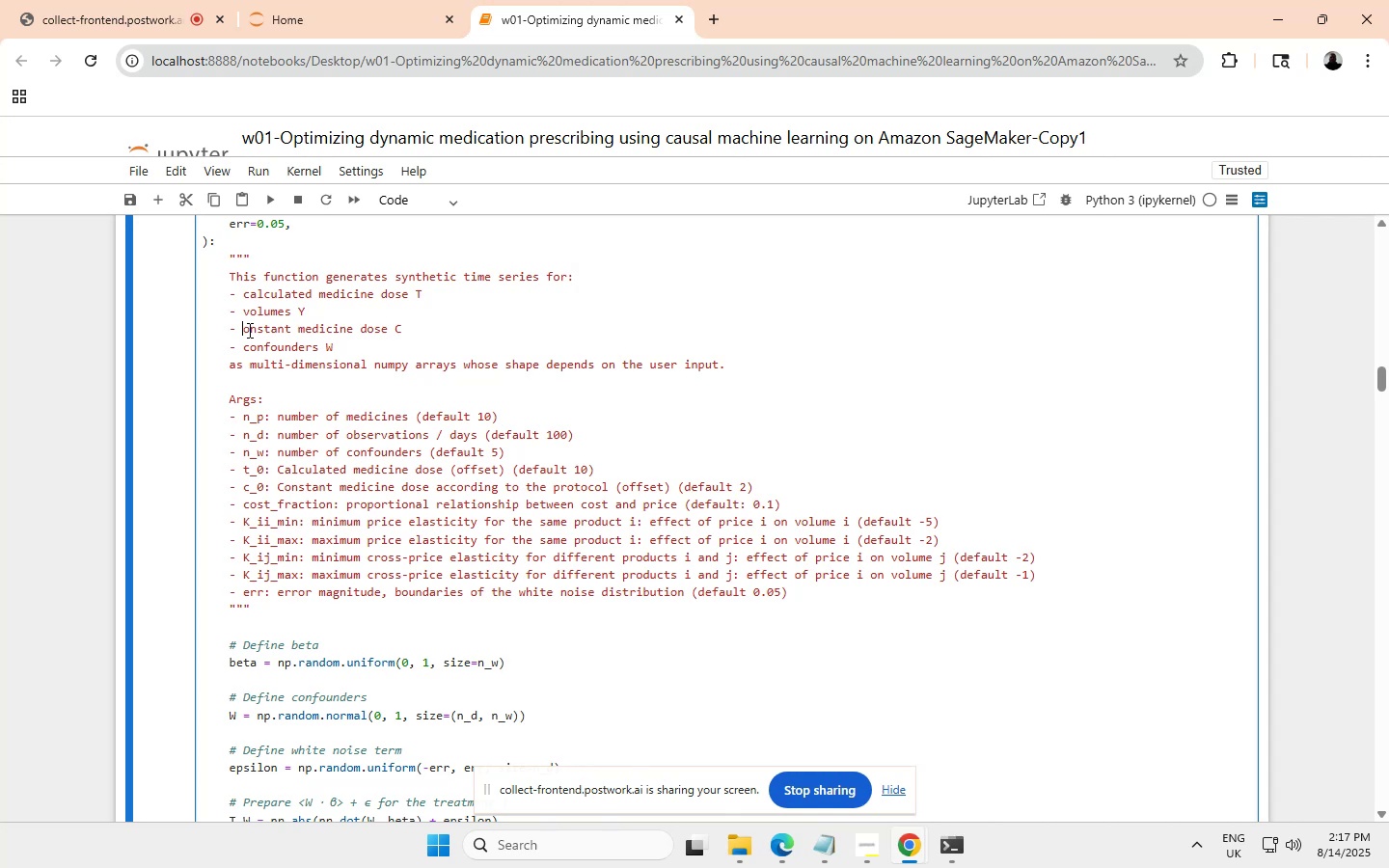 
key(C)
 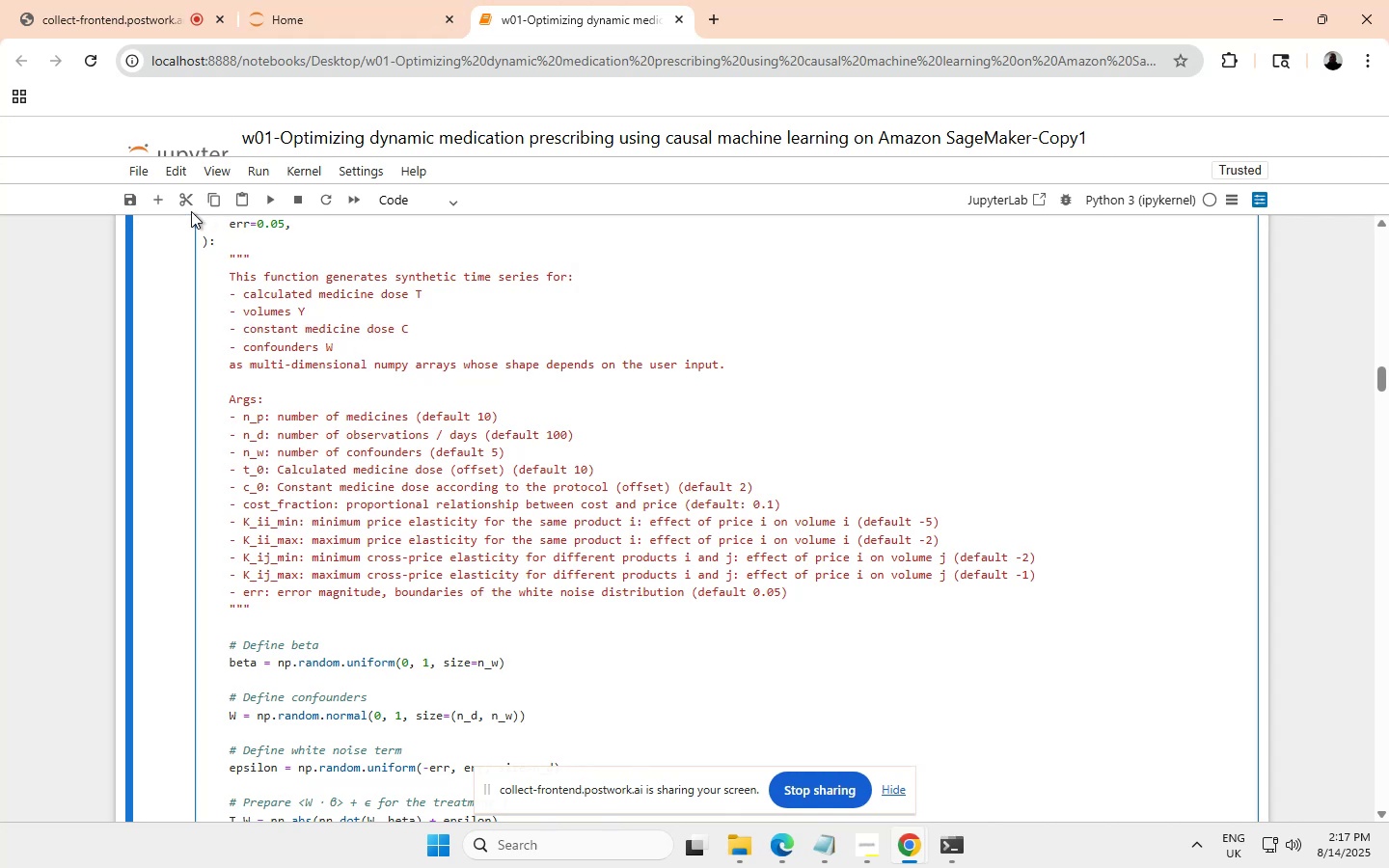 
wait(5.02)
 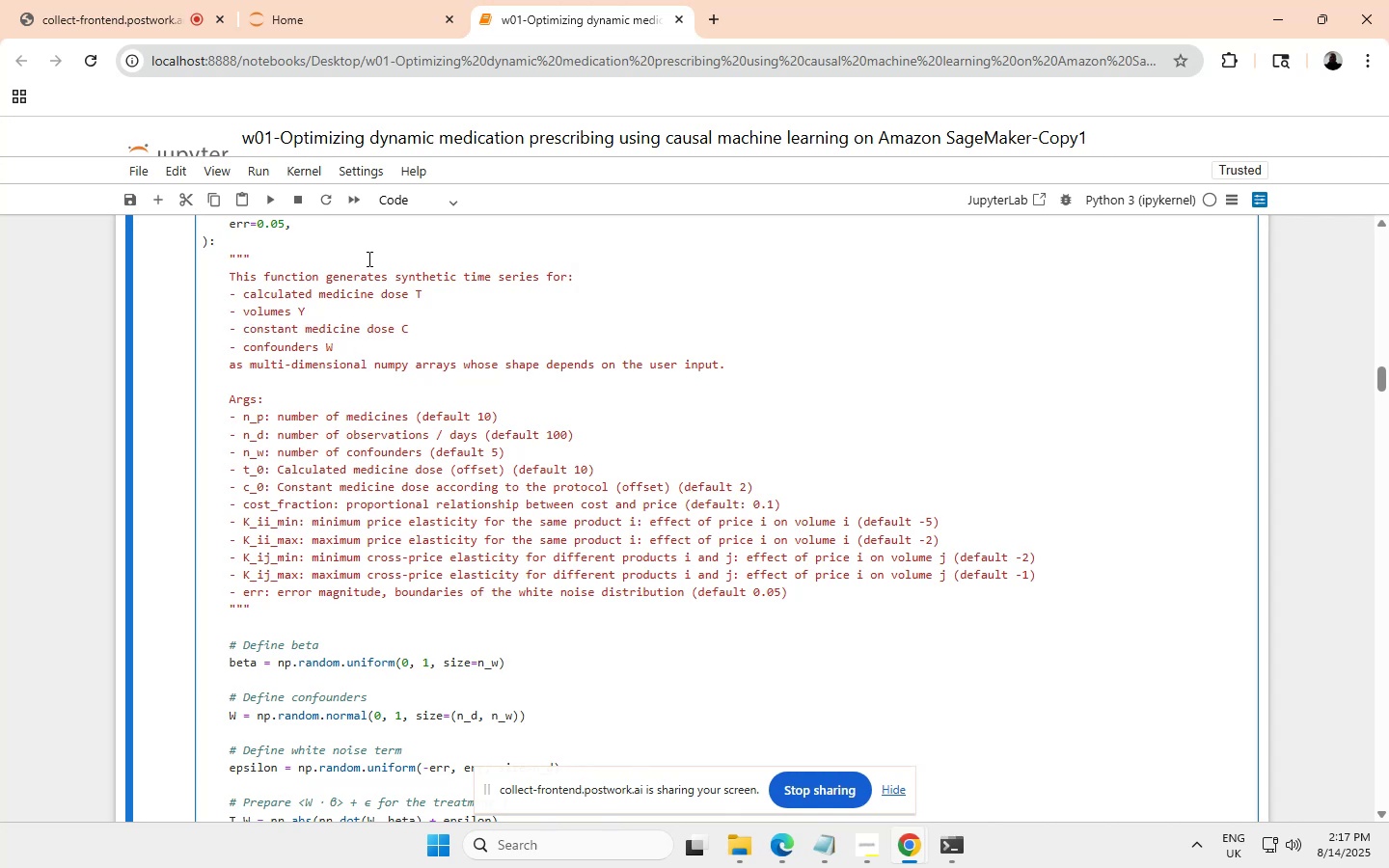 
left_click([128, 197])
 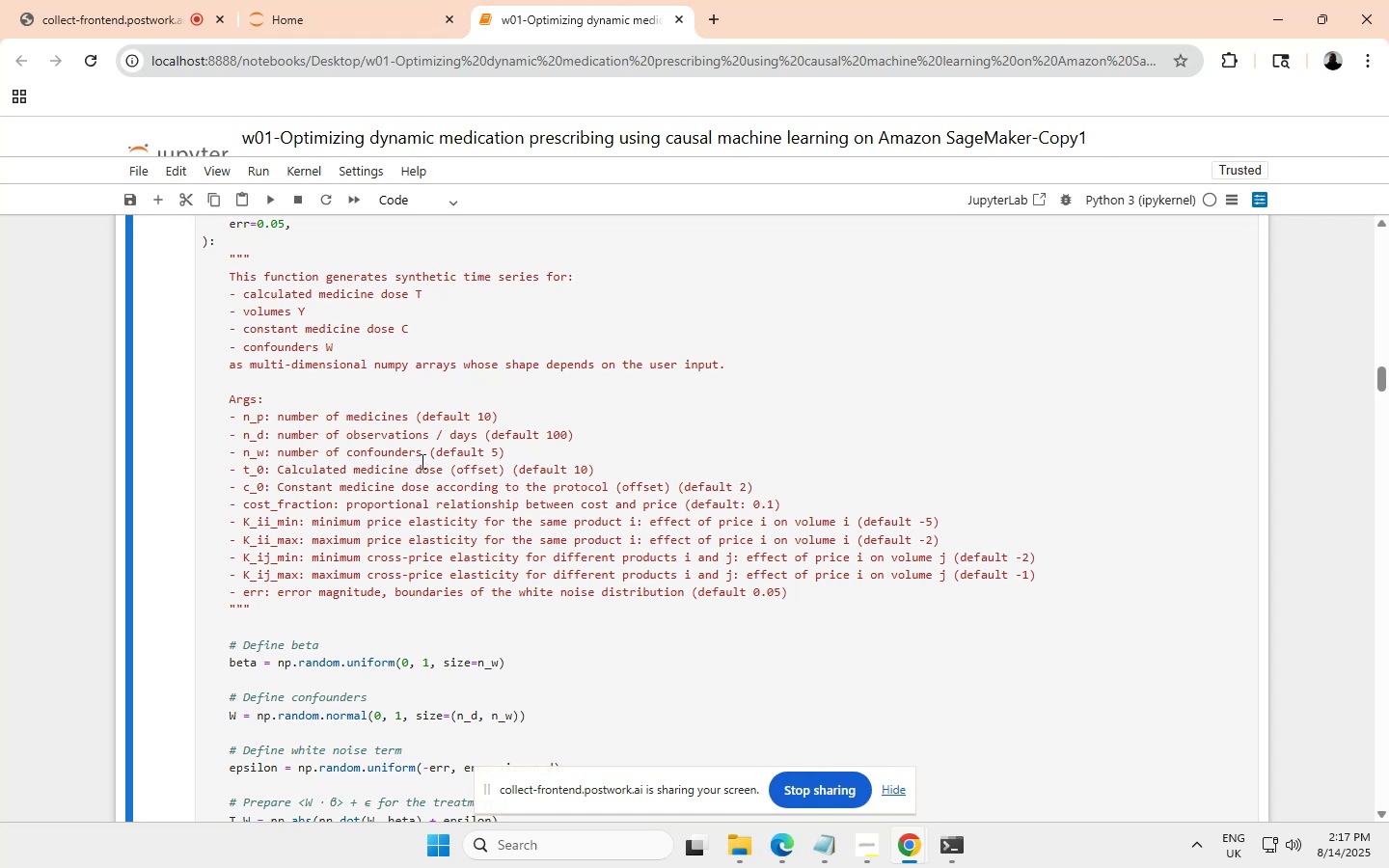 
scroll: coordinate [490, 486], scroll_direction: down, amount: 1.0
 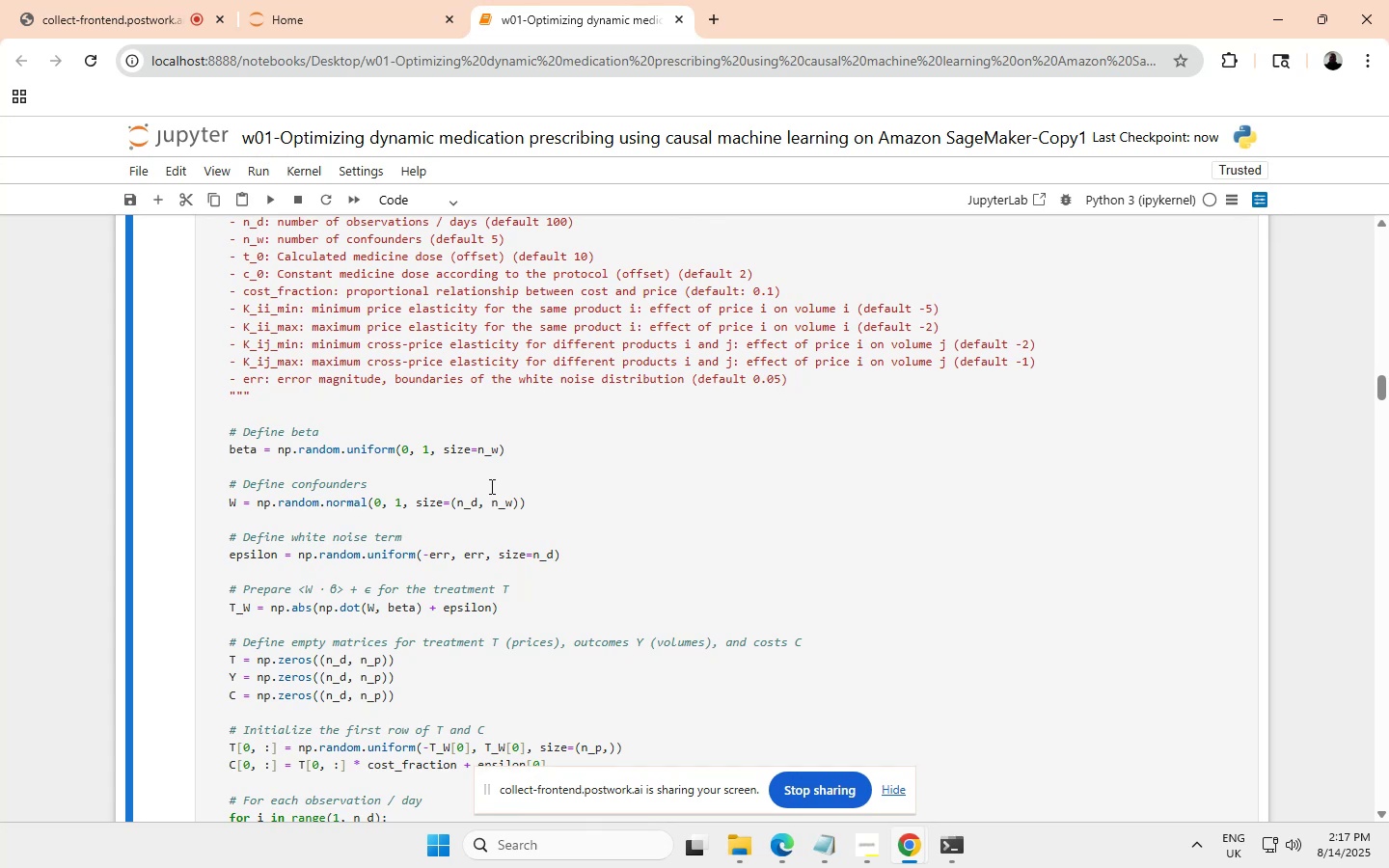 
scroll: coordinate [490, 486], scroll_direction: none, amount: 0.0
 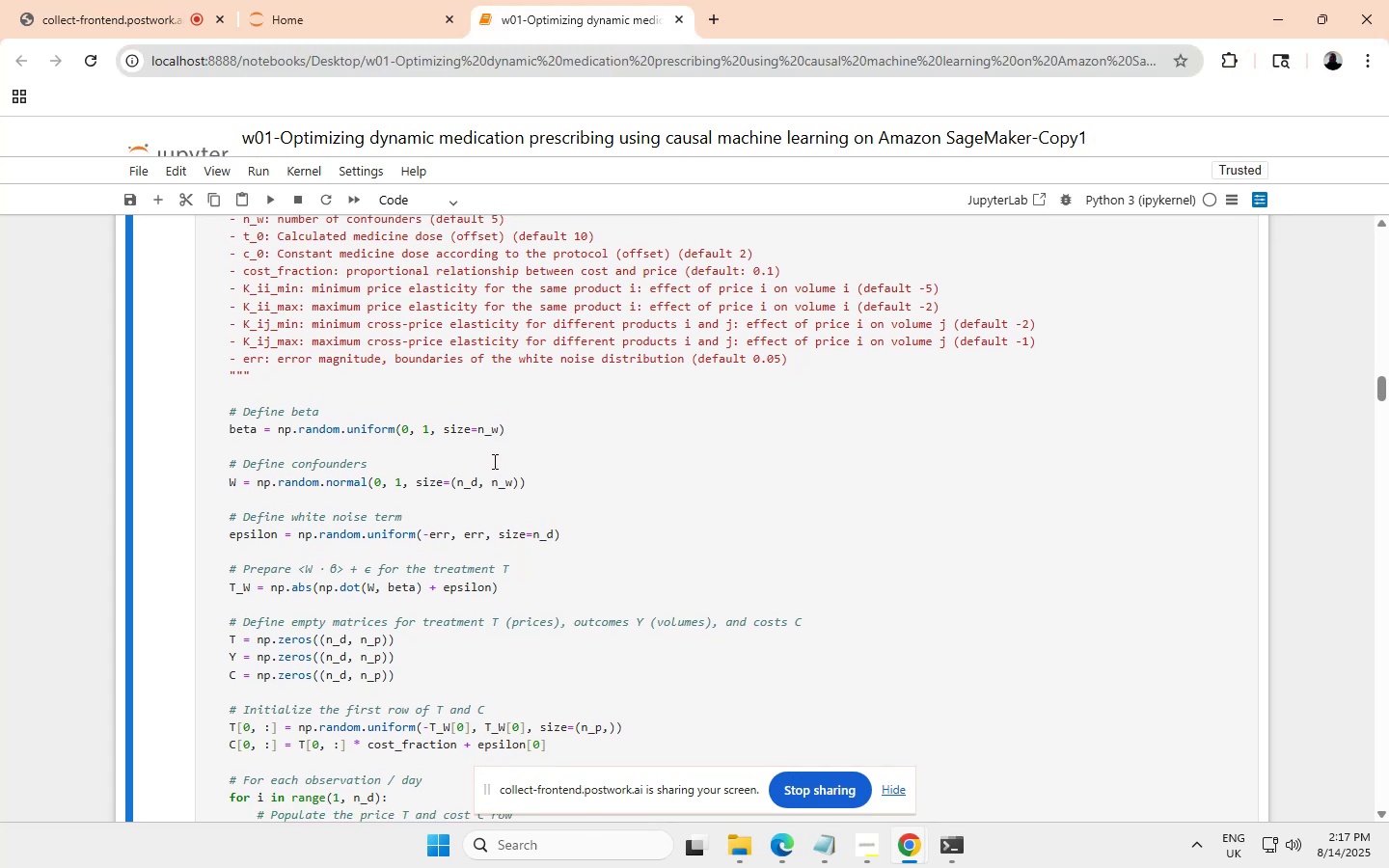 
scroll: coordinate [493, 461], scroll_direction: down, amount: 1.0
 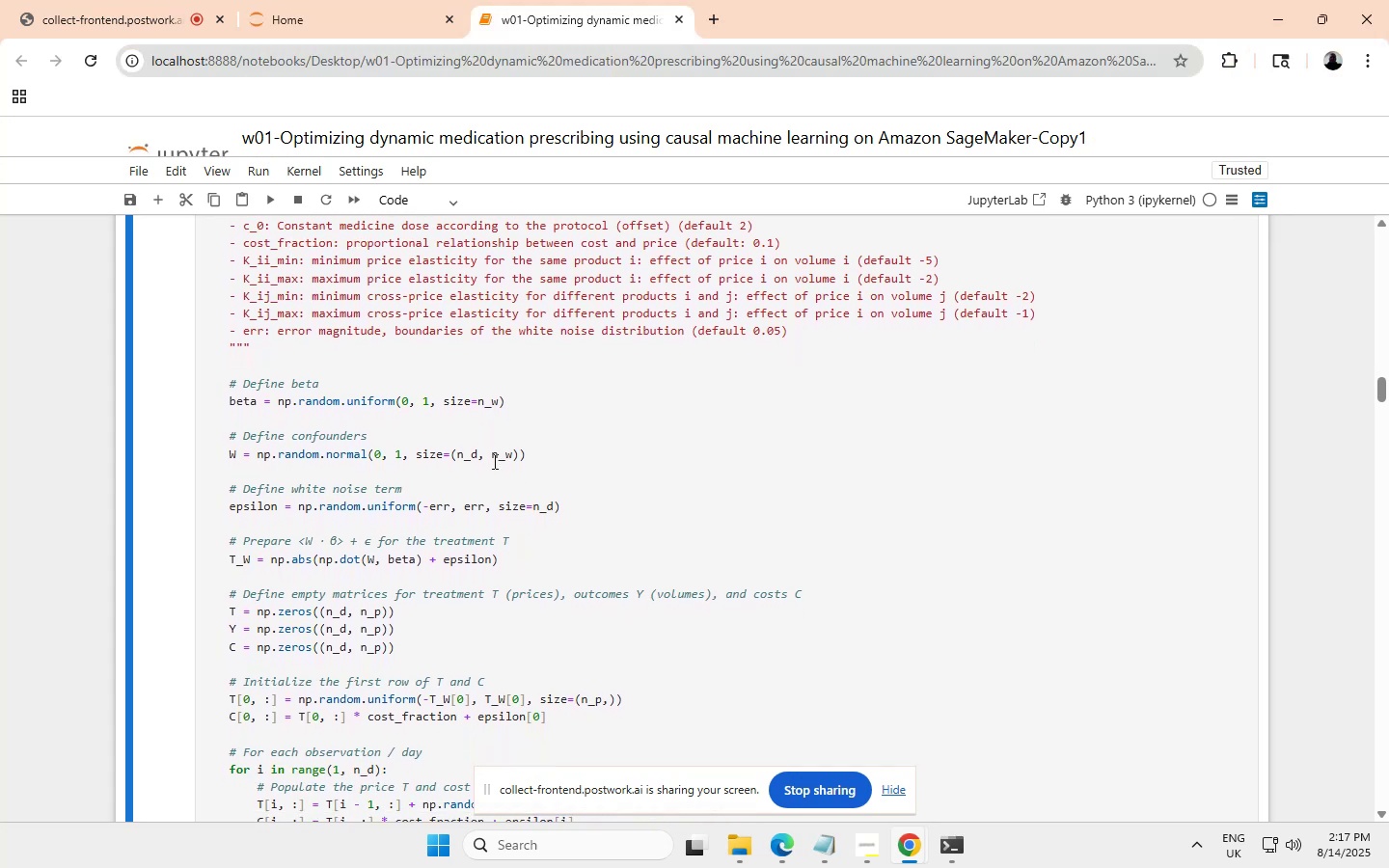 
scroll: coordinate [493, 461], scroll_direction: none, amount: 0.0
 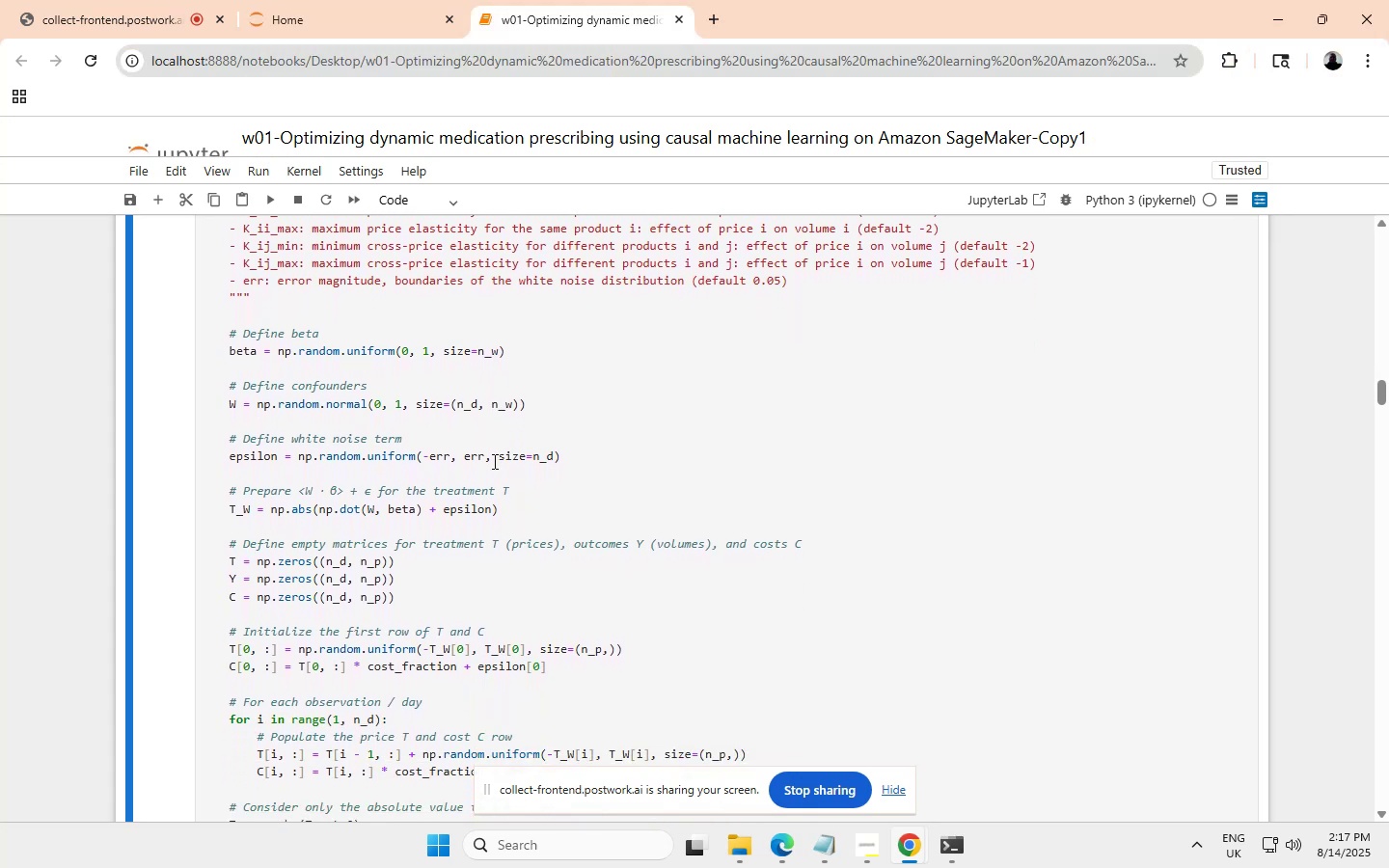 
scroll: coordinate [493, 461], scroll_direction: down, amount: 1.0
 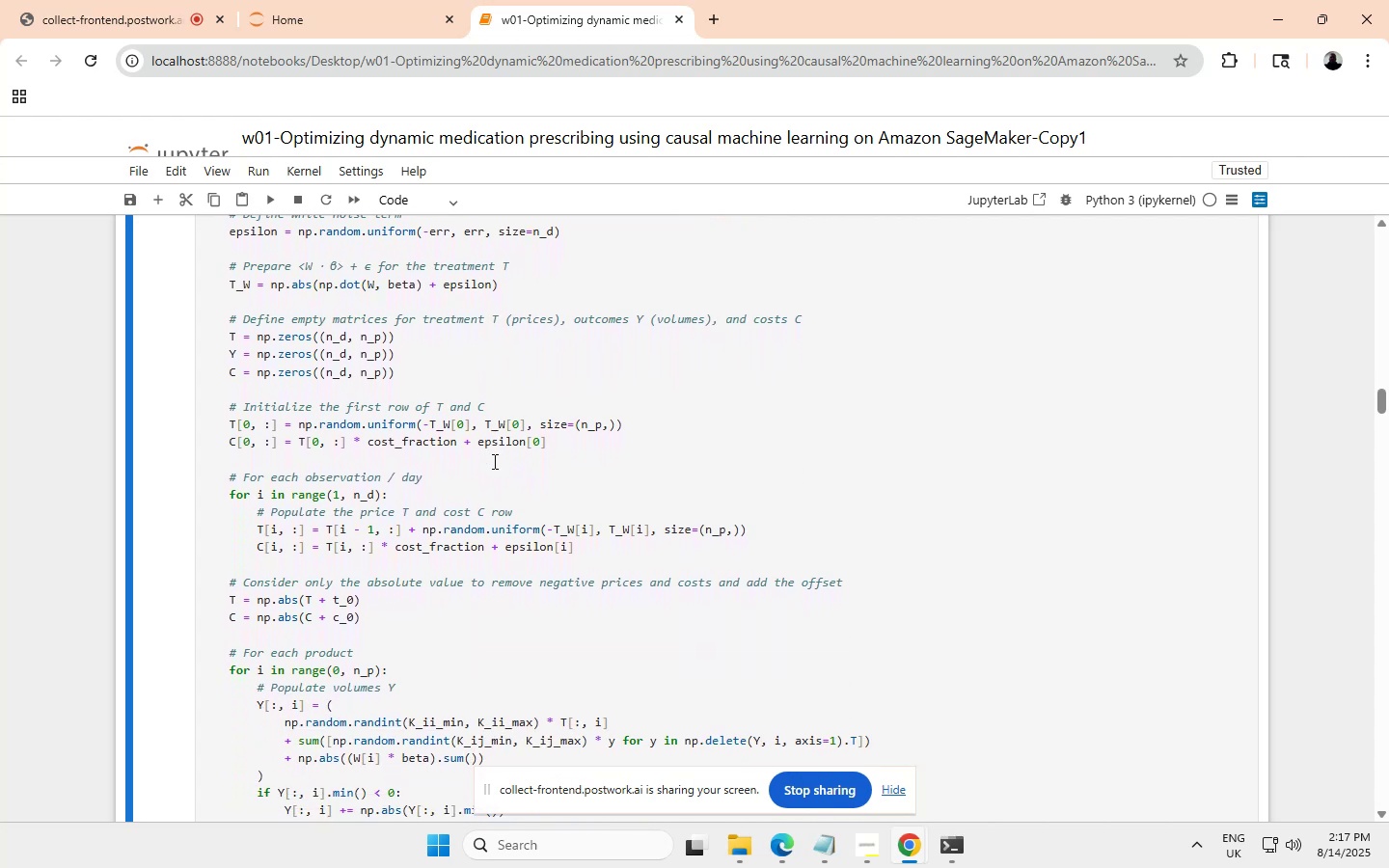 
scroll: coordinate [493, 461], scroll_direction: none, amount: 0.0
 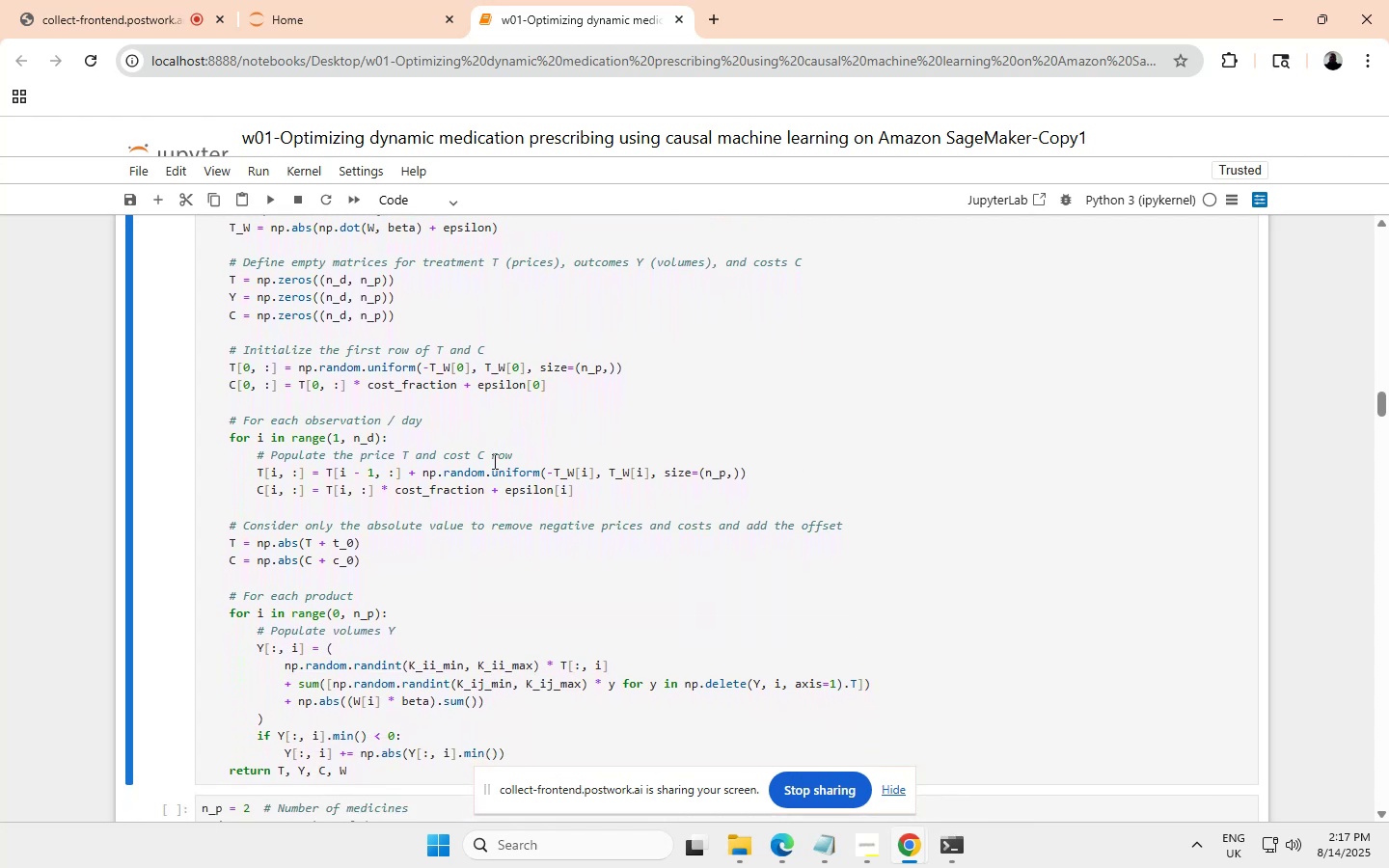 
scroll: coordinate [493, 461], scroll_direction: down, amount: 1.0
 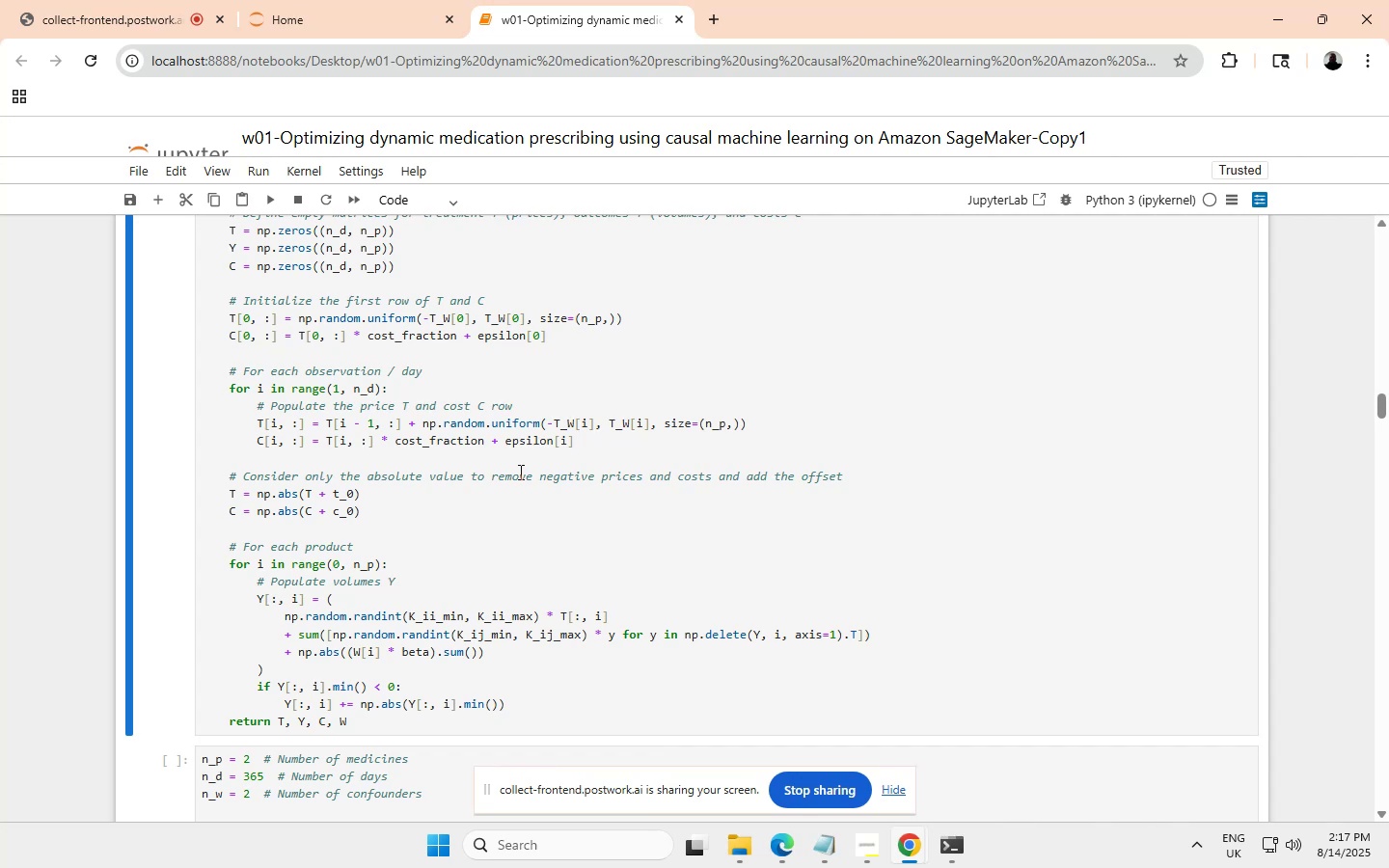 
scroll: coordinate [384, 452], scroll_direction: none, amount: 0.0
 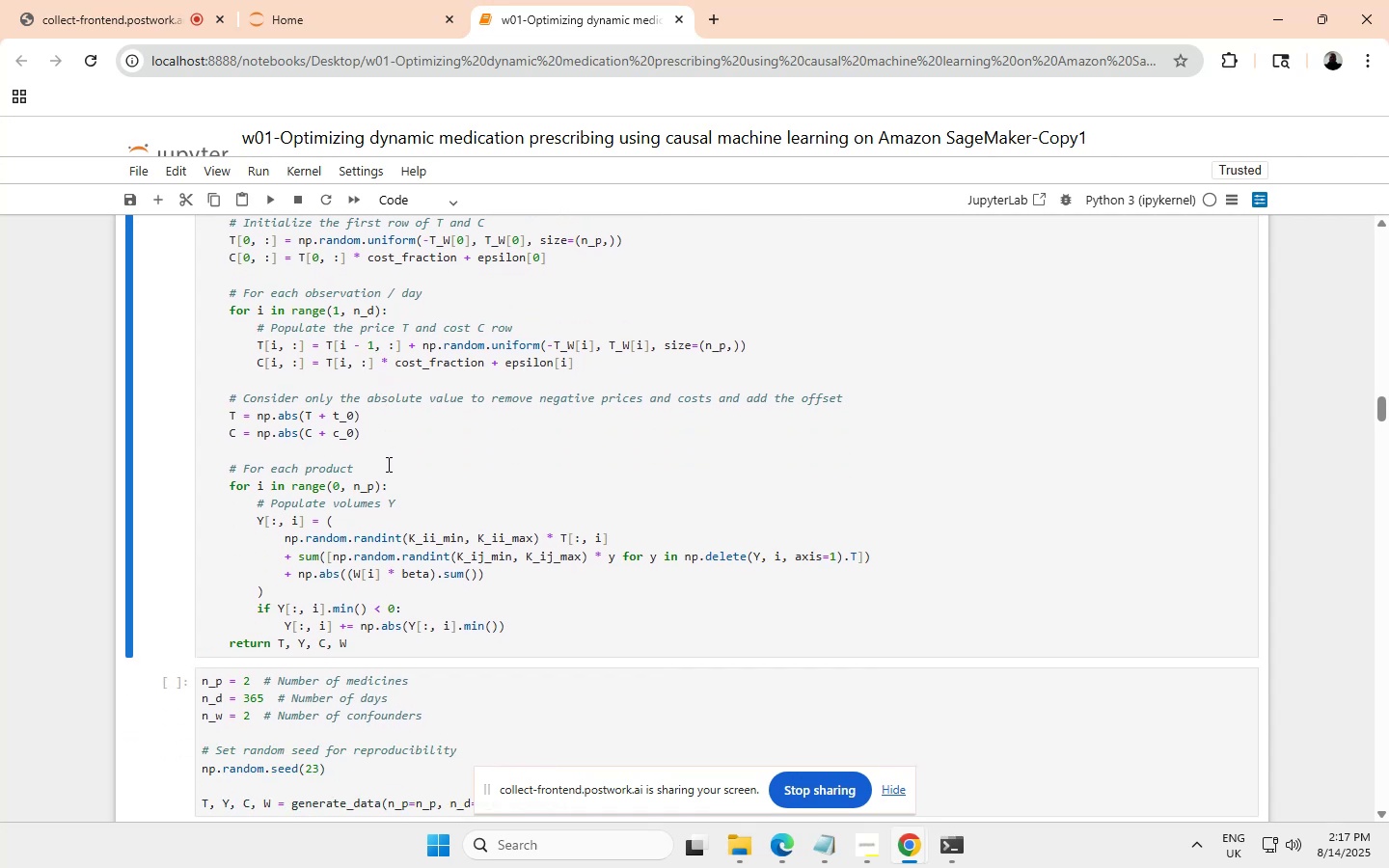 
scroll: coordinate [387, 466], scroll_direction: down, amount: 1.0
 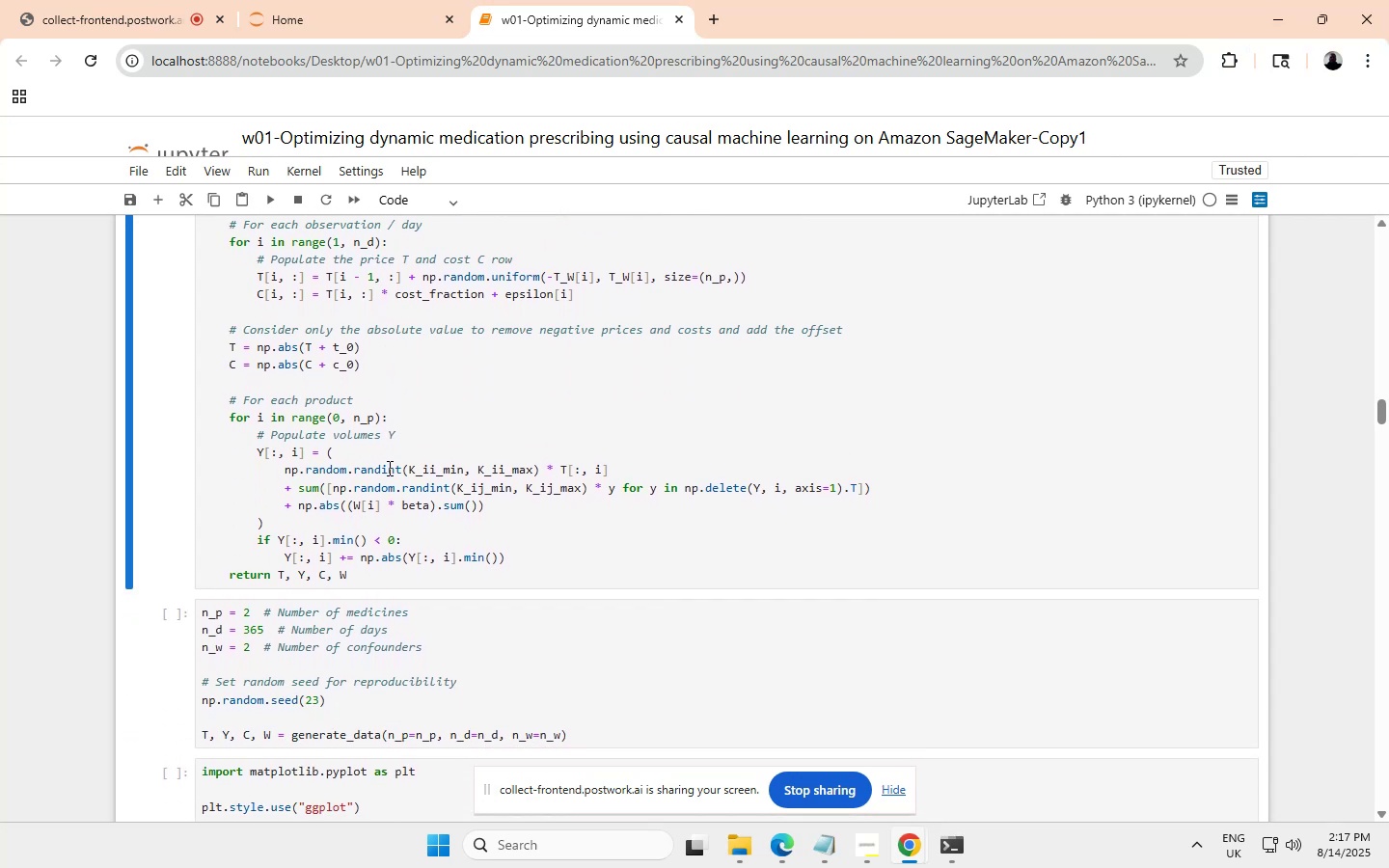 
wait(6.38)
 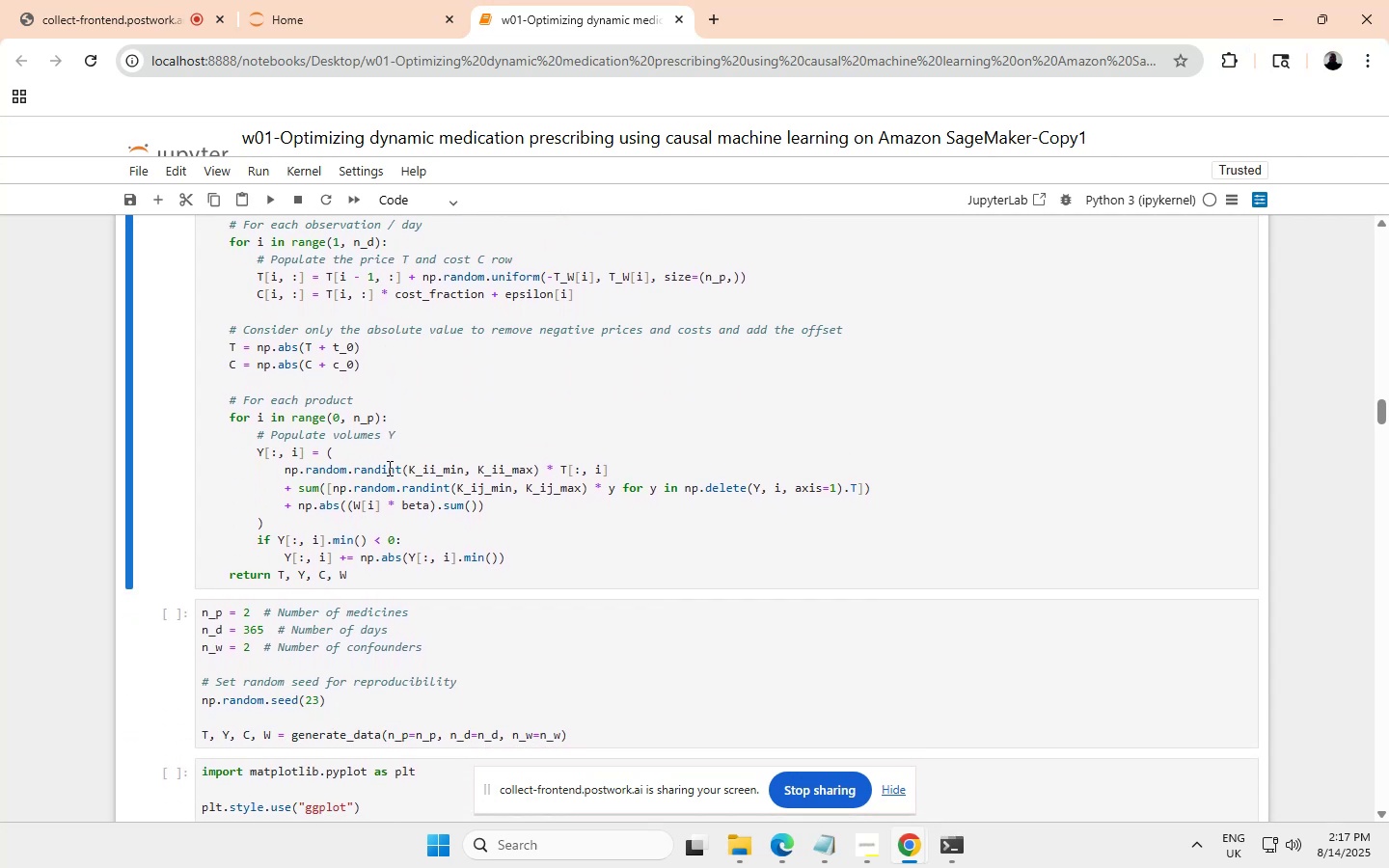 
scroll: coordinate [363, 549], scroll_direction: none, amount: 0.0
 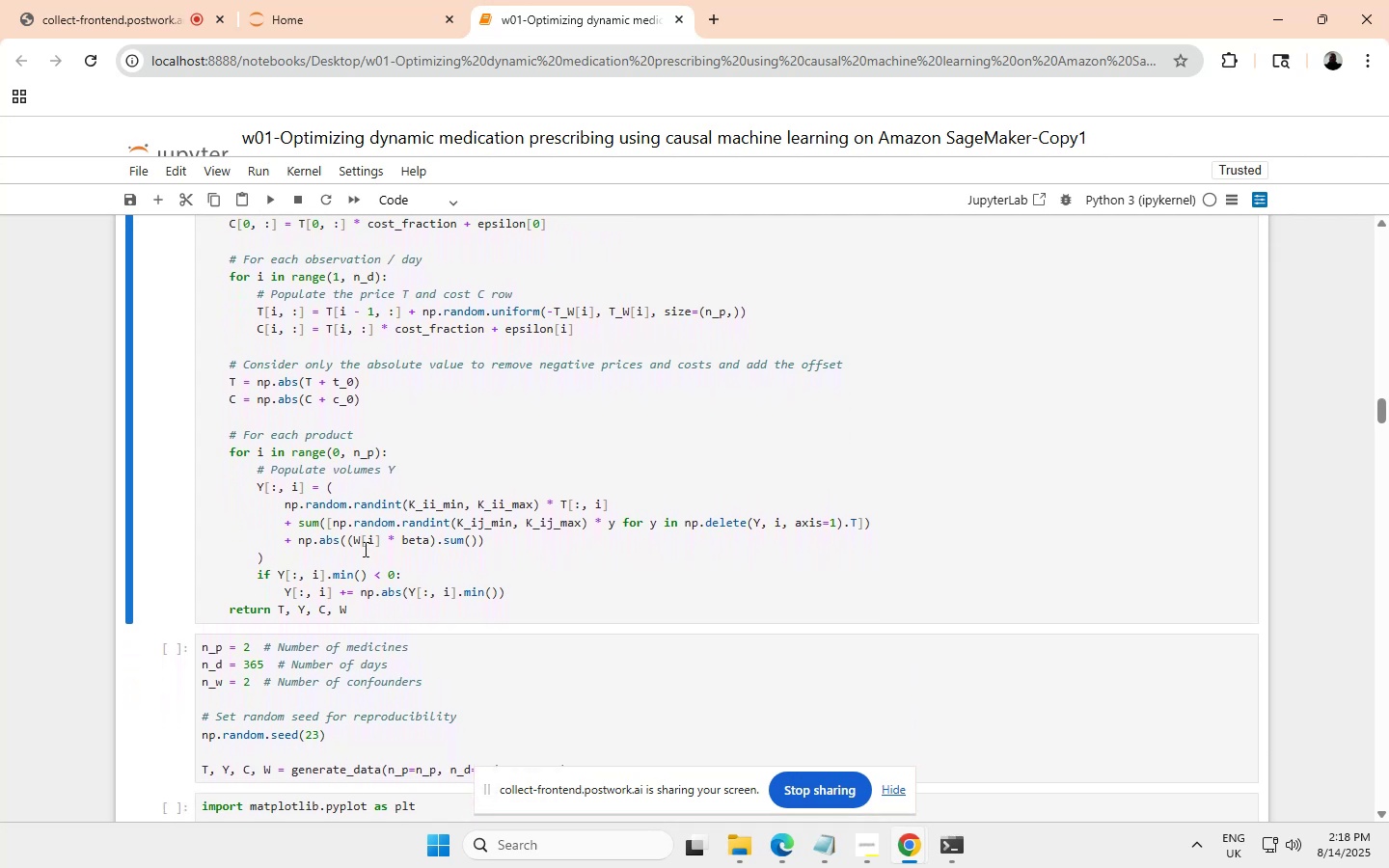 
scroll: coordinate [364, 549], scroll_direction: down, amount: 1.0
 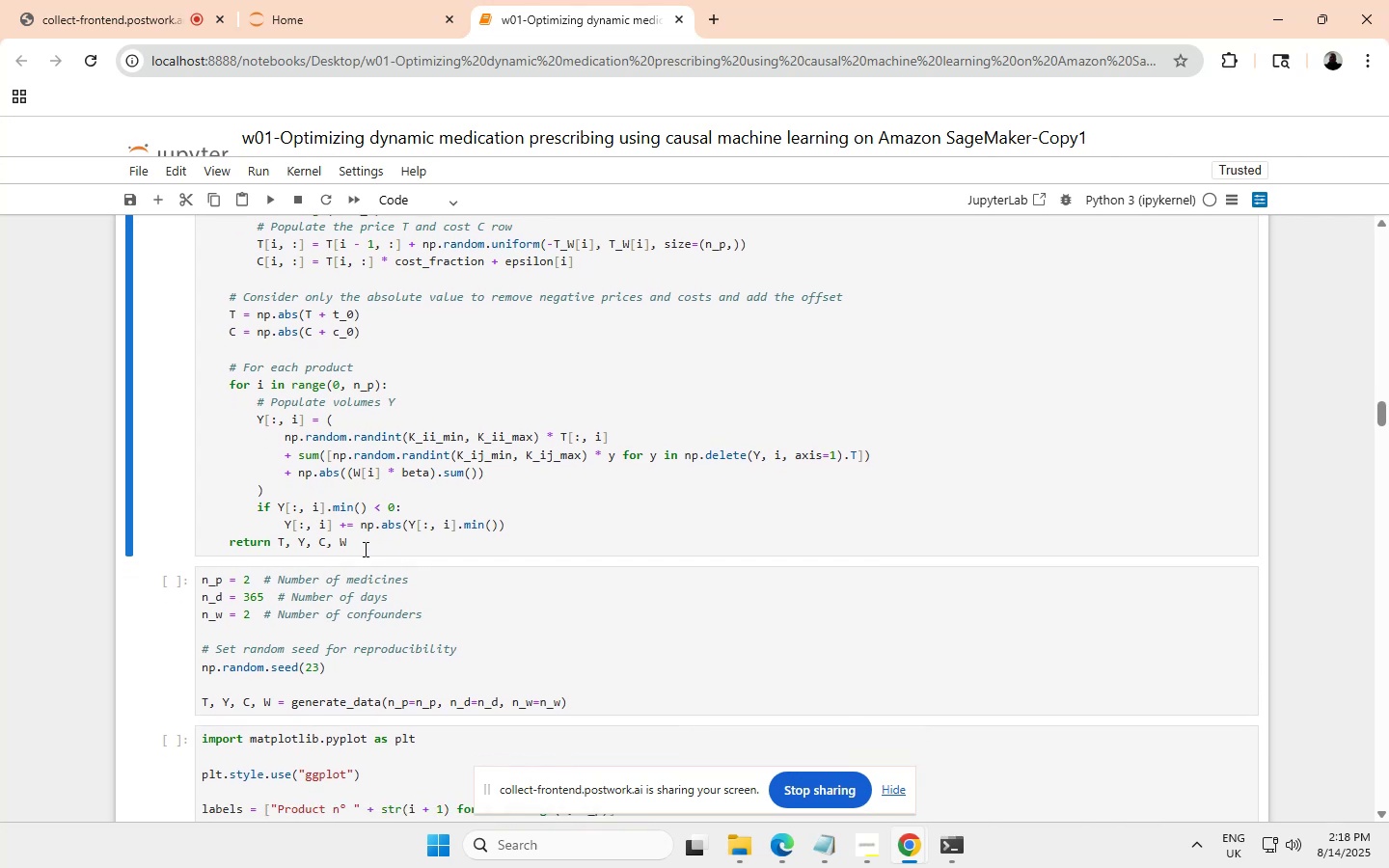 
scroll: coordinate [364, 549], scroll_direction: none, amount: 0.0
 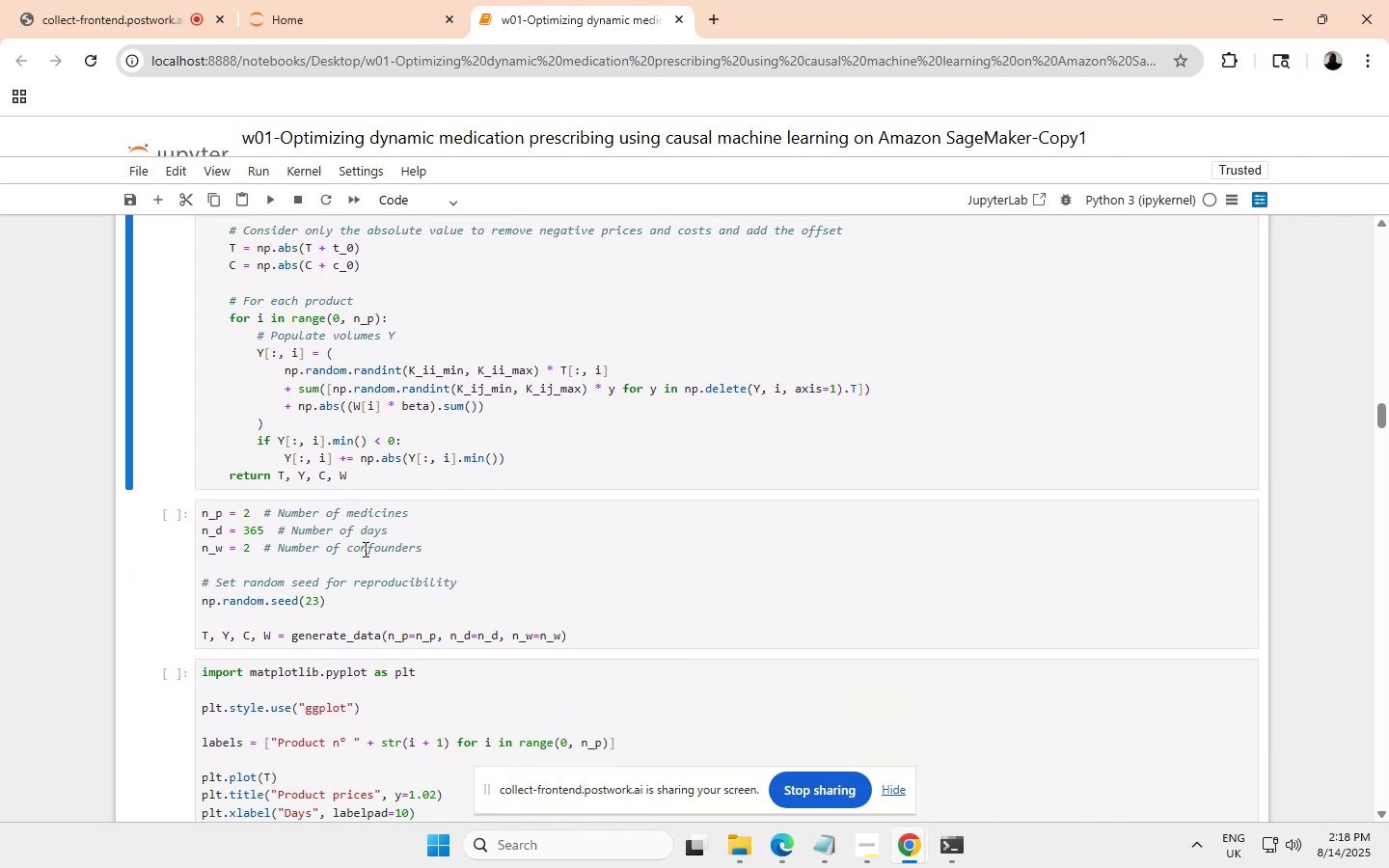 
scroll: coordinate [364, 549], scroll_direction: down, amount: 1.0
 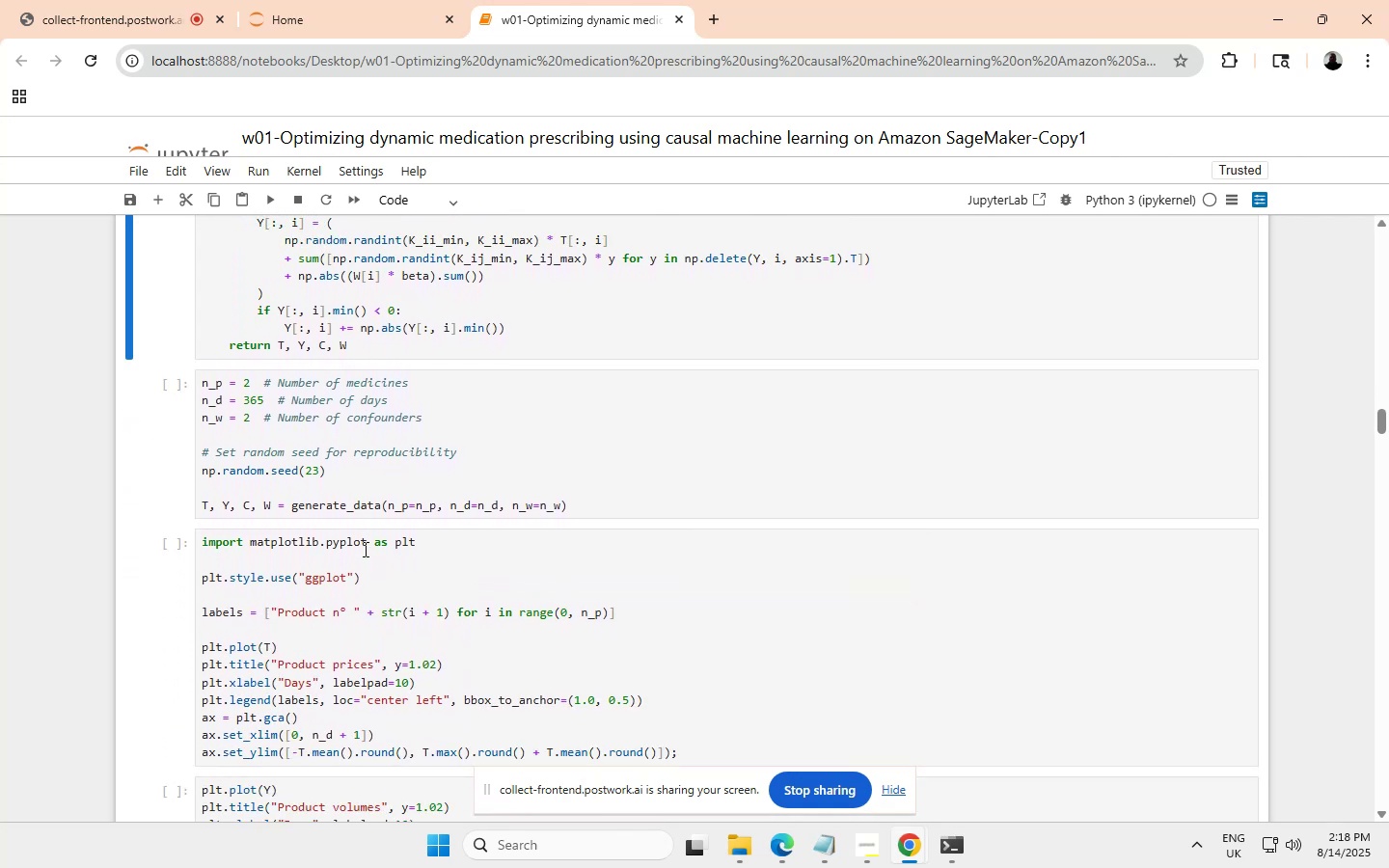 
scroll: coordinate [364, 549], scroll_direction: none, amount: 0.0
 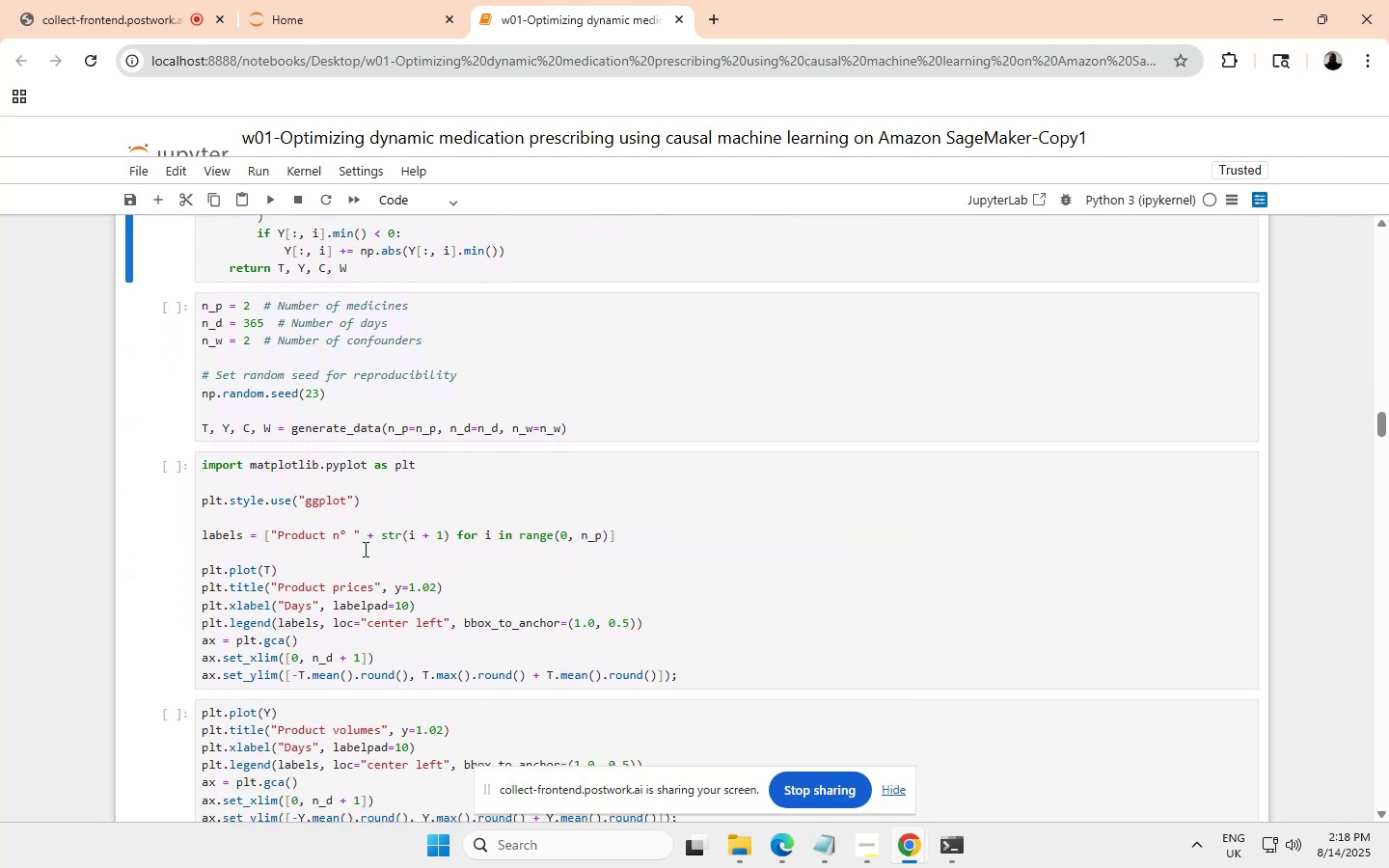 
scroll: coordinate [364, 549], scroll_direction: up, amount: 3.0
 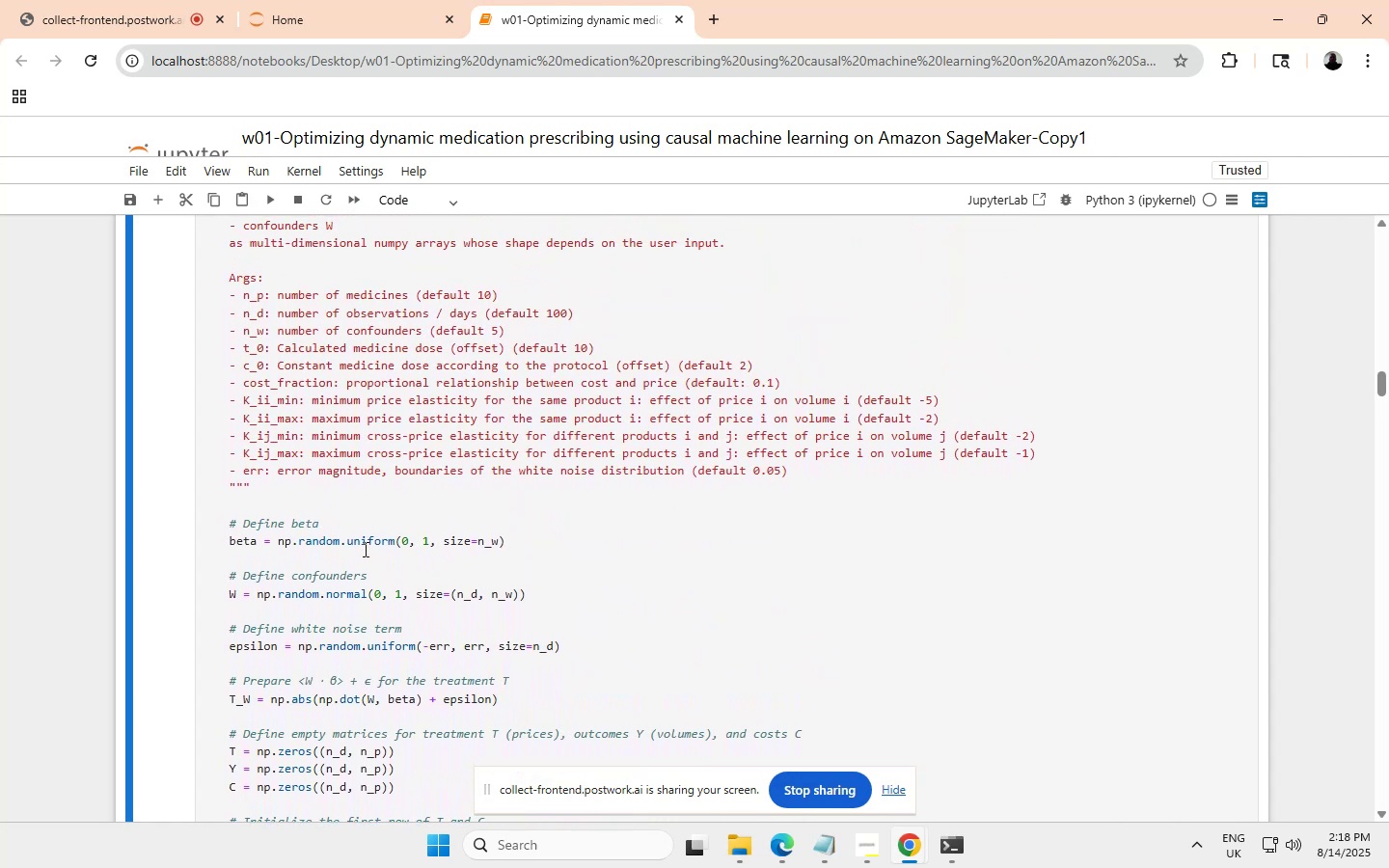 
scroll: coordinate [364, 549], scroll_direction: none, amount: 0.0
 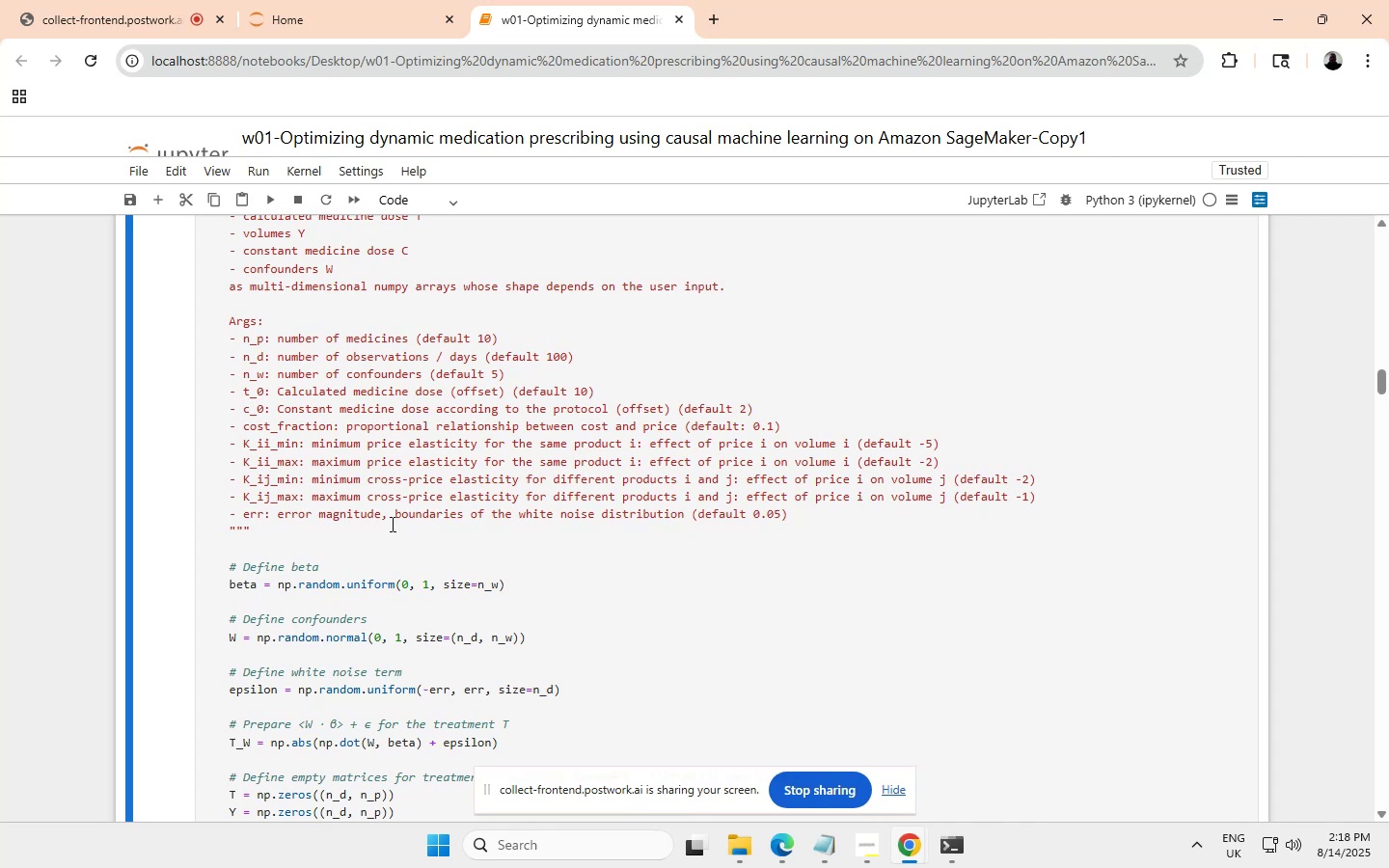 
wait(5.92)
 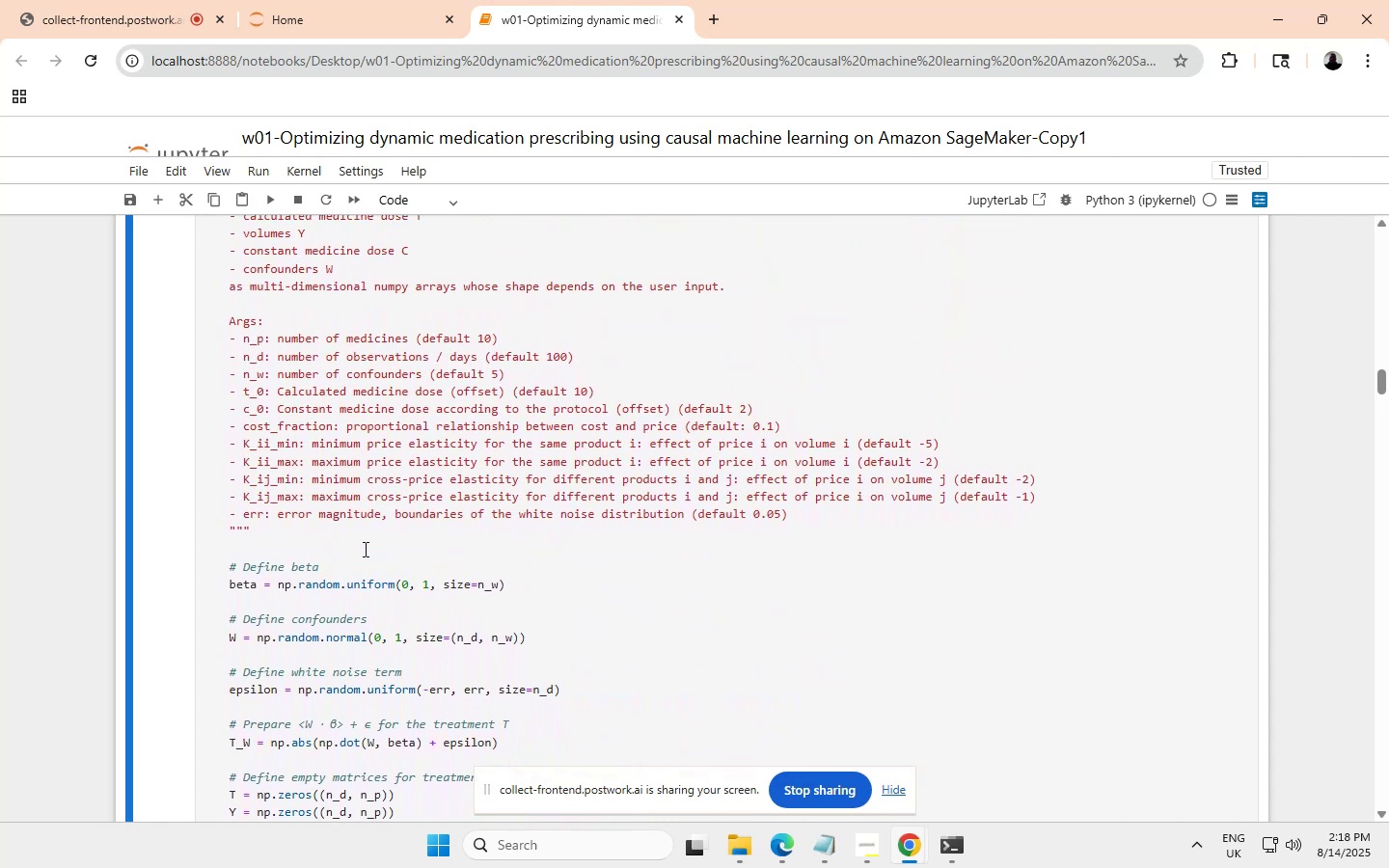 
scroll: coordinate [402, 500], scroll_direction: none, amount: 0.0
 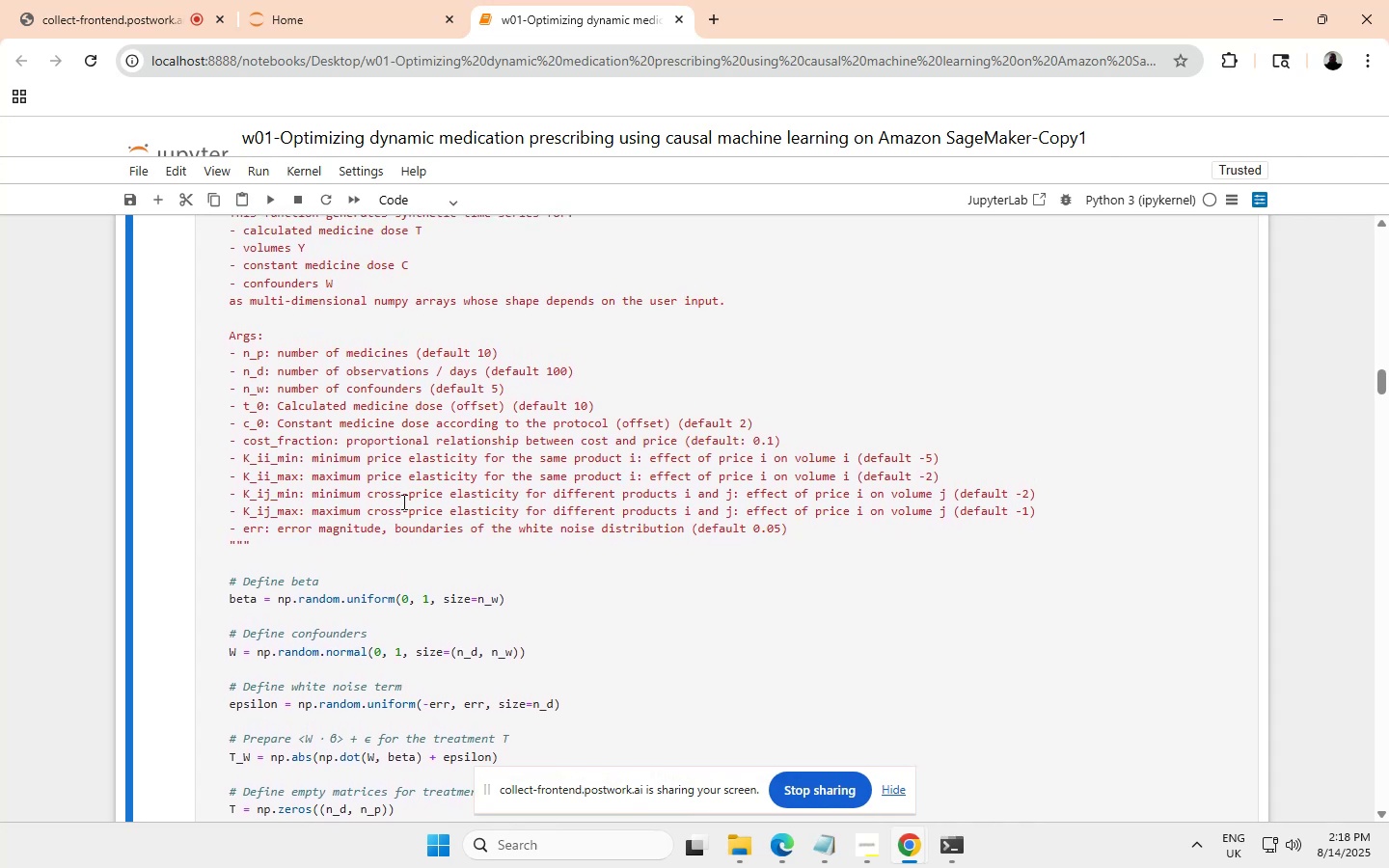 
scroll: coordinate [402, 502], scroll_direction: up, amount: 1.0
 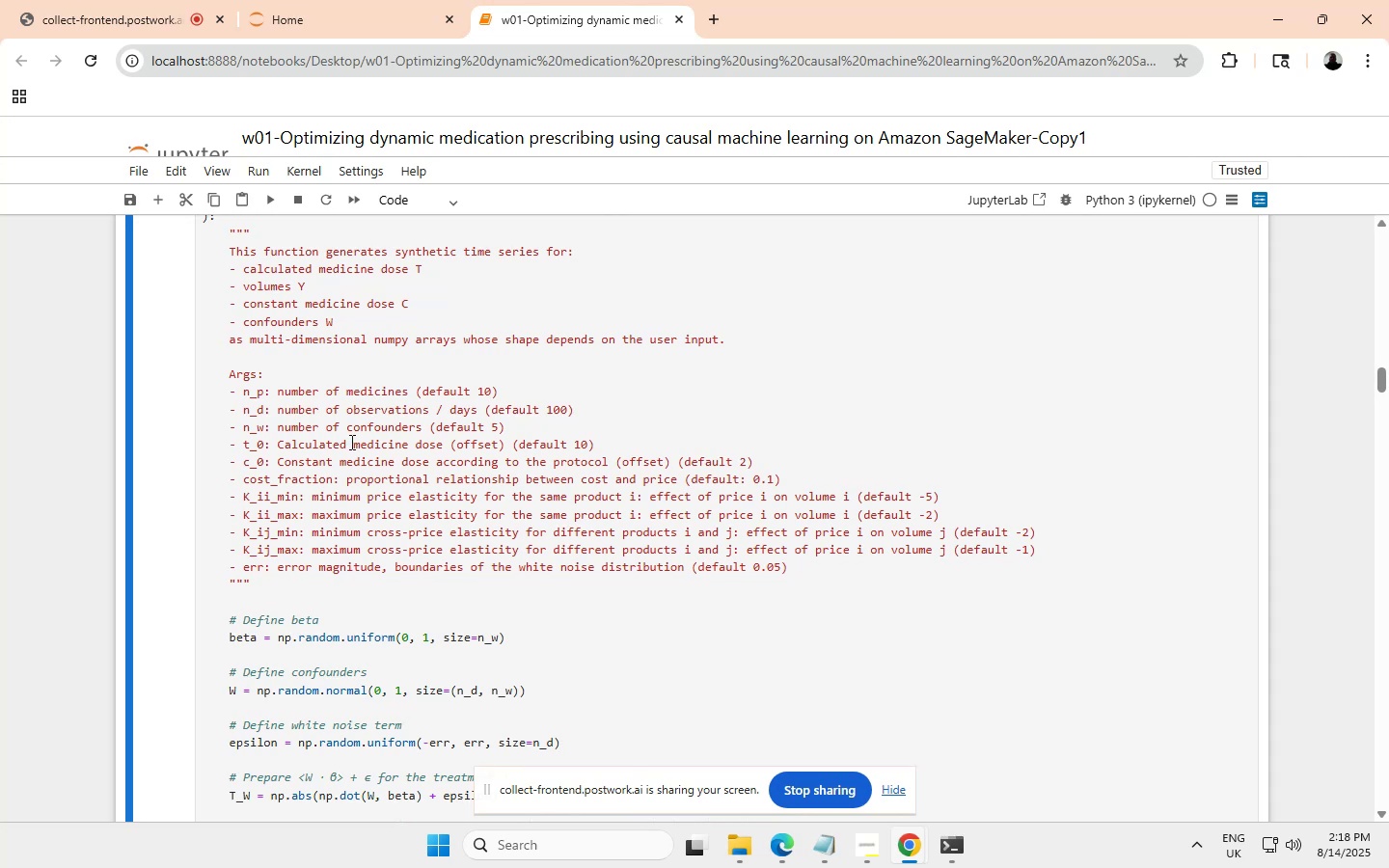 
wait(6.31)
 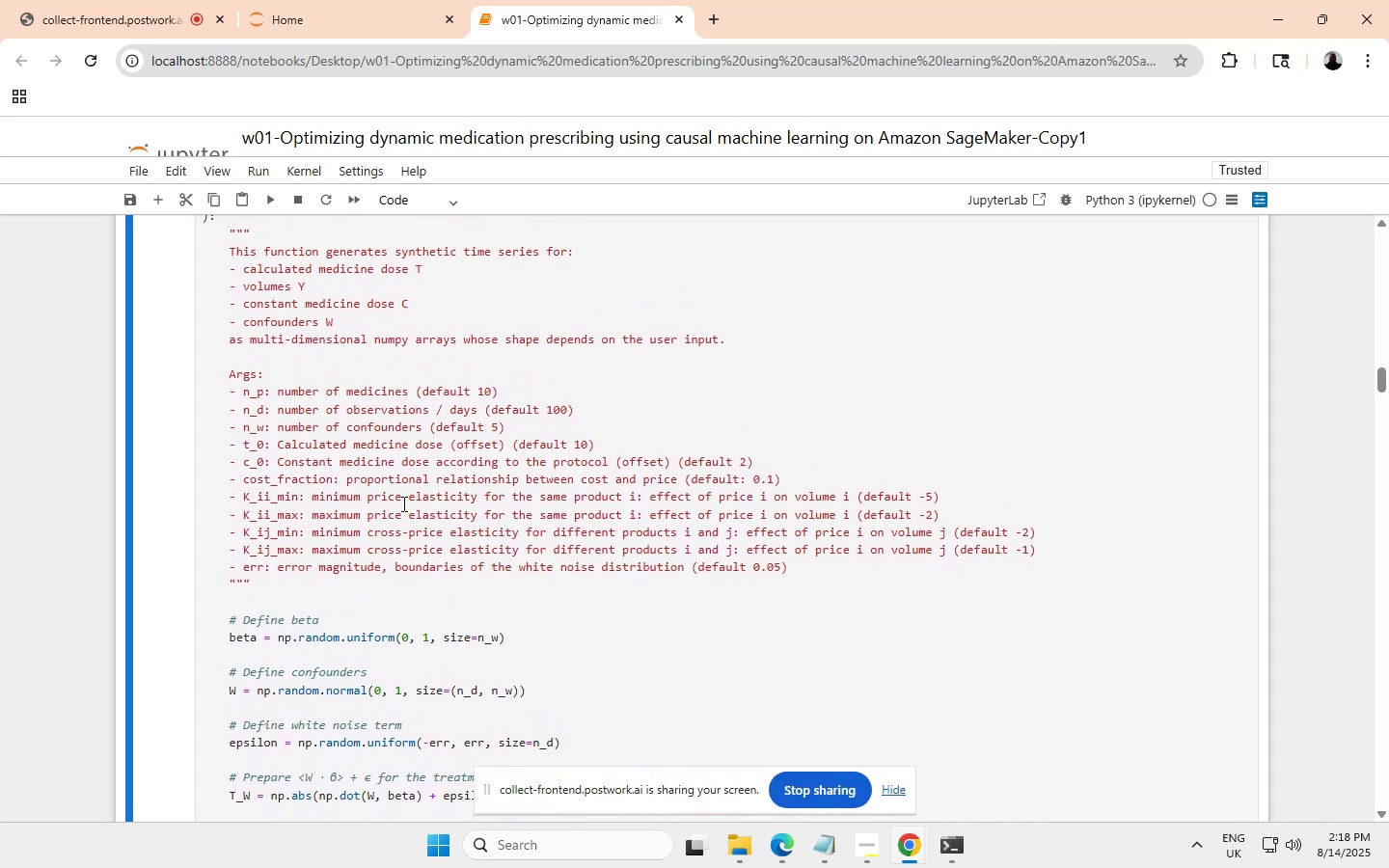 
left_click_drag(start_coordinate=[353, 442], to_coordinate=[441, 442])
 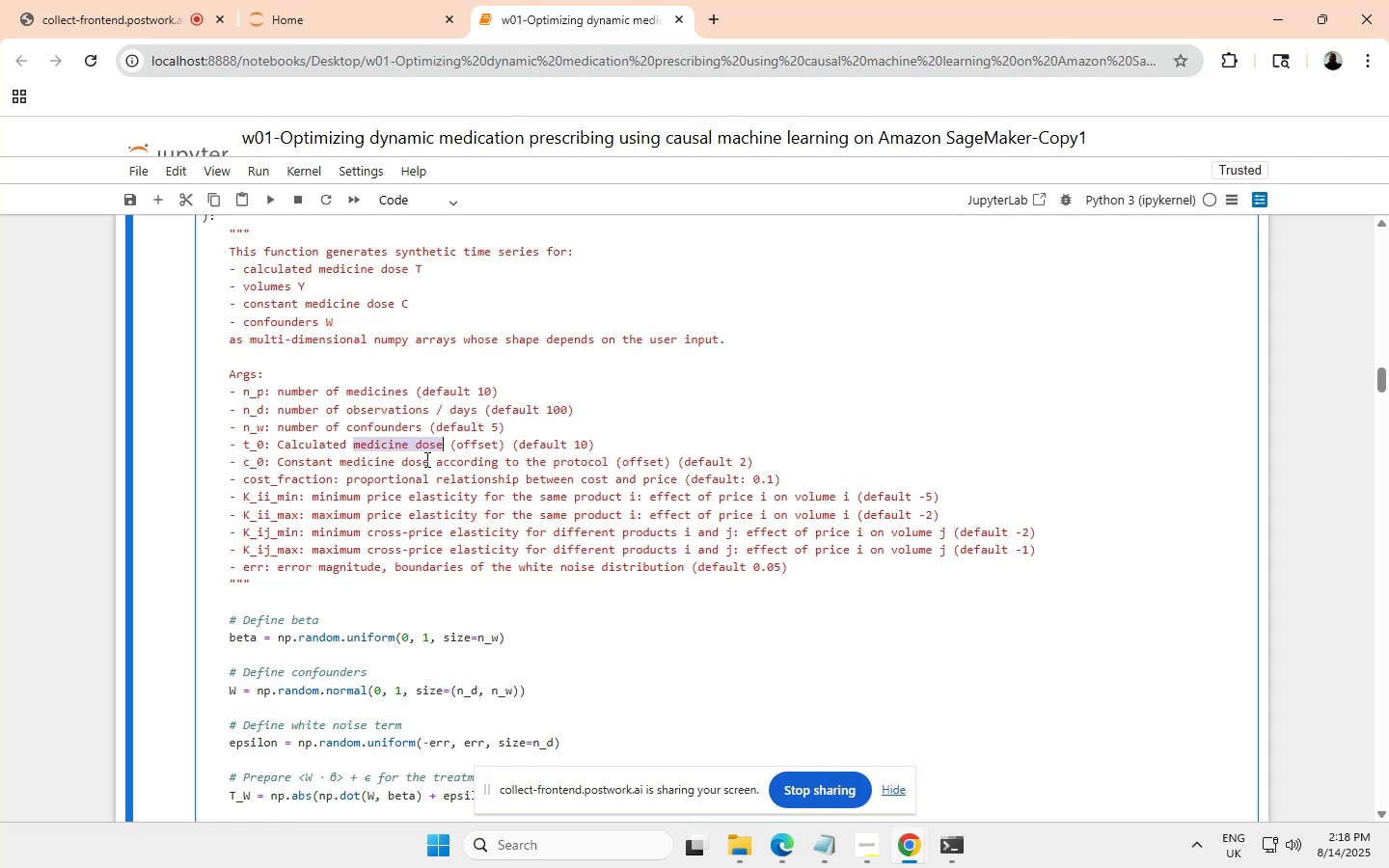 
key(Control+ControlLeft)
 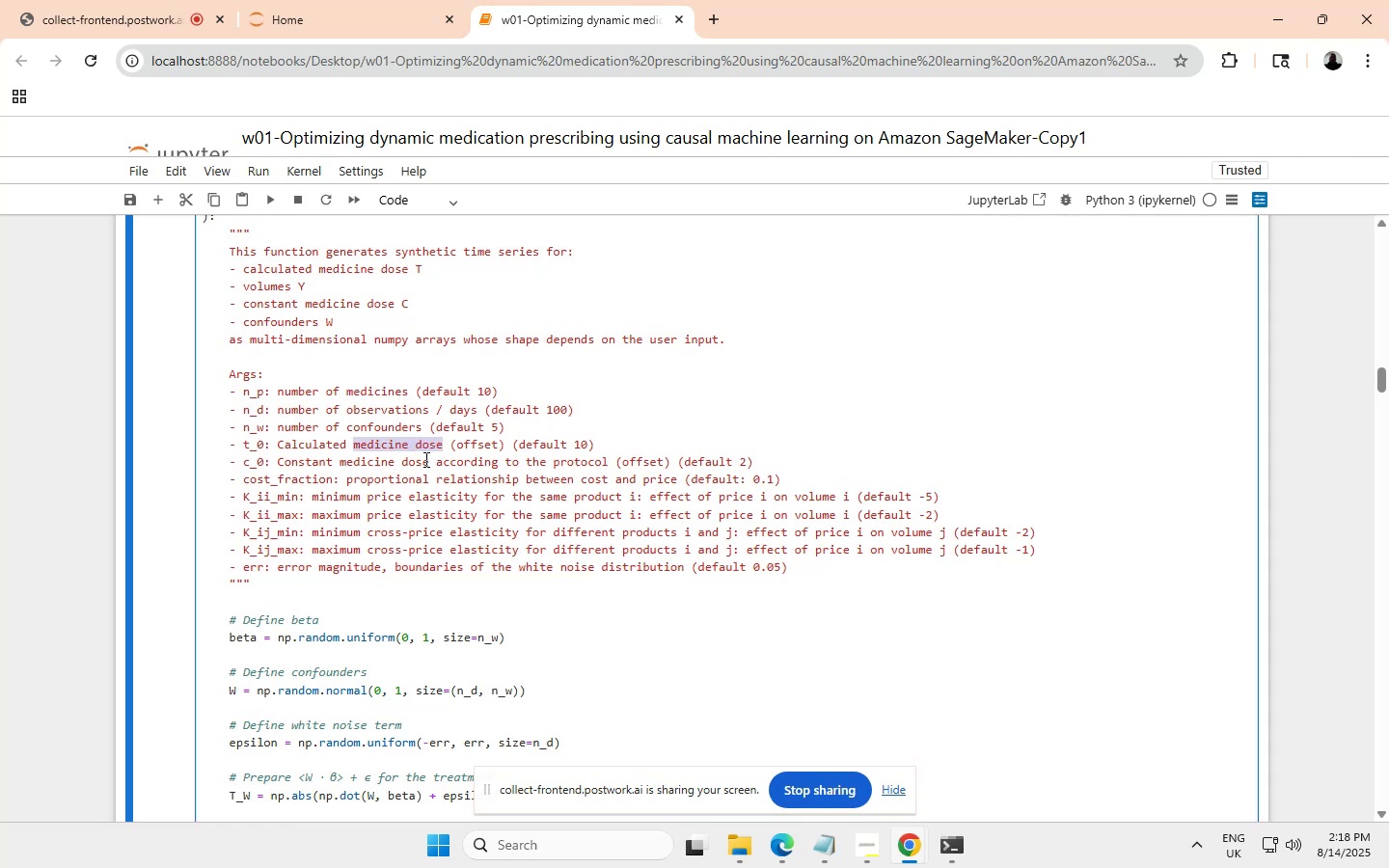 
key(Control+C)
 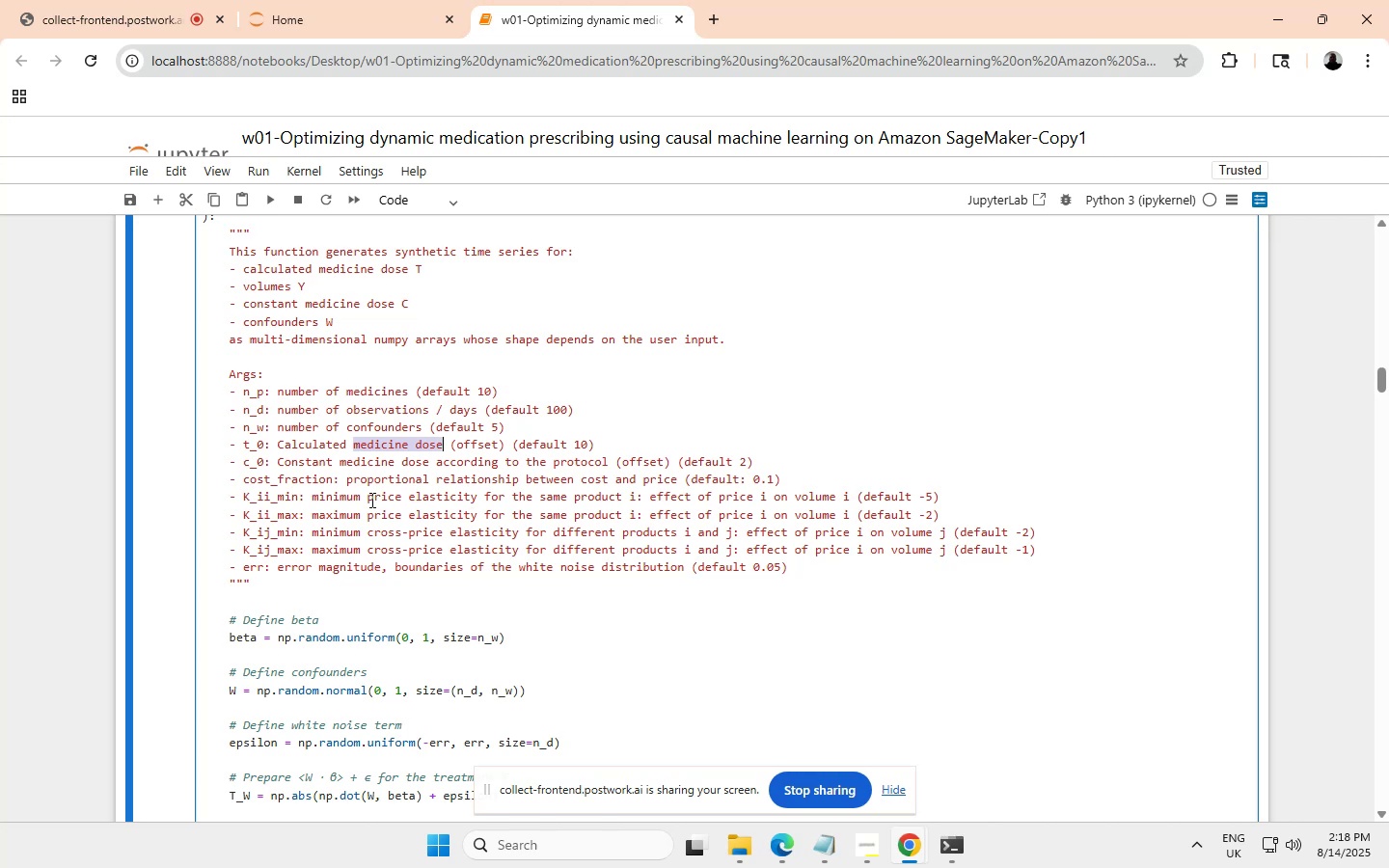 
left_click_drag(start_coordinate=[369, 498], to_coordinate=[400, 498])
 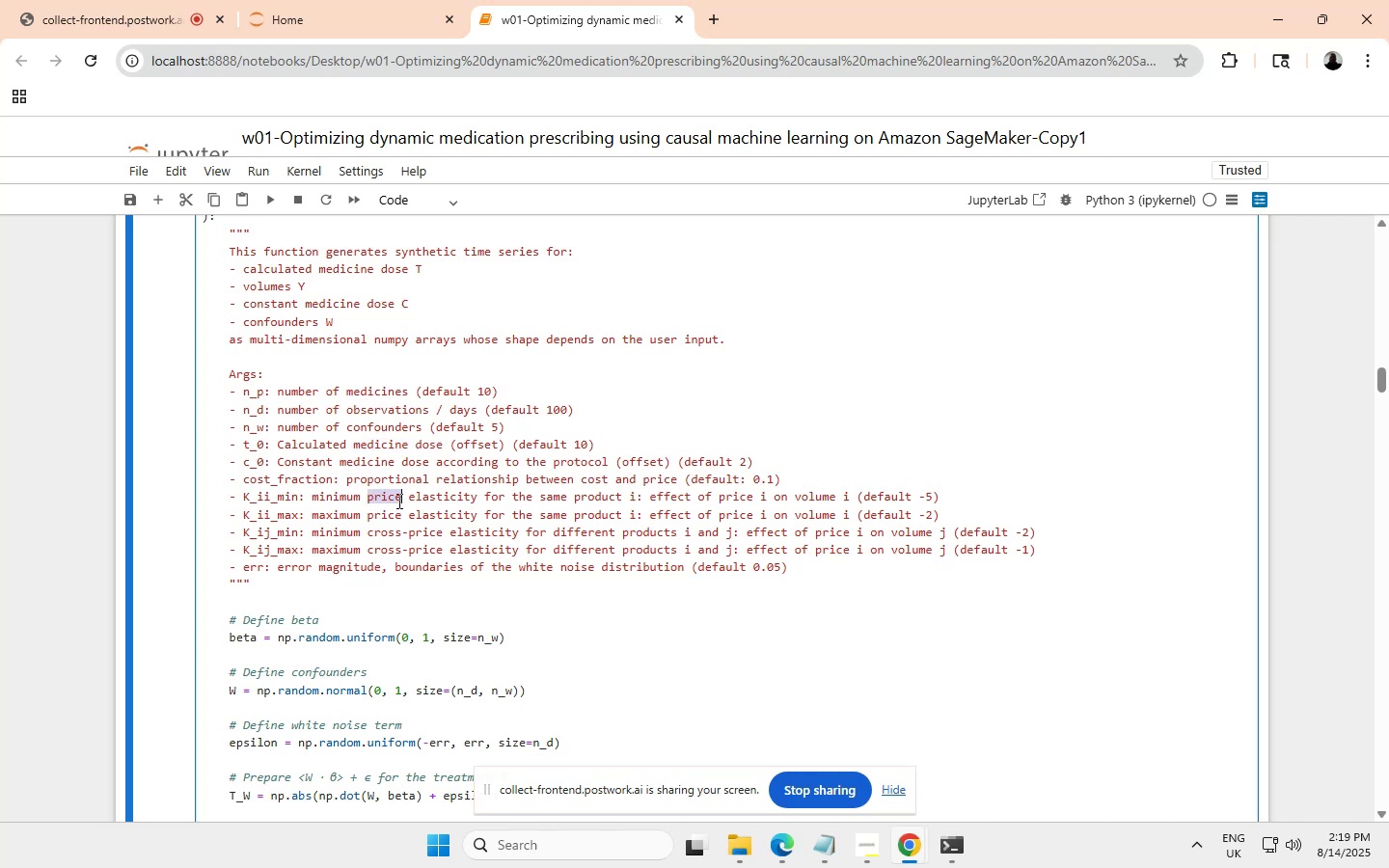 
key(Control+ControlLeft)
 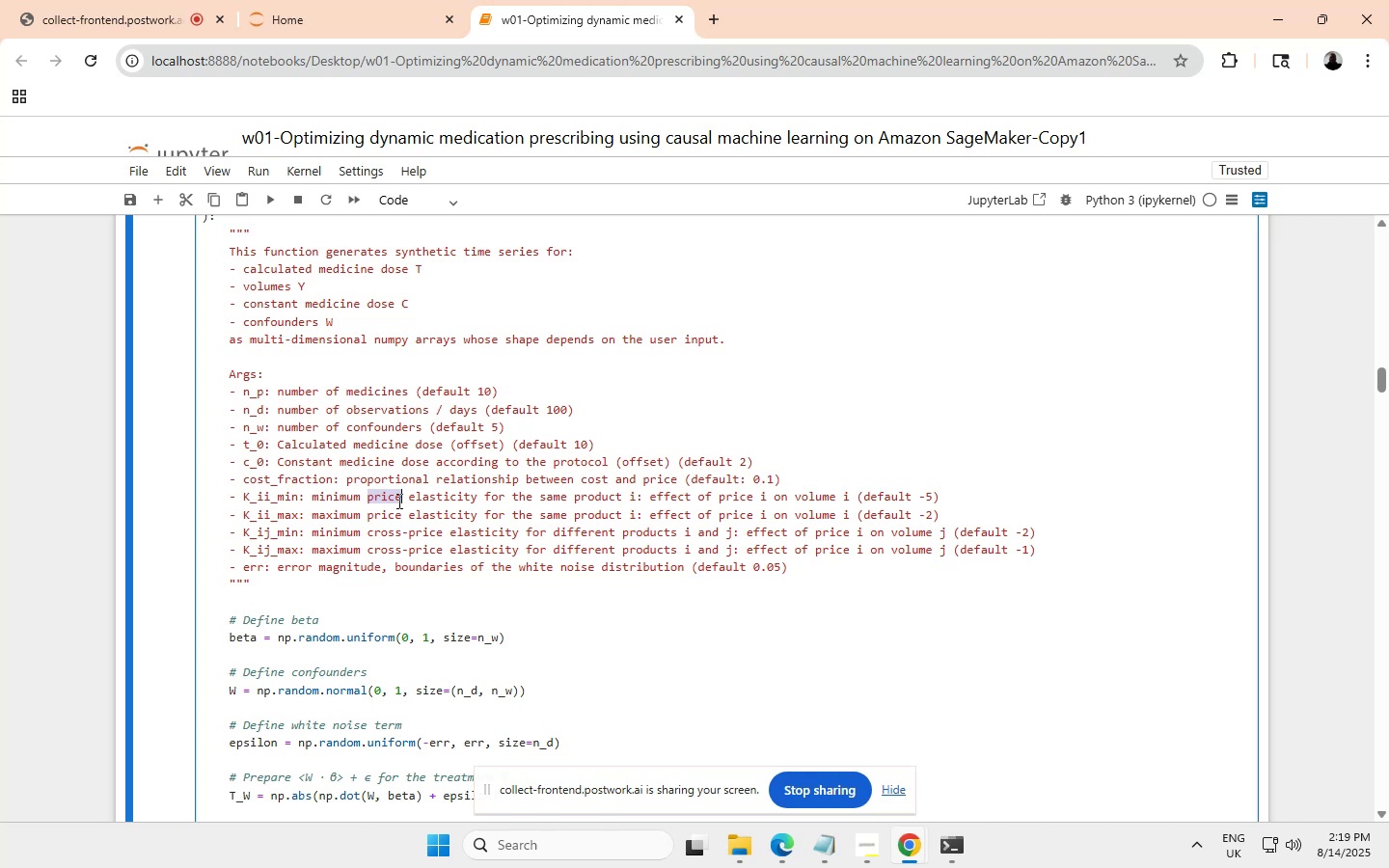 
key(Control+V)
 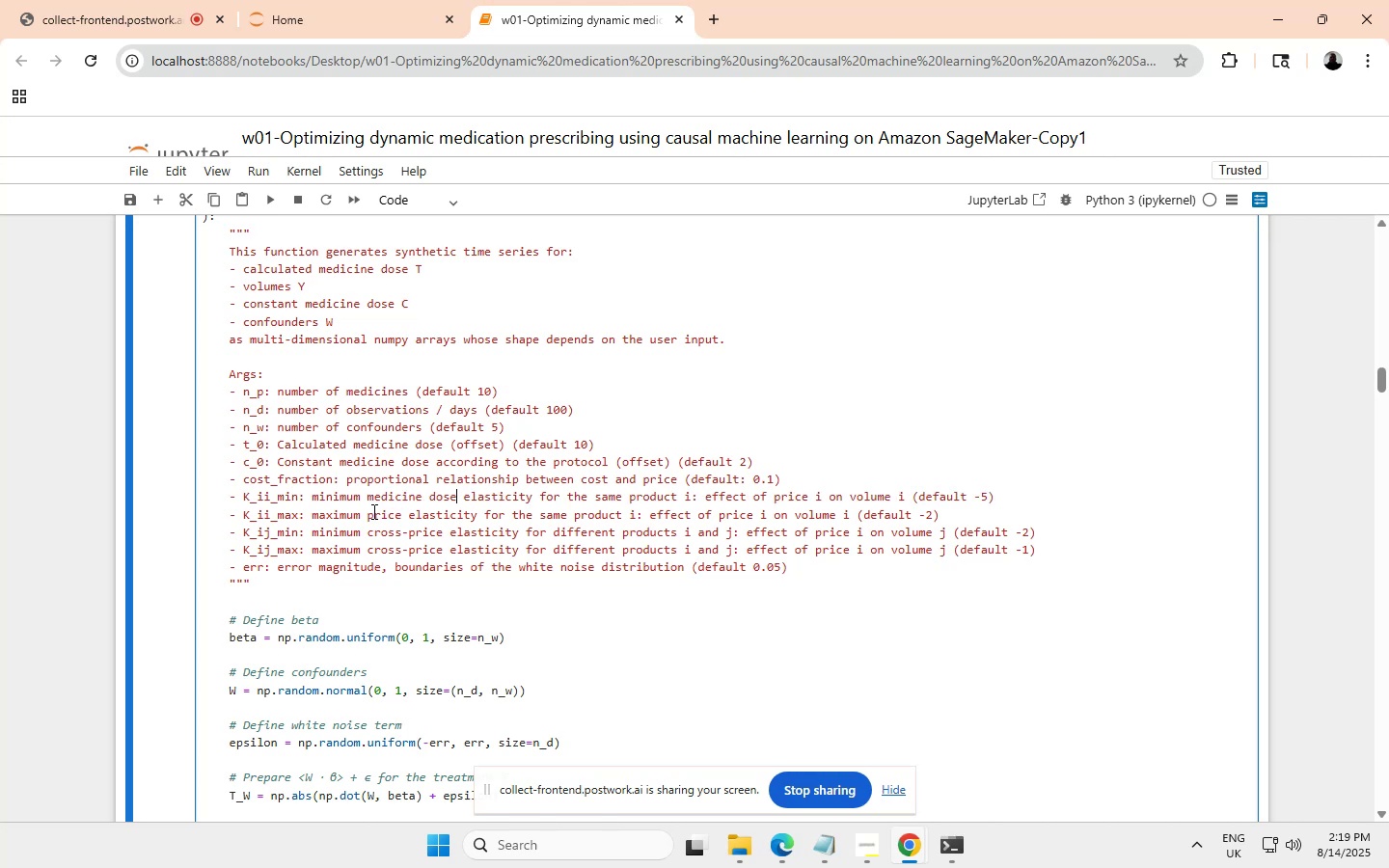 
wait(8.67)
 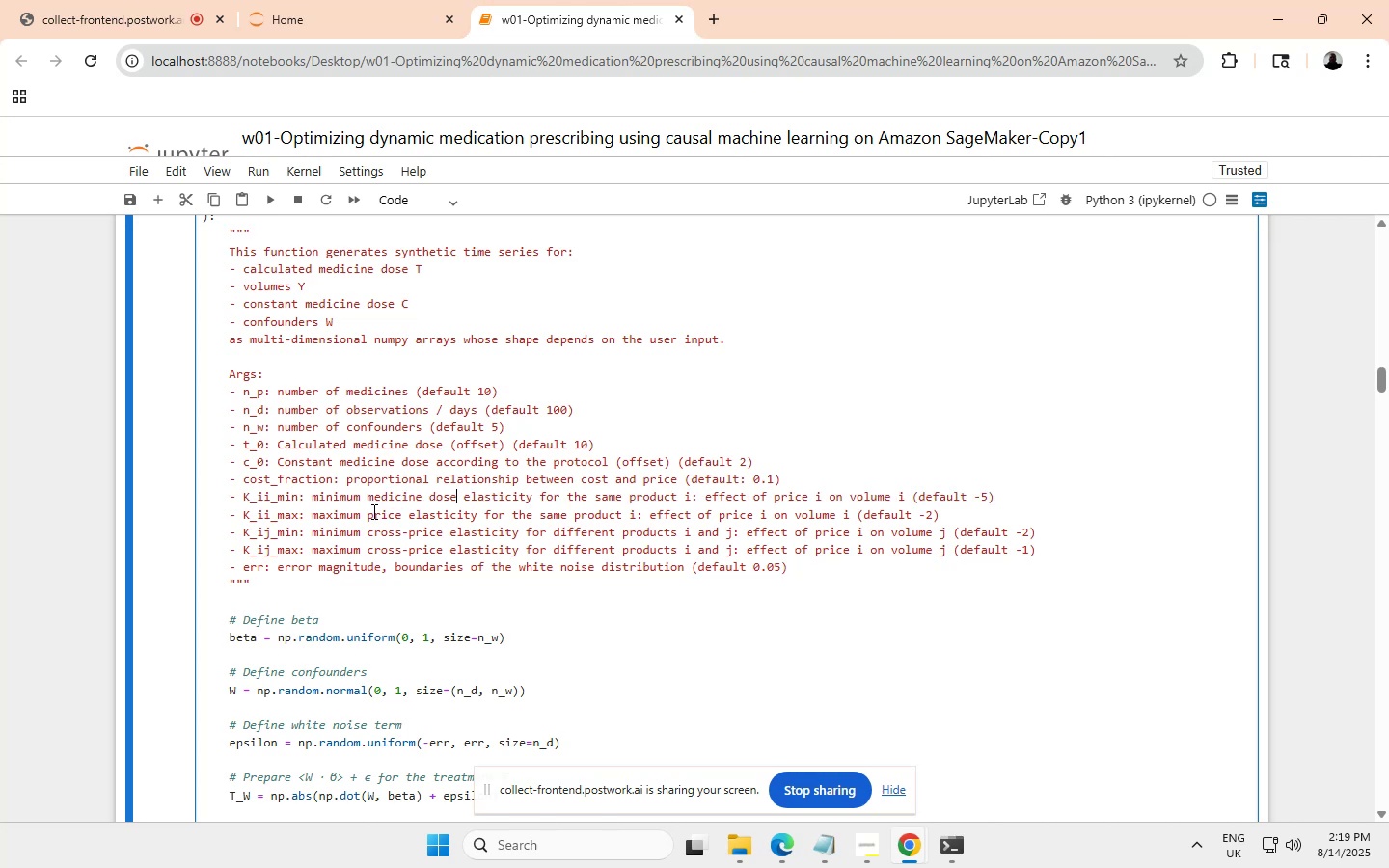 
left_click([455, 496])
 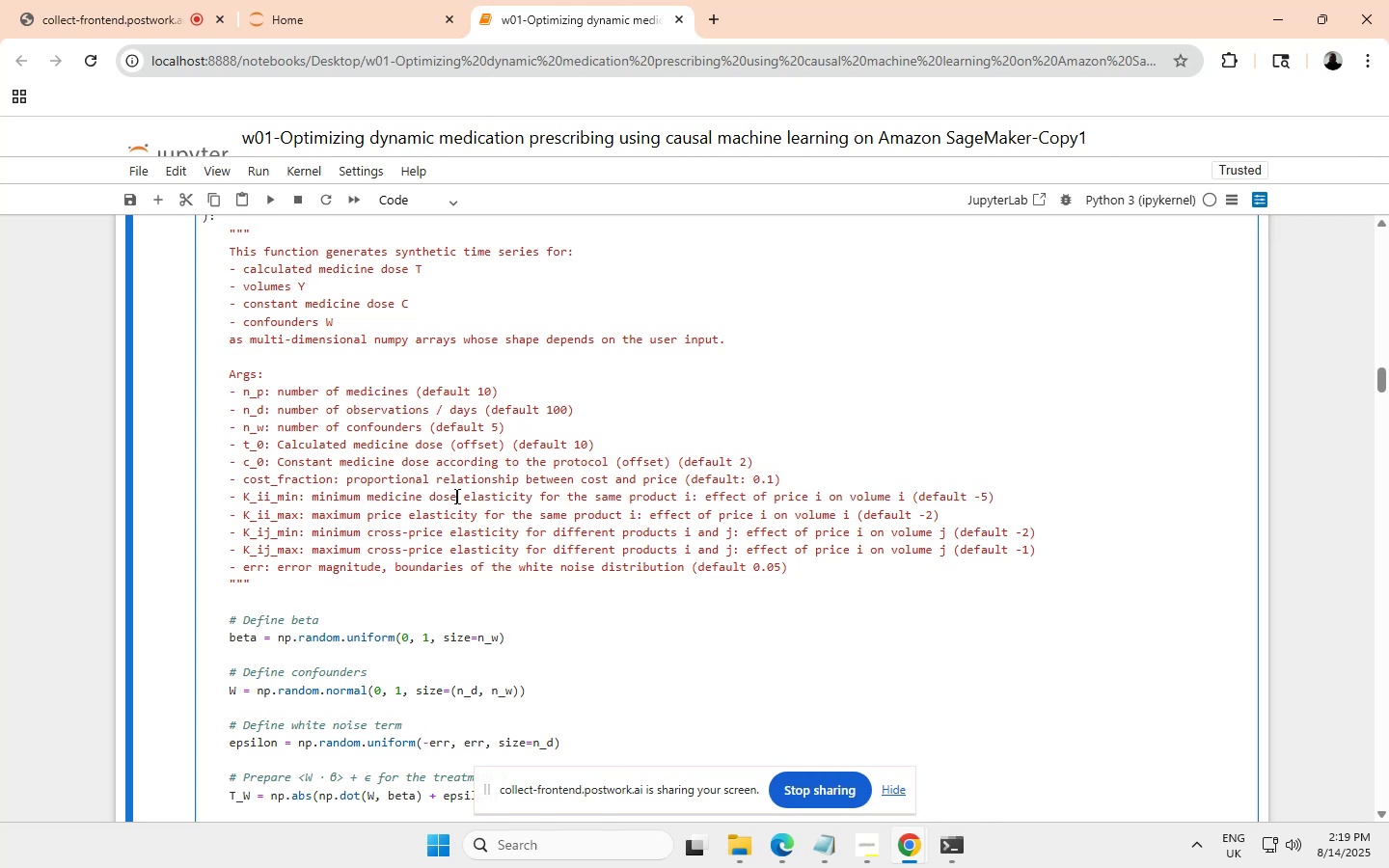 
key(Backspace)
 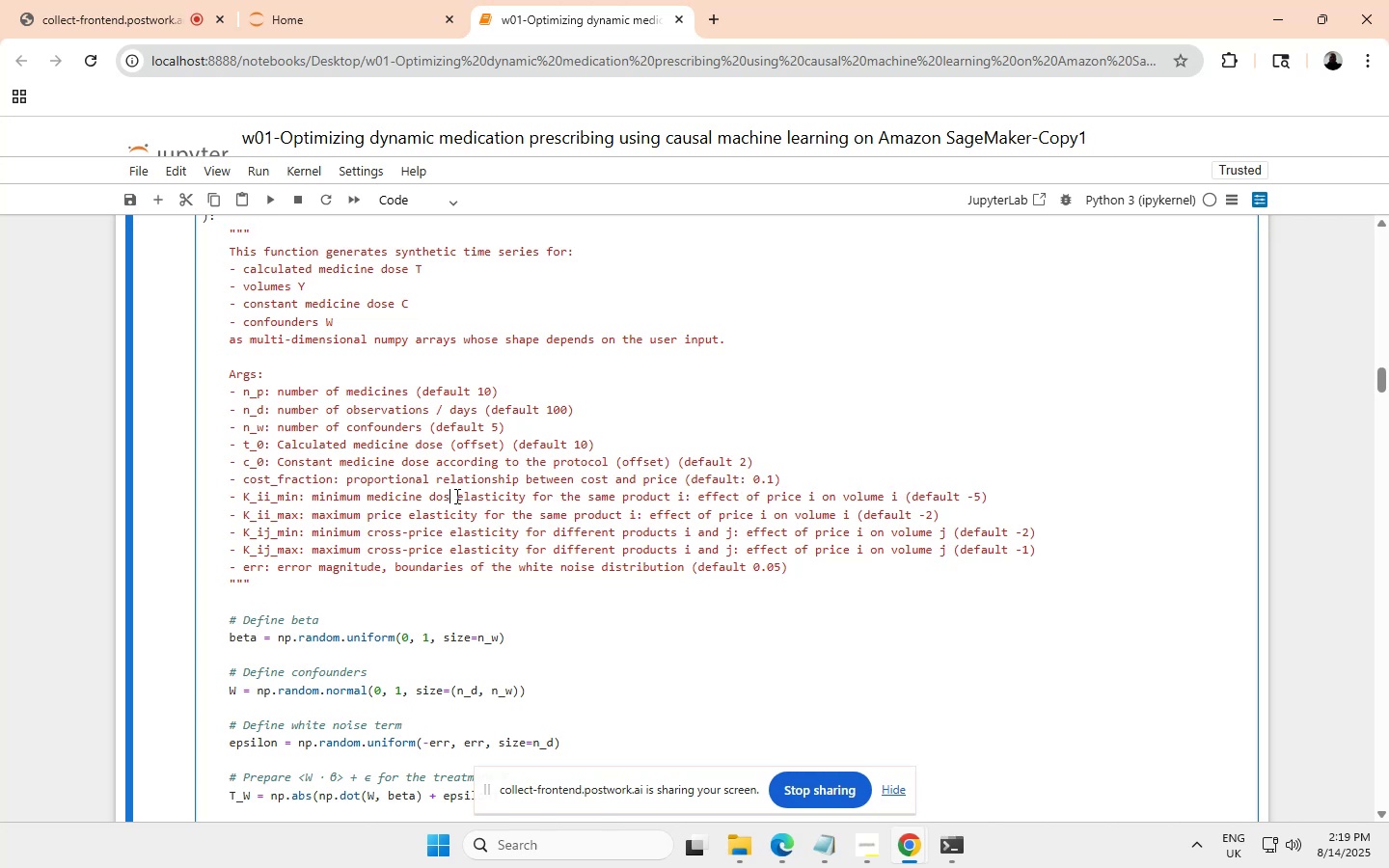 
key(Backspace)
 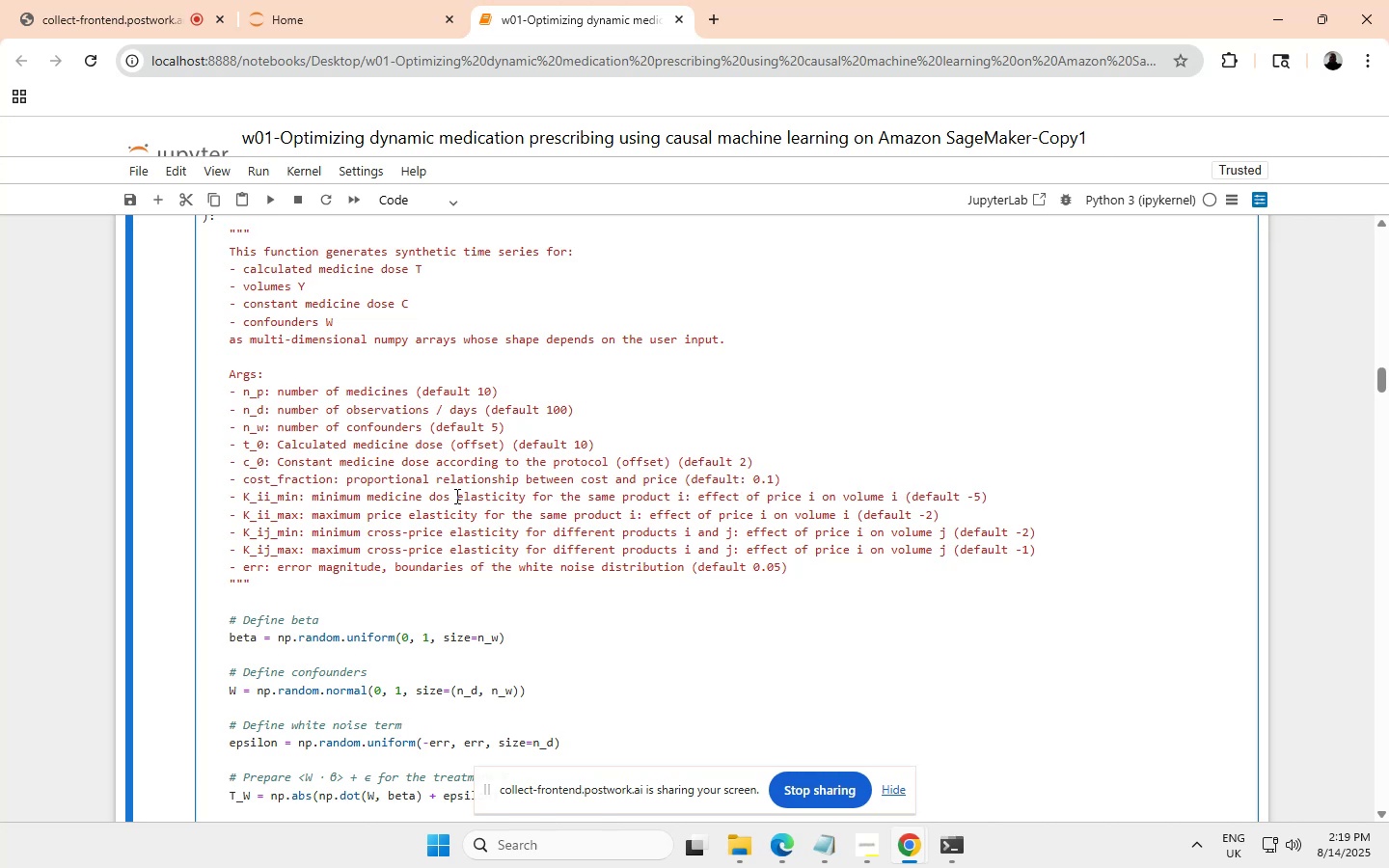 
key(Backspace)
 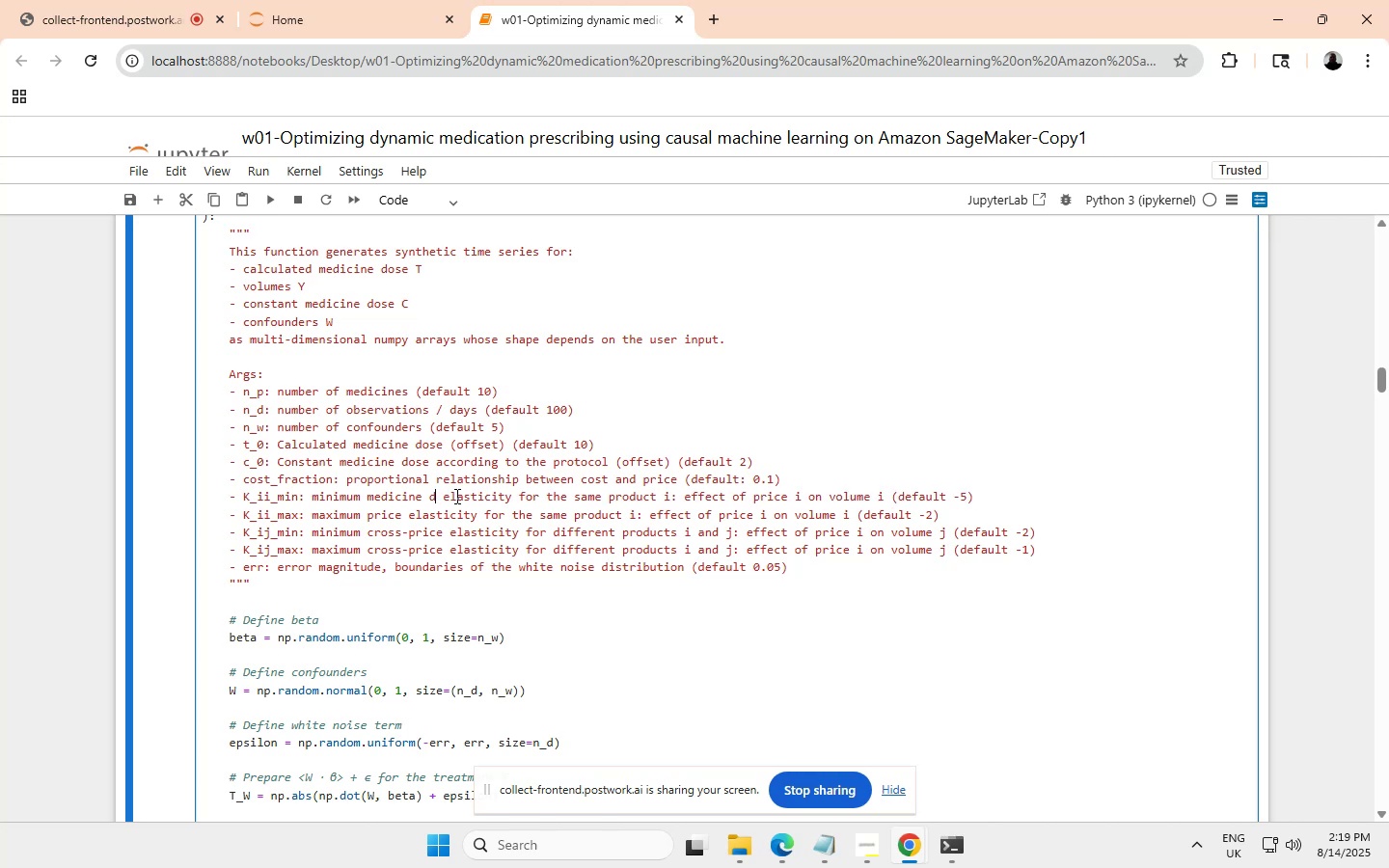 
key(Backspace)
 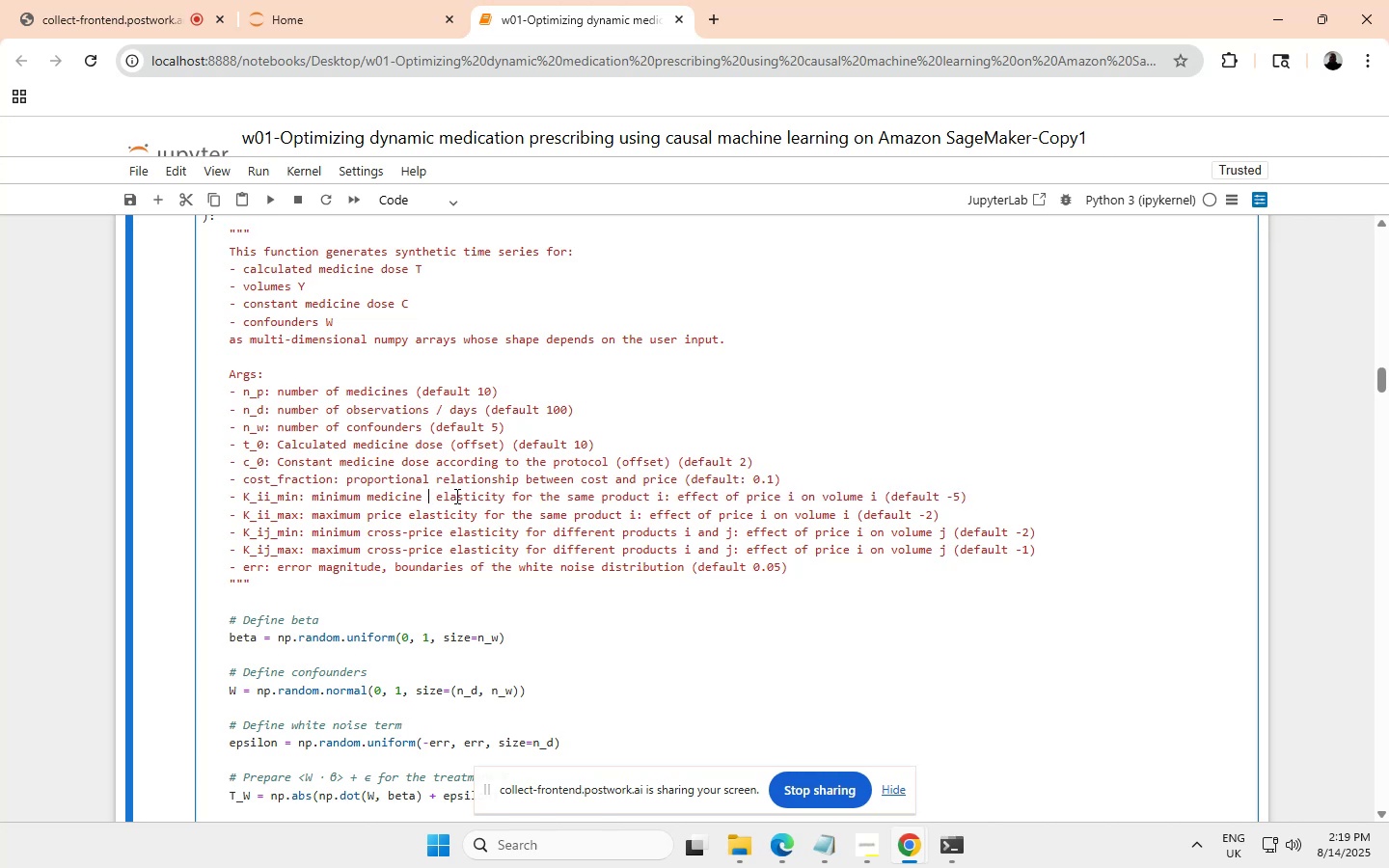 
key(Backspace)
 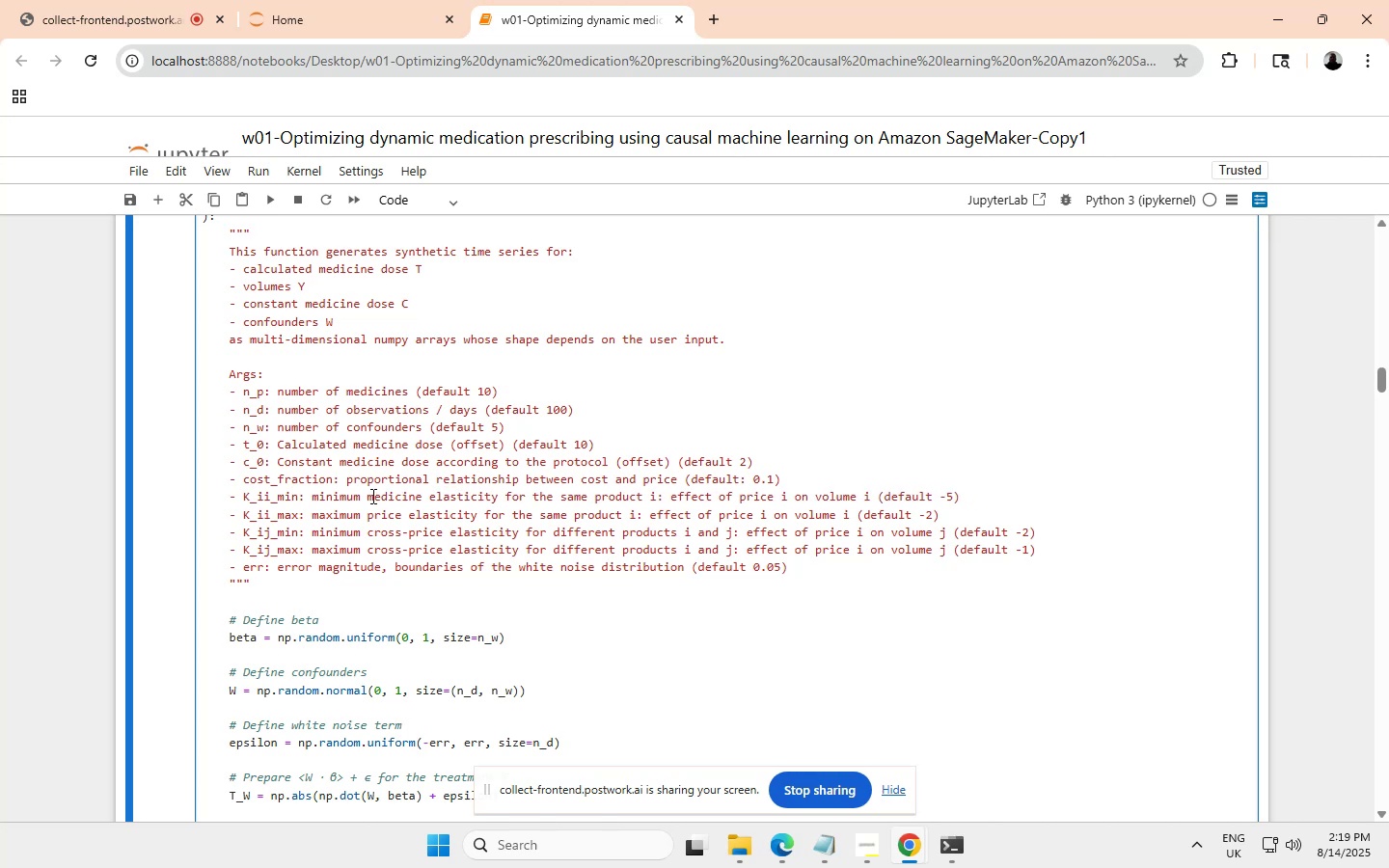 
left_click_drag(start_coordinate=[369, 495], to_coordinate=[421, 497])
 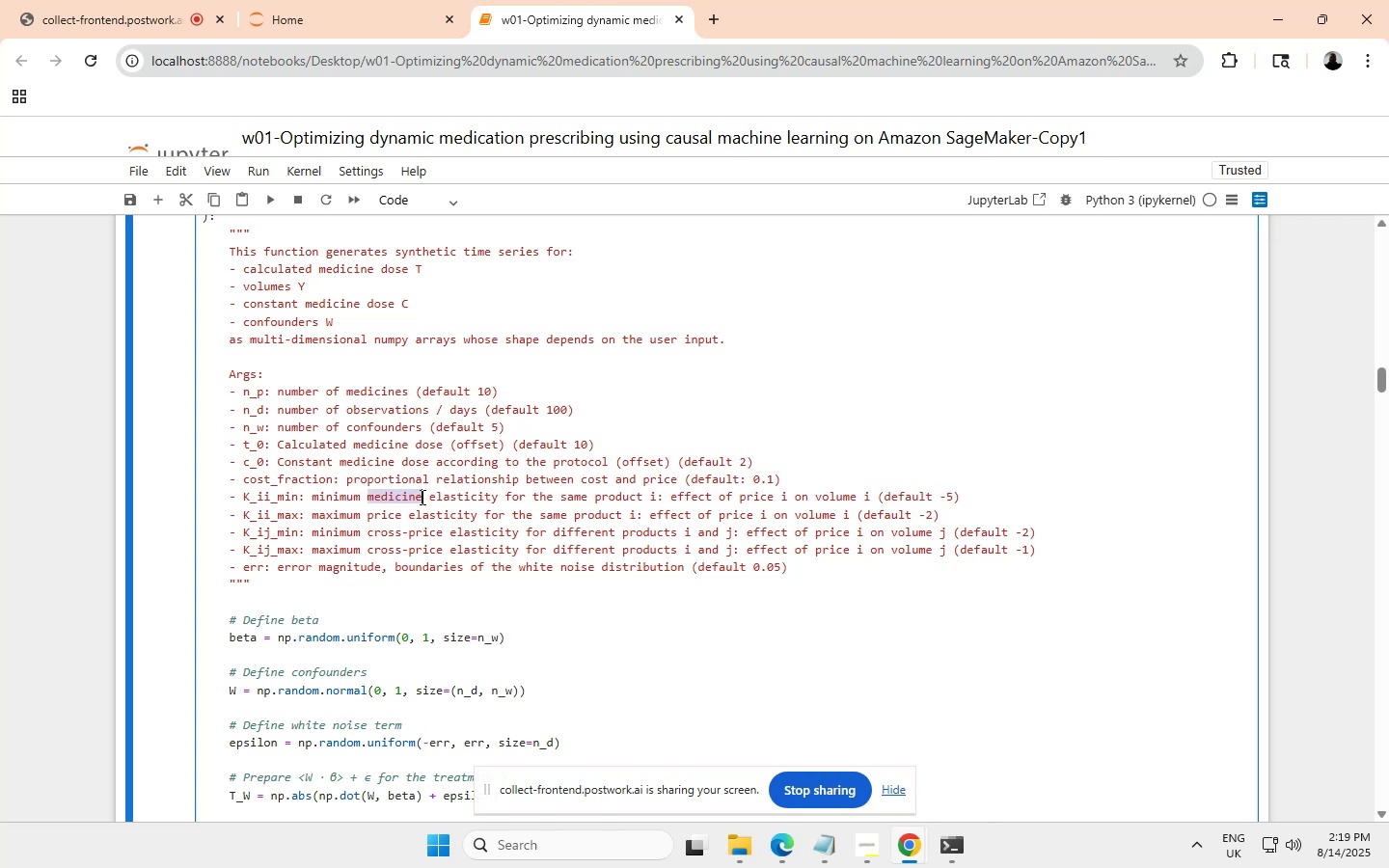 
key(Control+ControlLeft)
 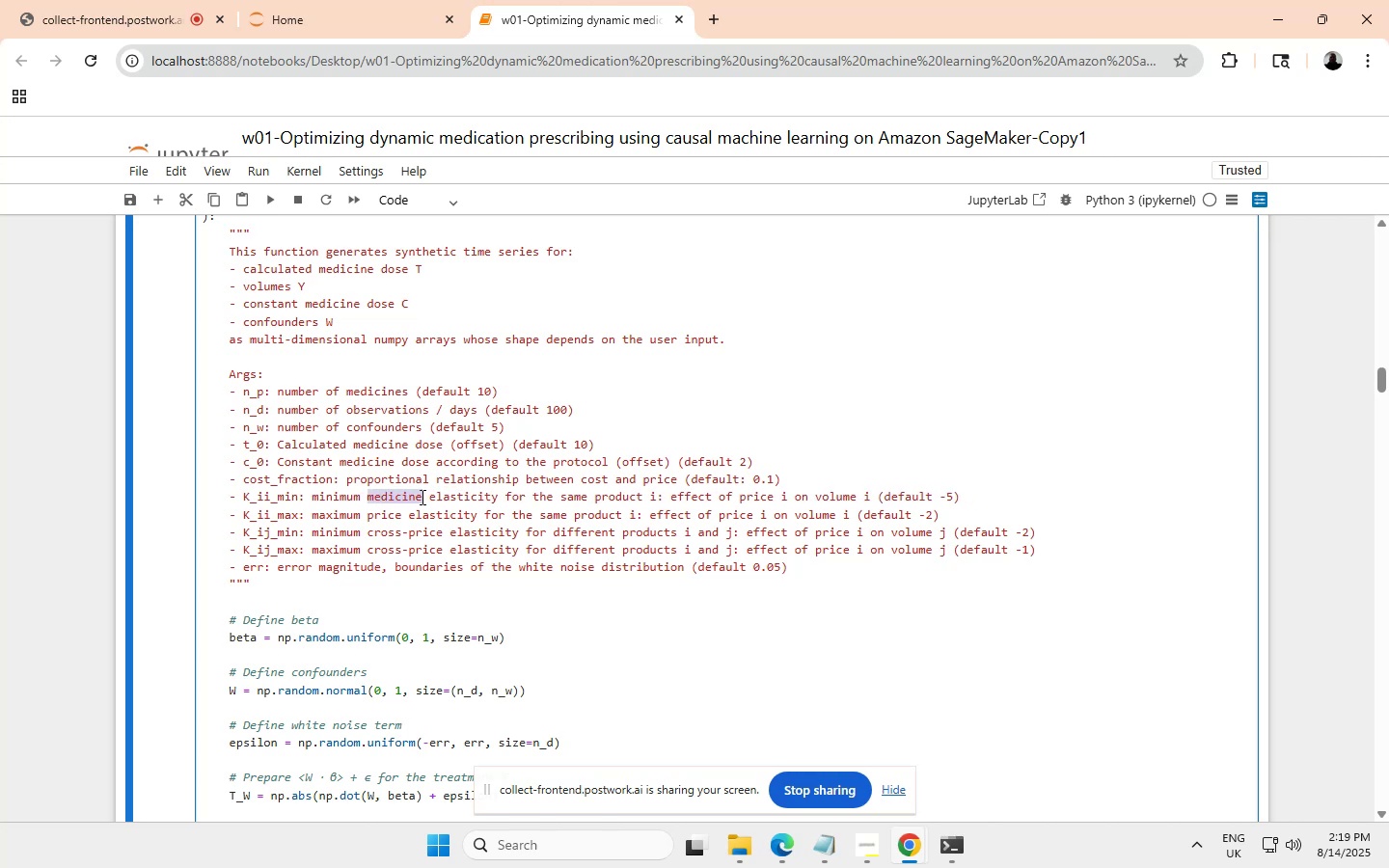 
key(Control+C)
 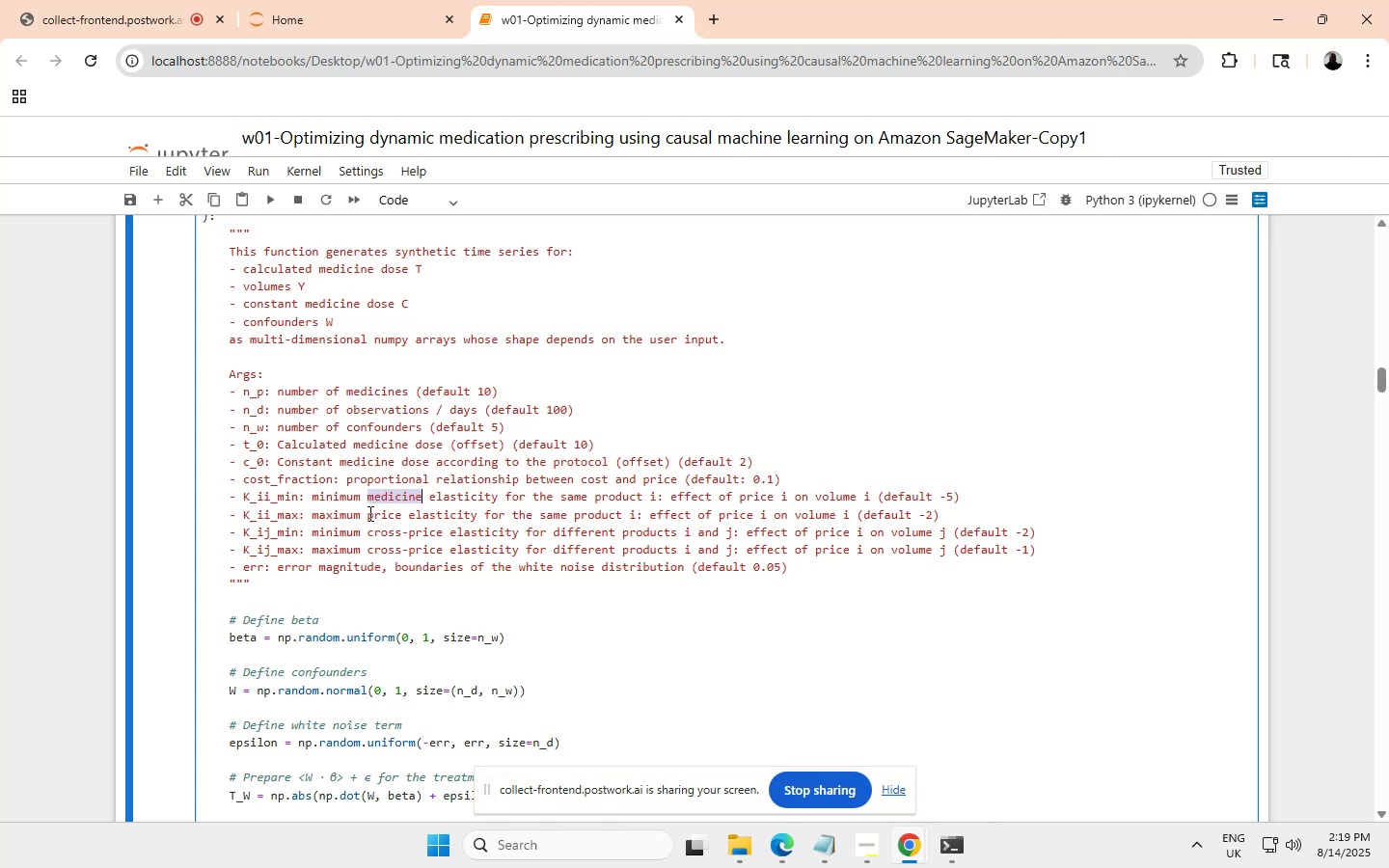 
left_click([368, 513])
 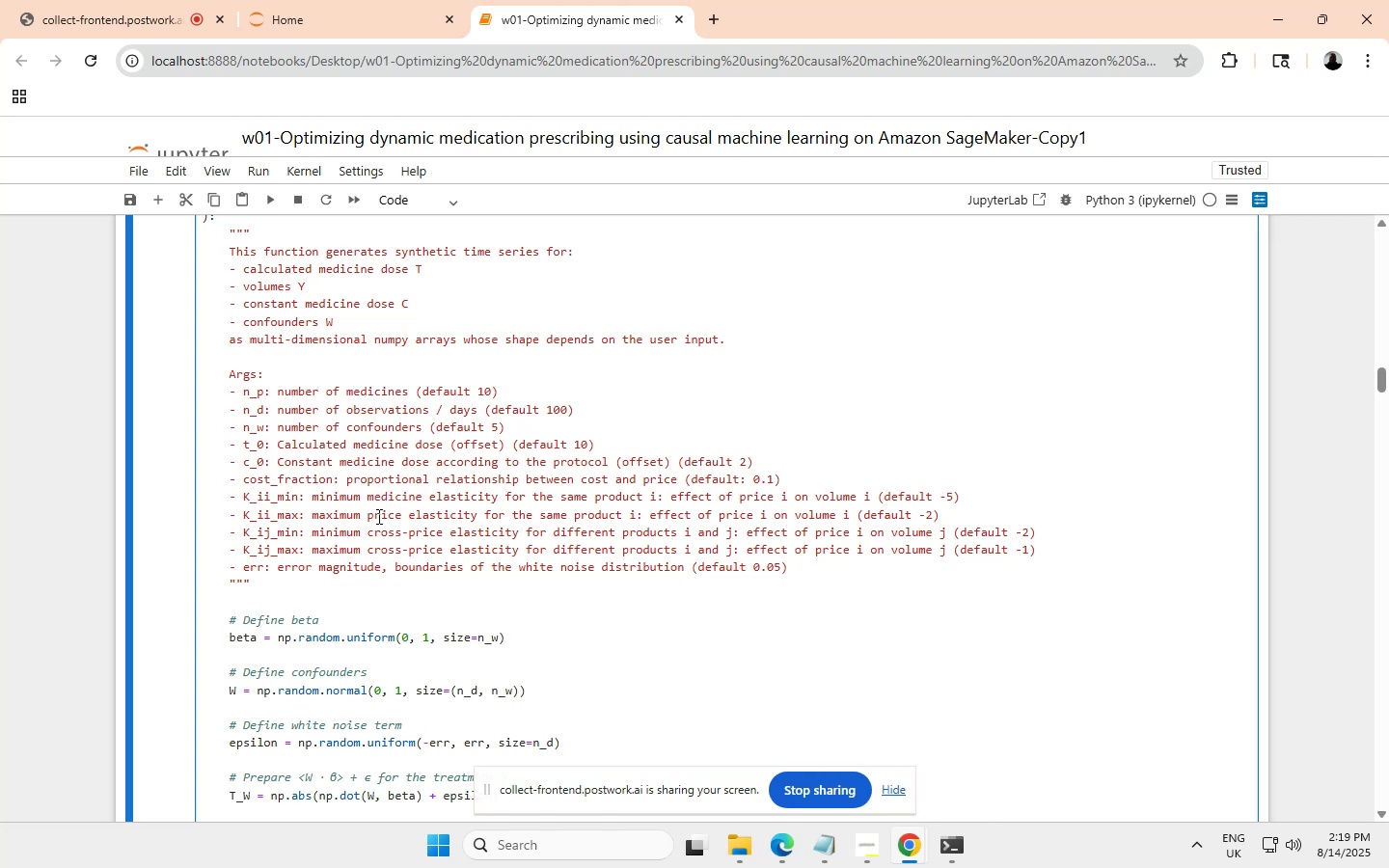 
key(Shift+ArrowRight)
 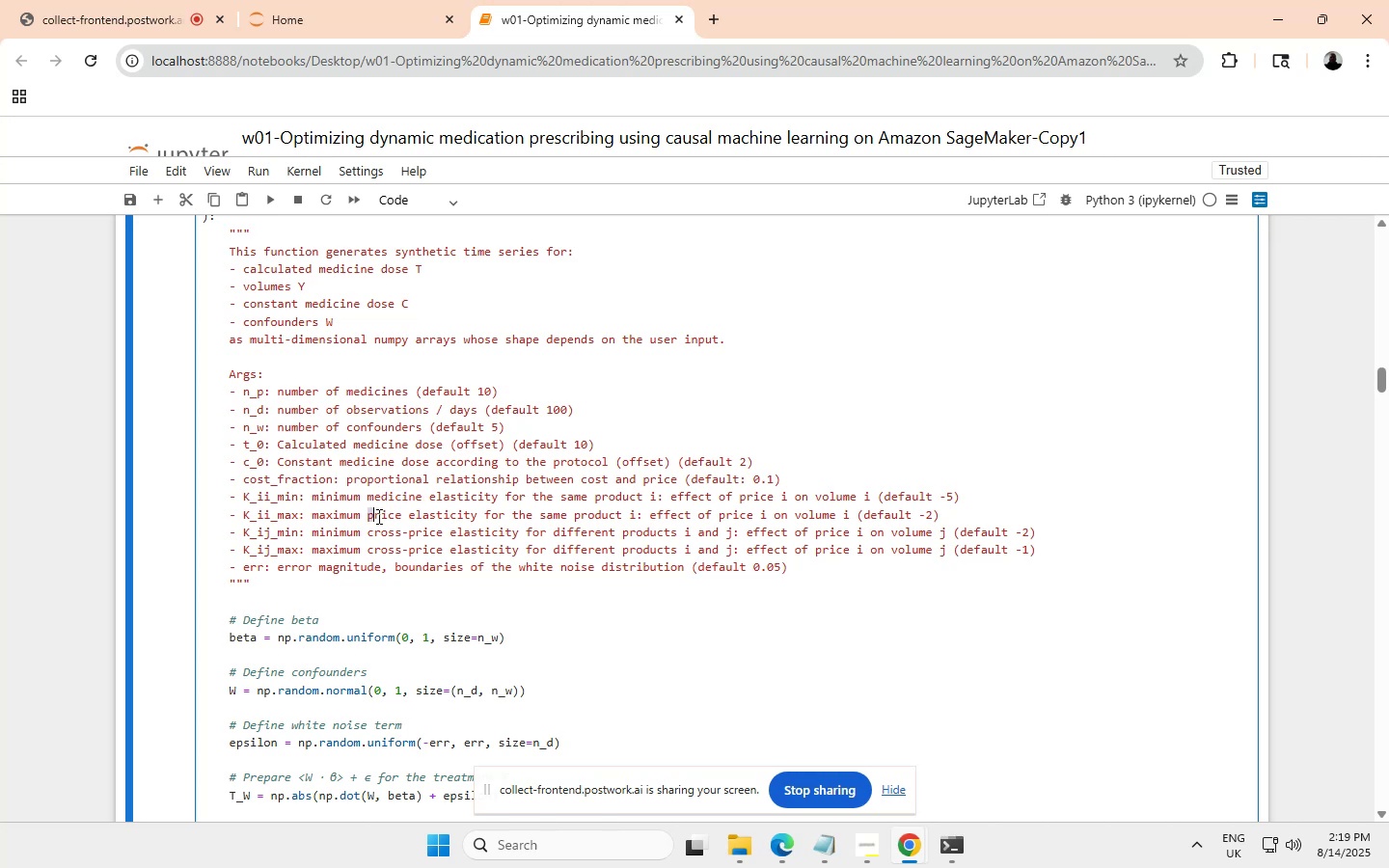 
key(Shift+ArrowRight)
 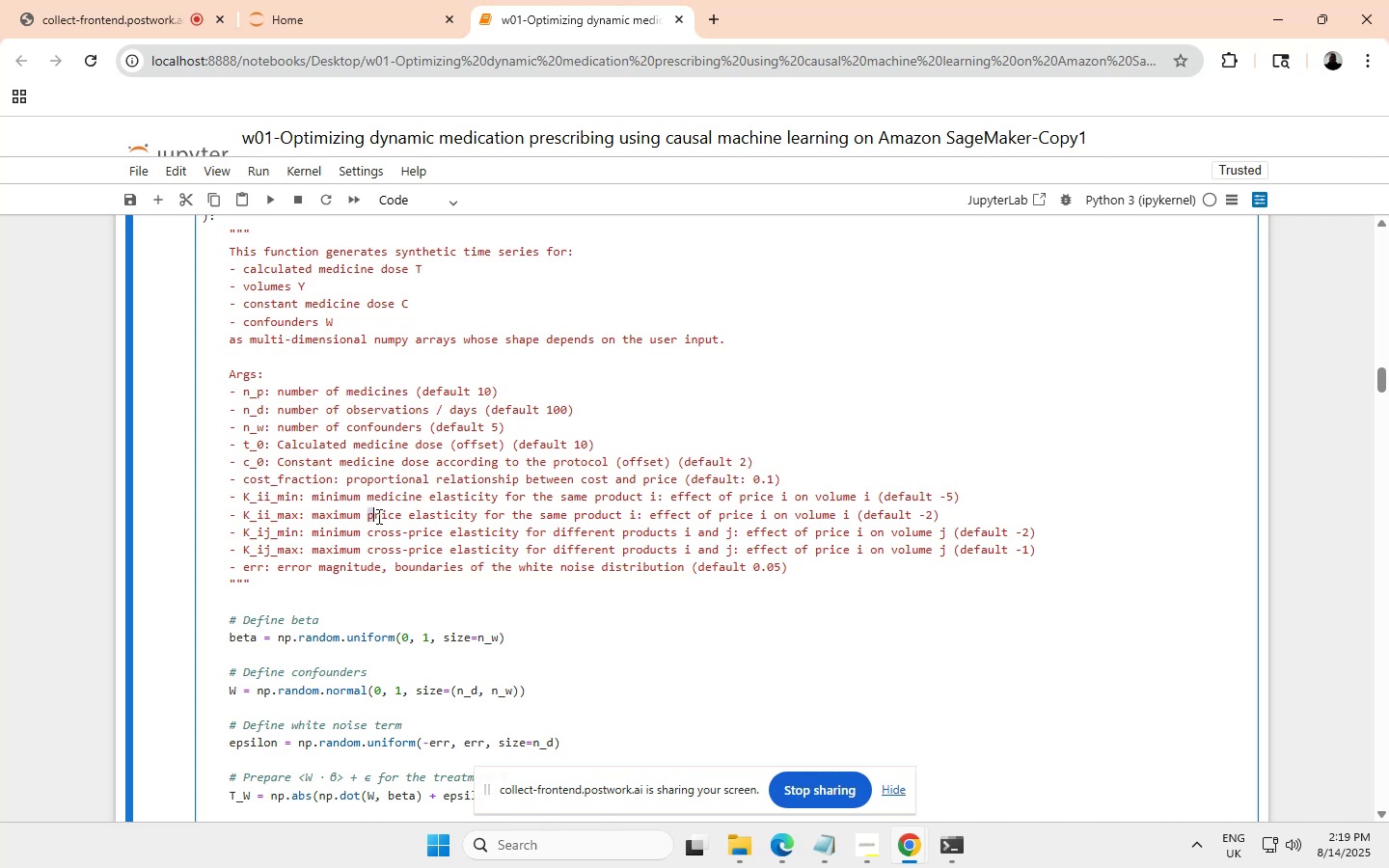 
key(Shift+ArrowRight)
 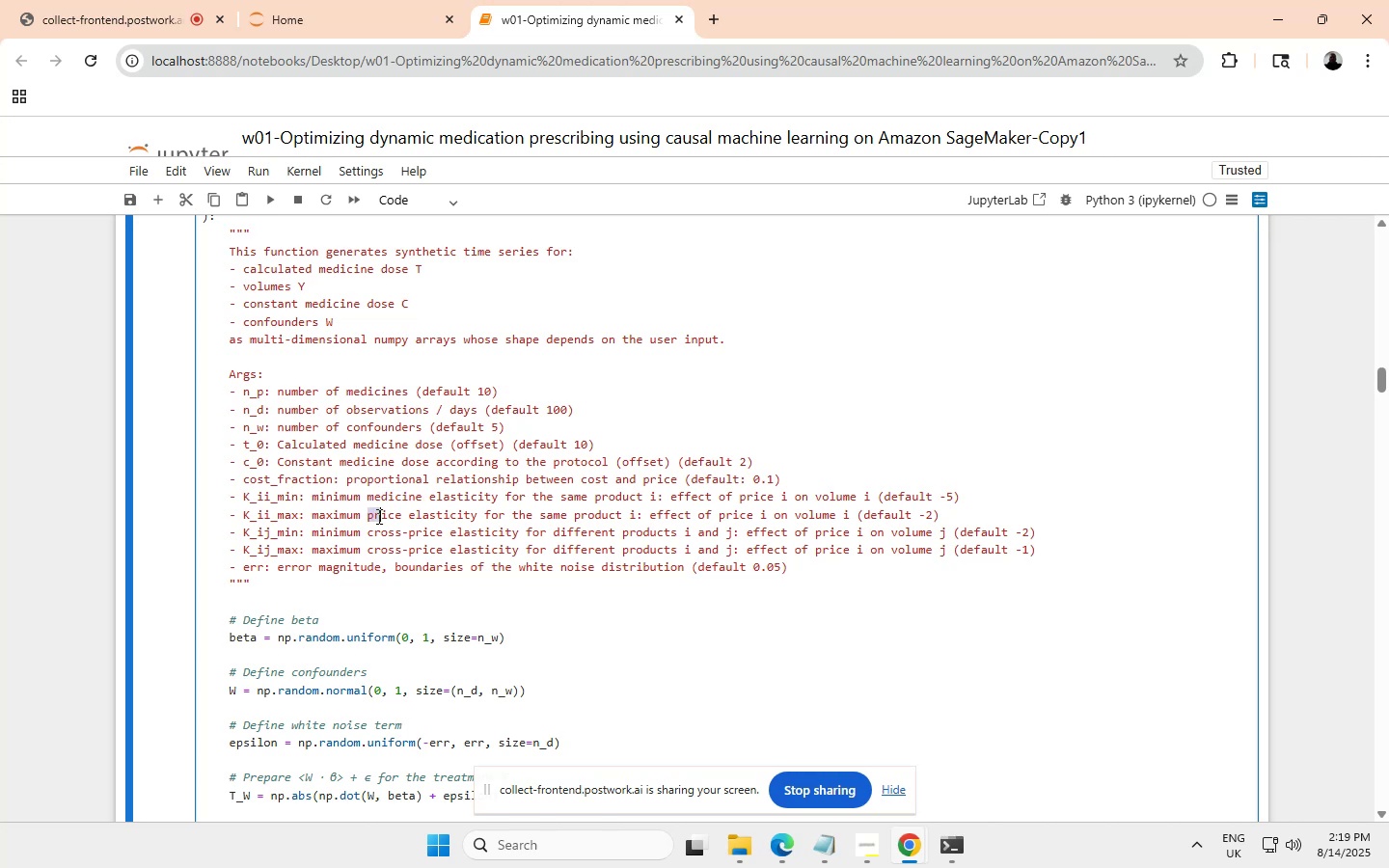 
key(Shift+ArrowRight)
 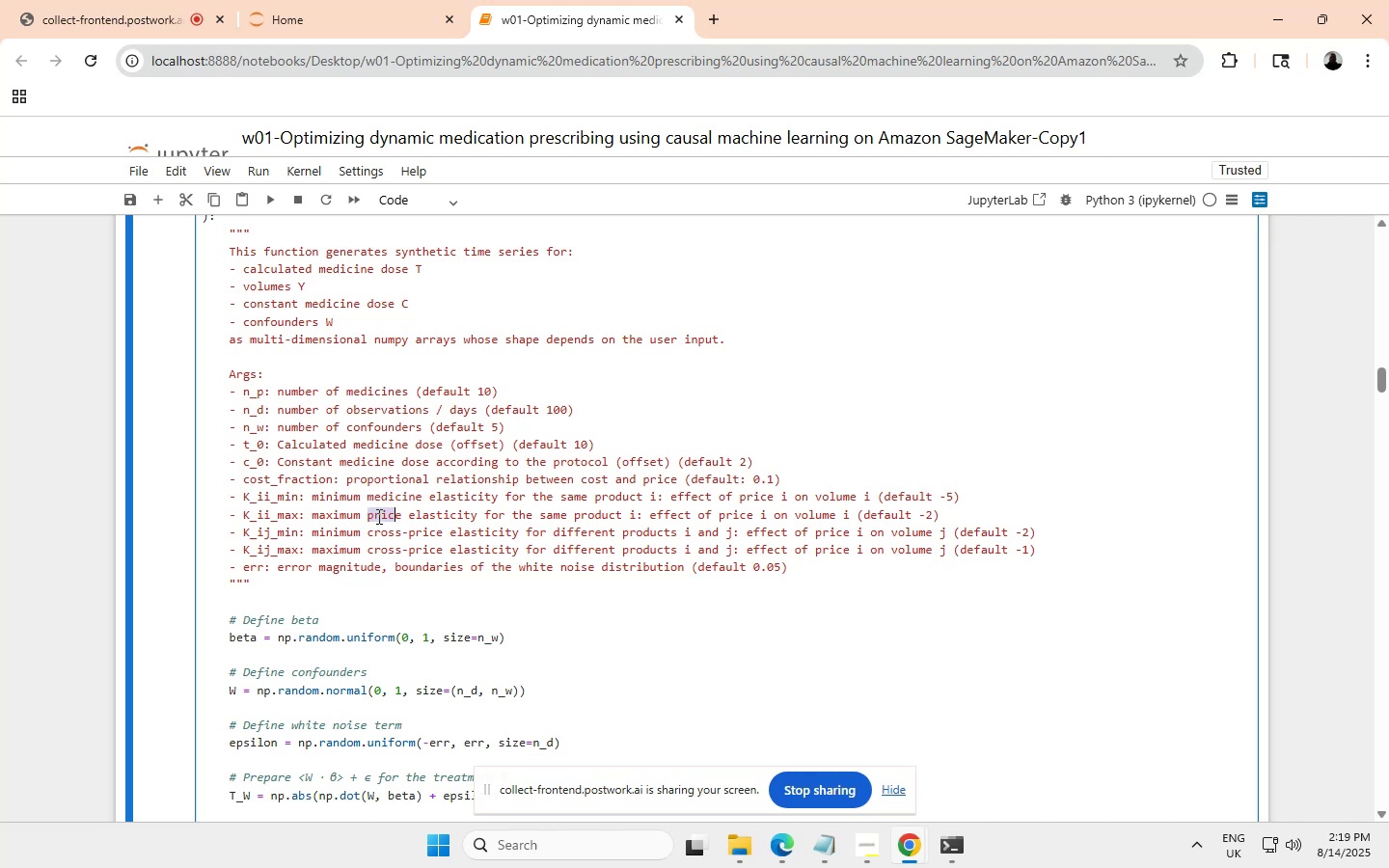 
key(Shift+ArrowRight)
 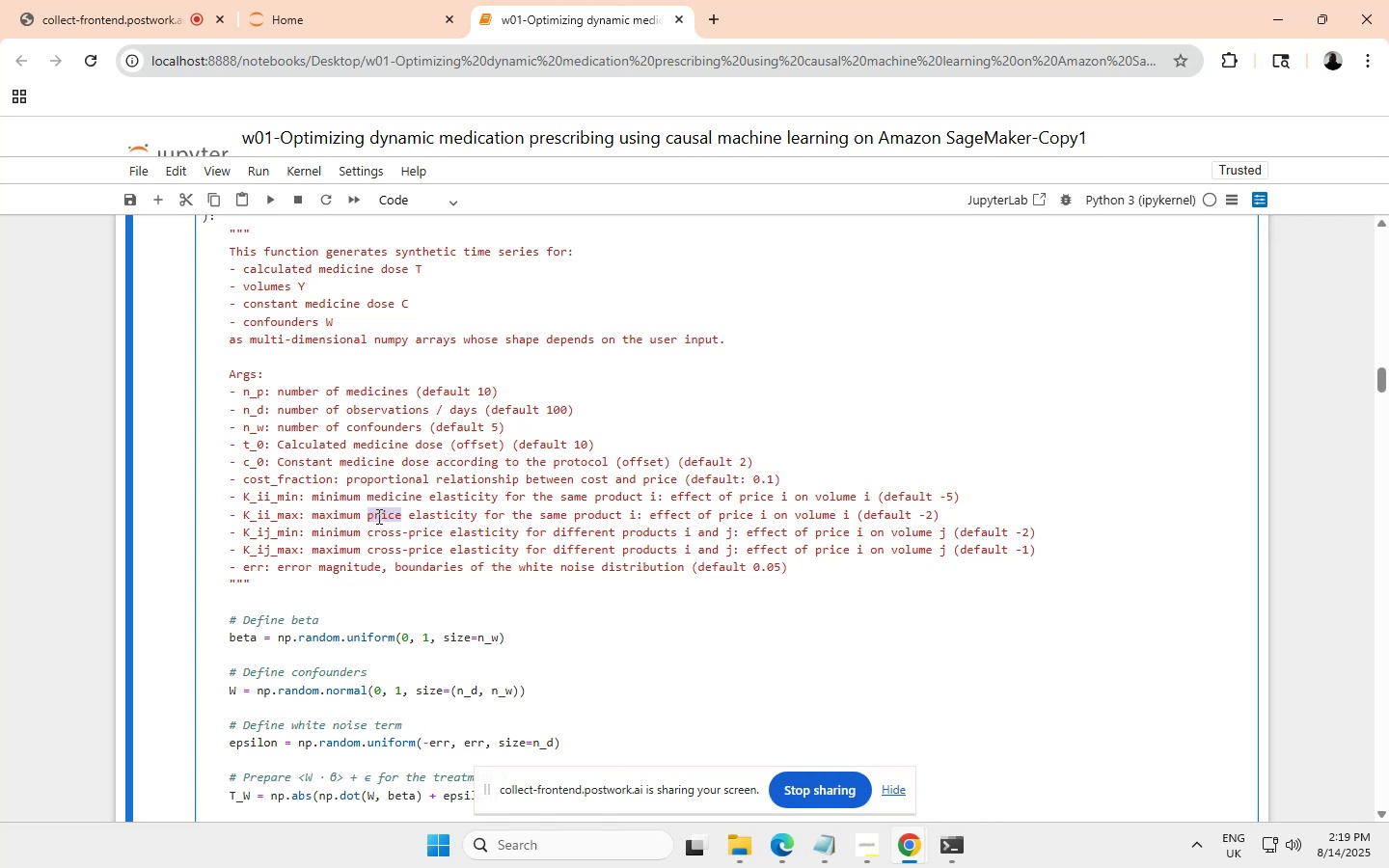 
key(Control+ControlLeft)
 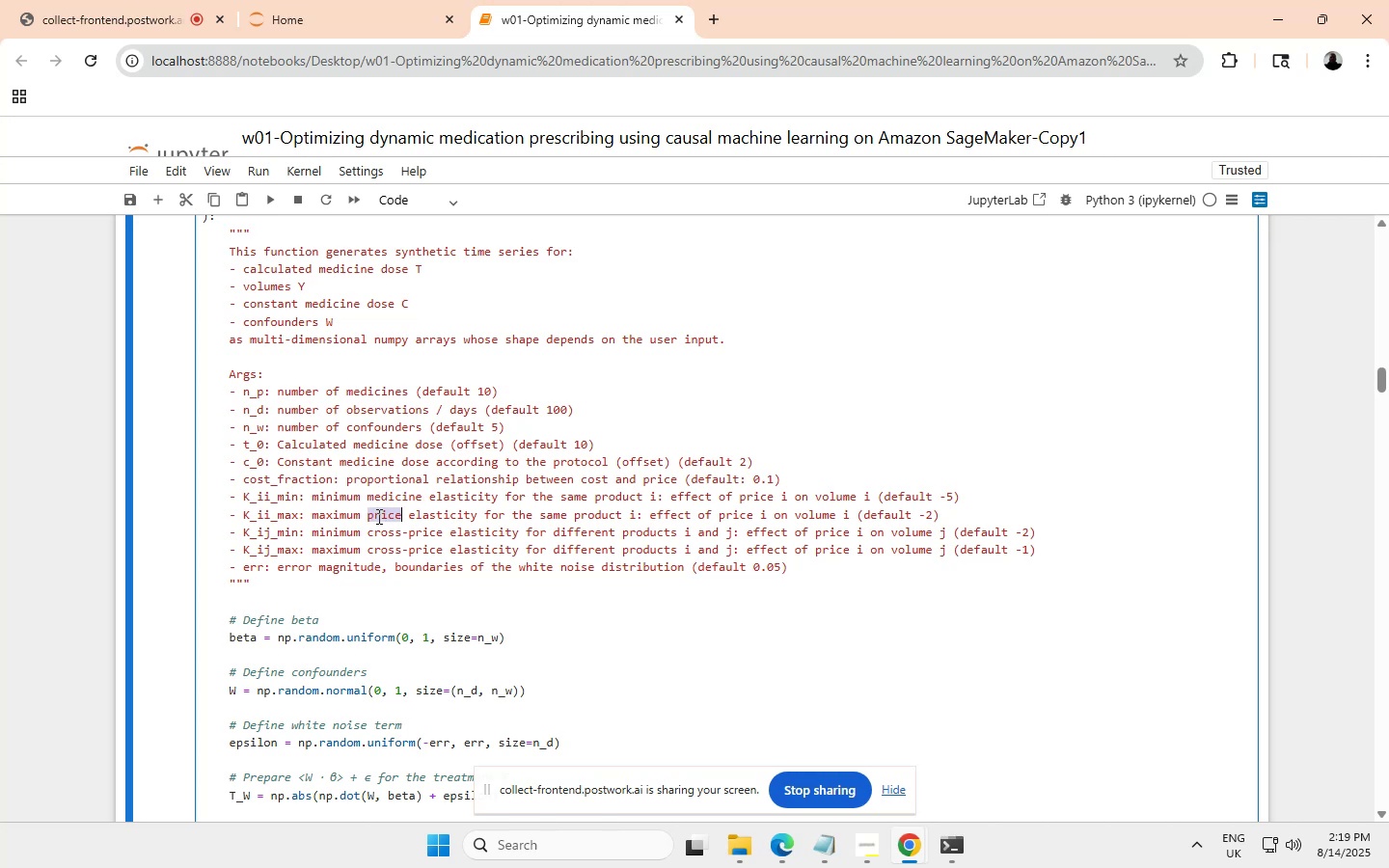 
key(Control+V)
 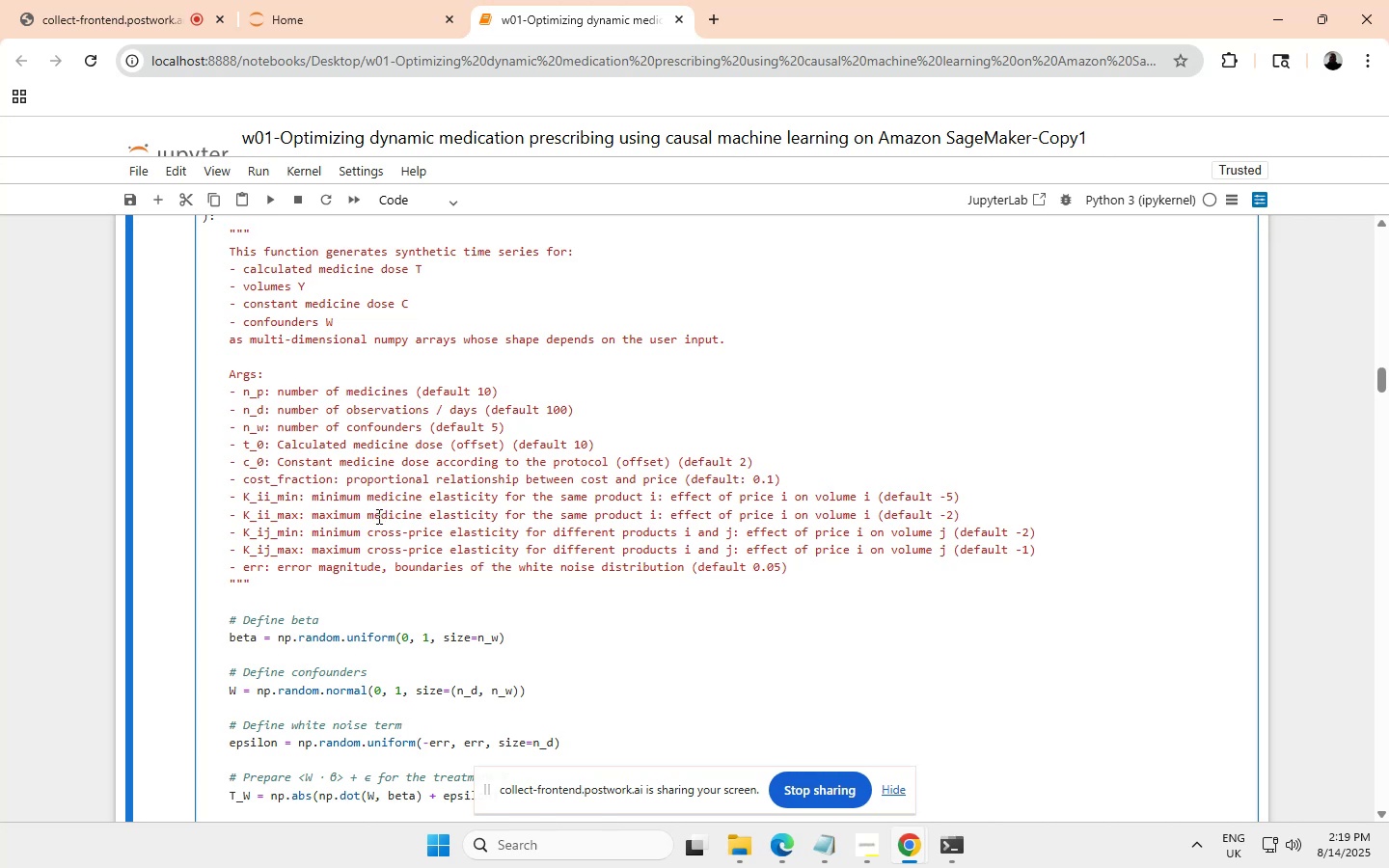 
key(ArrowDown)
 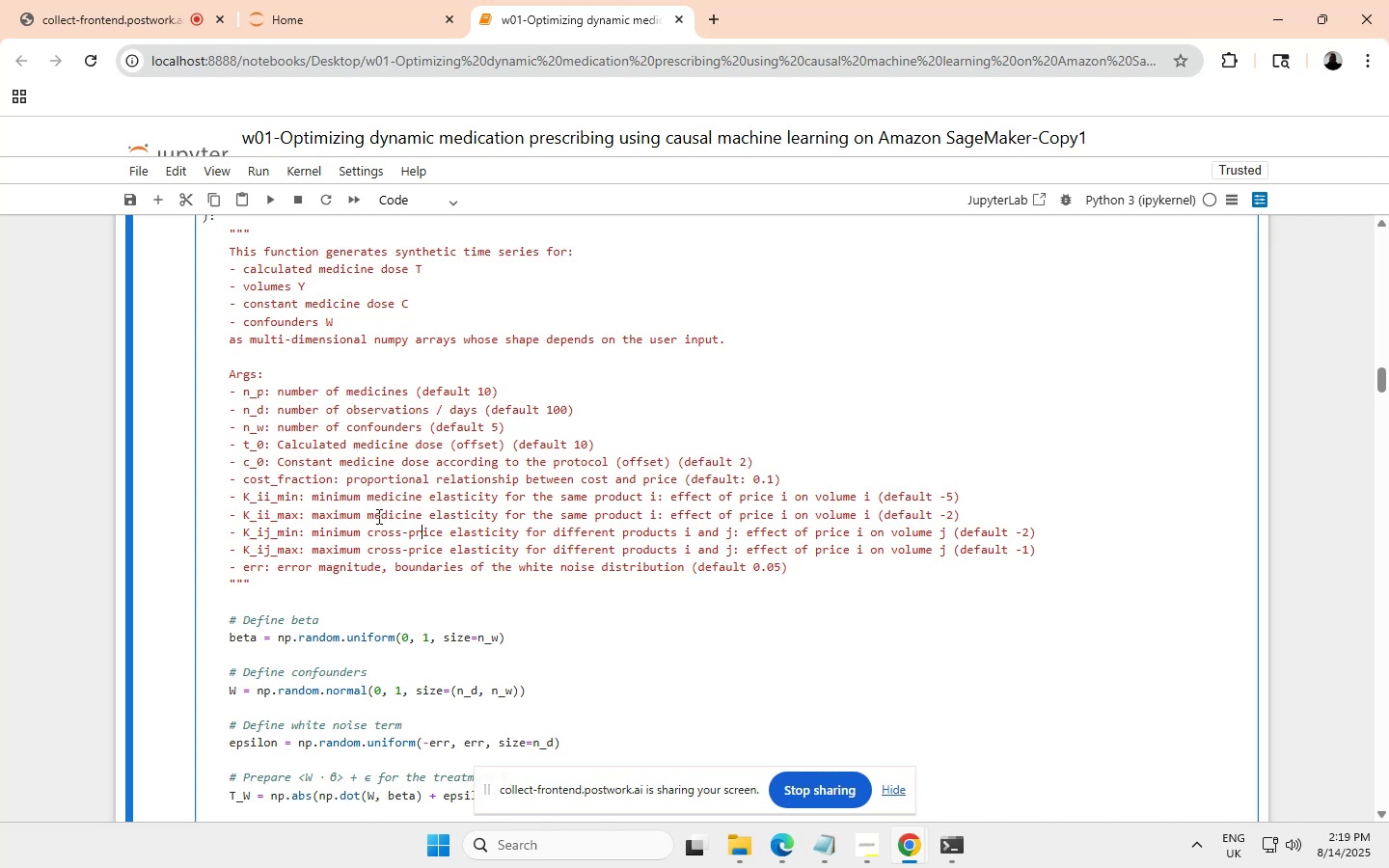 
key(ArrowRight)
 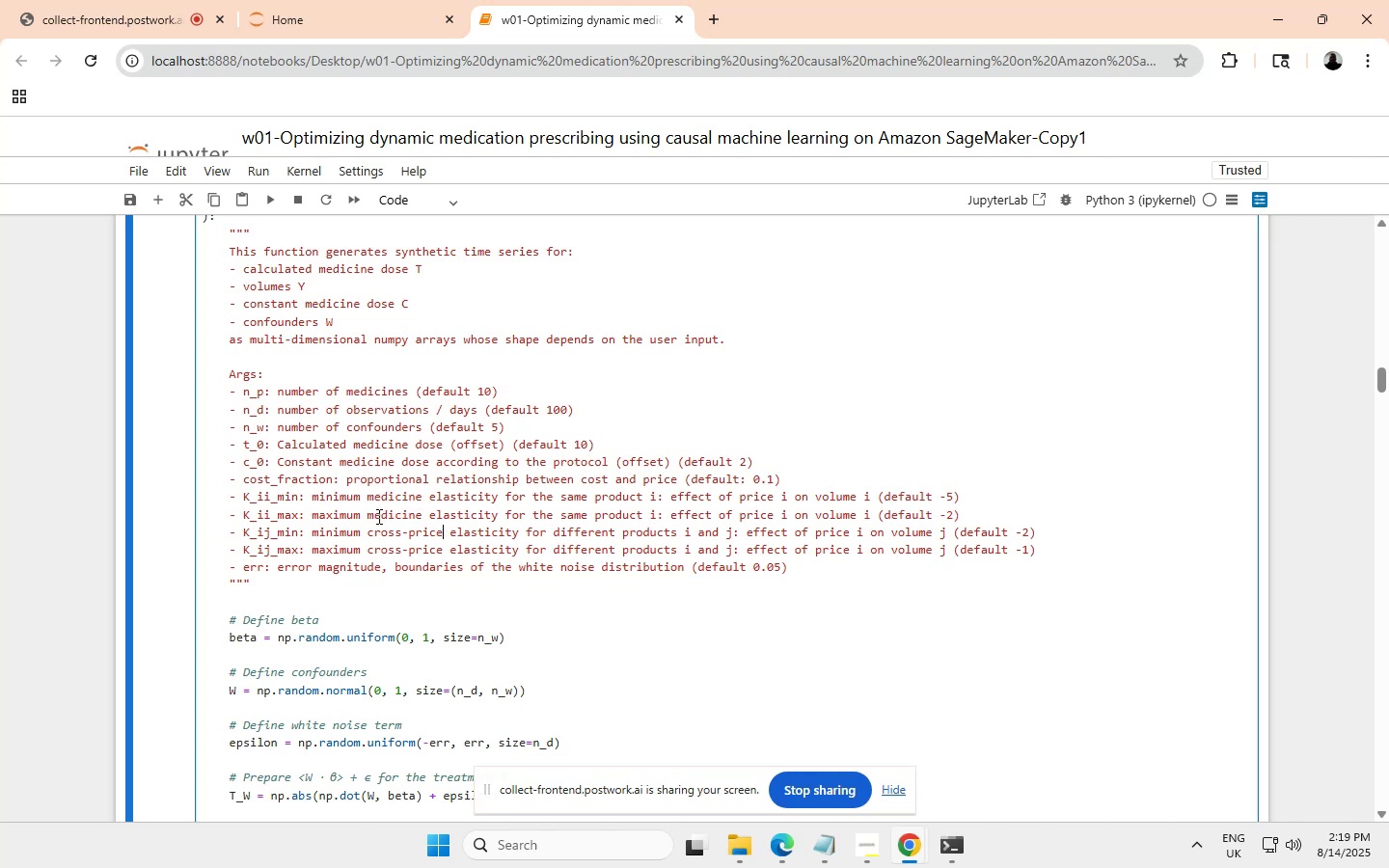 
key(ArrowRight)
 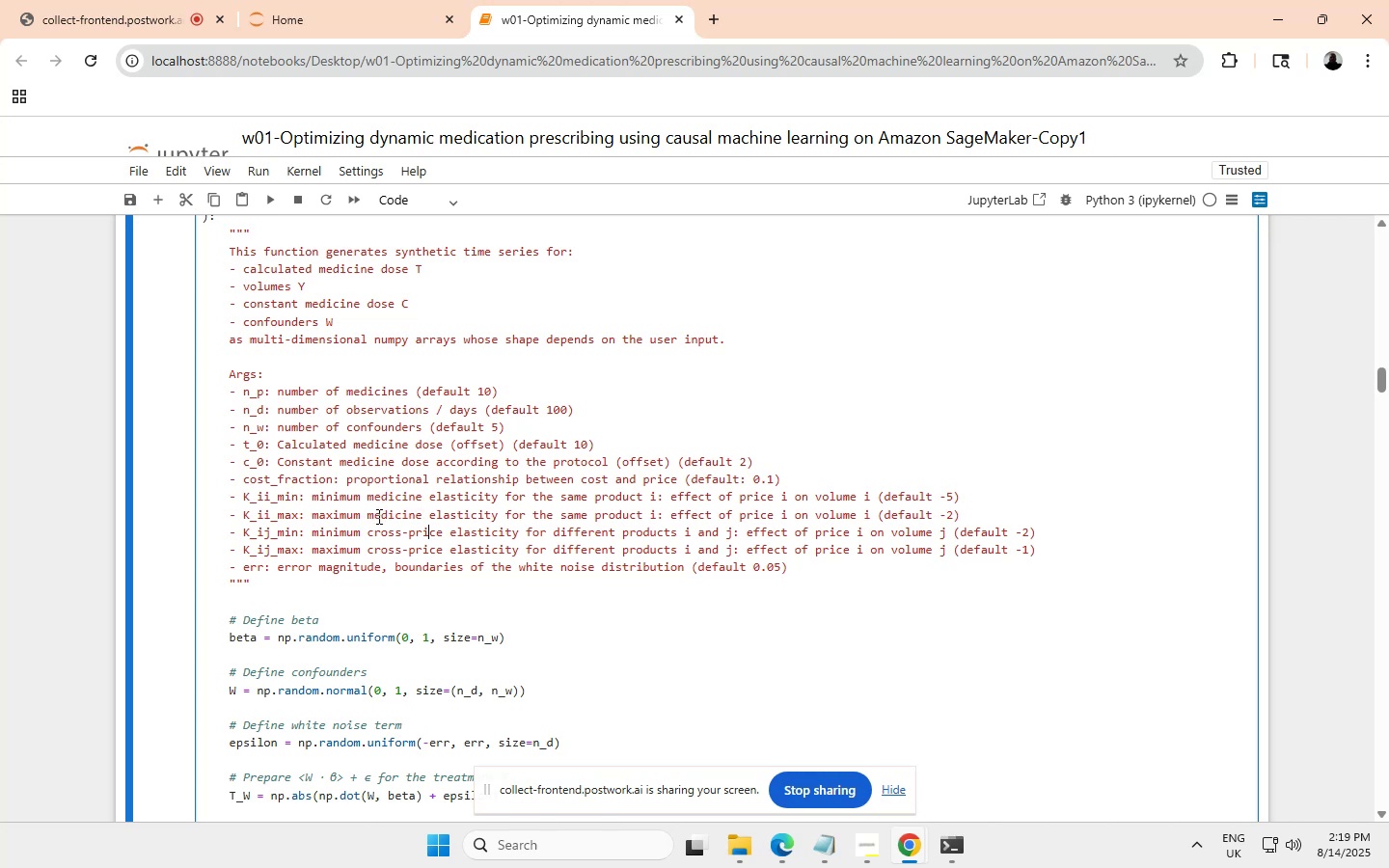 
key(ArrowRight)
 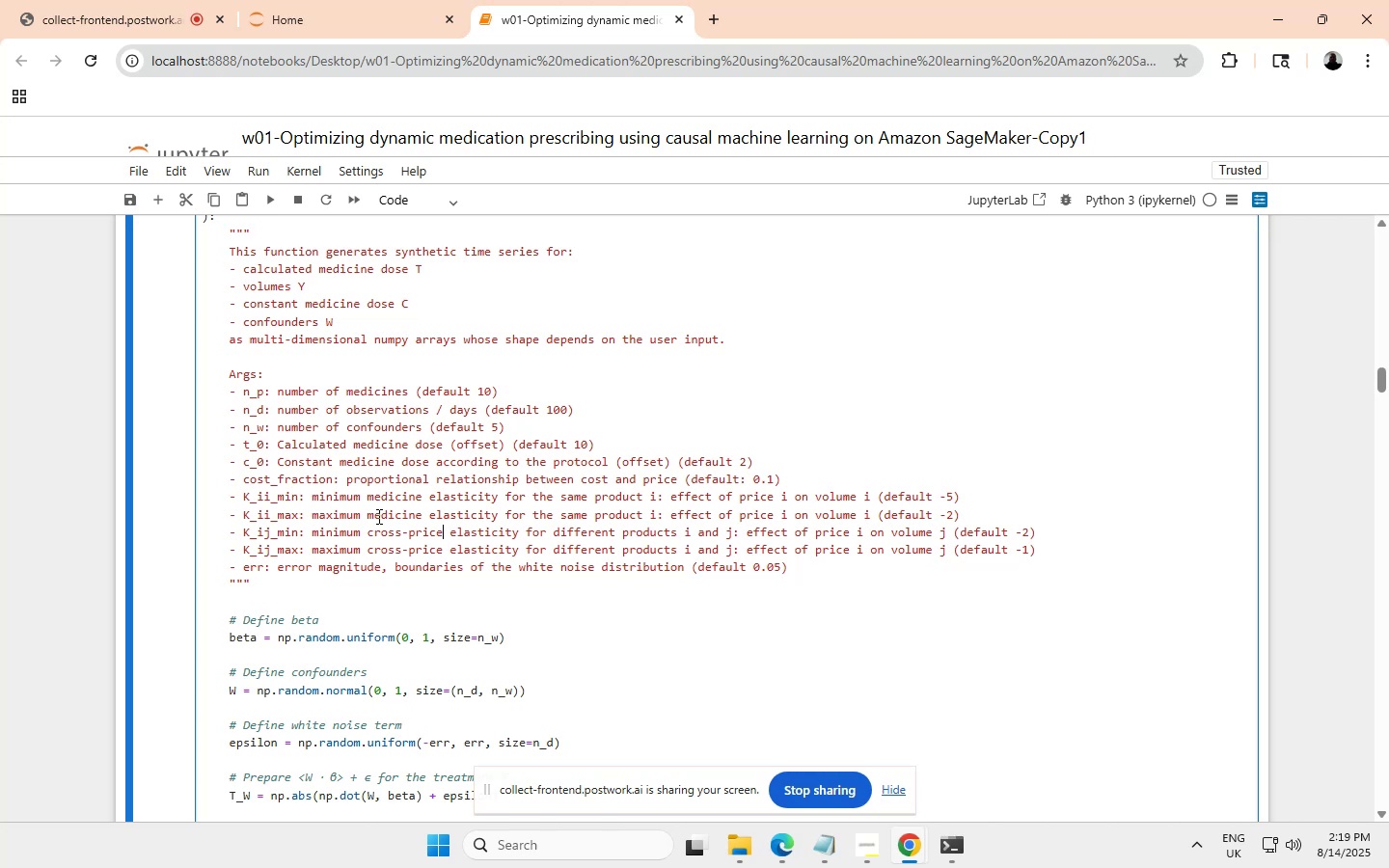 
key(Shift+Backspace)
 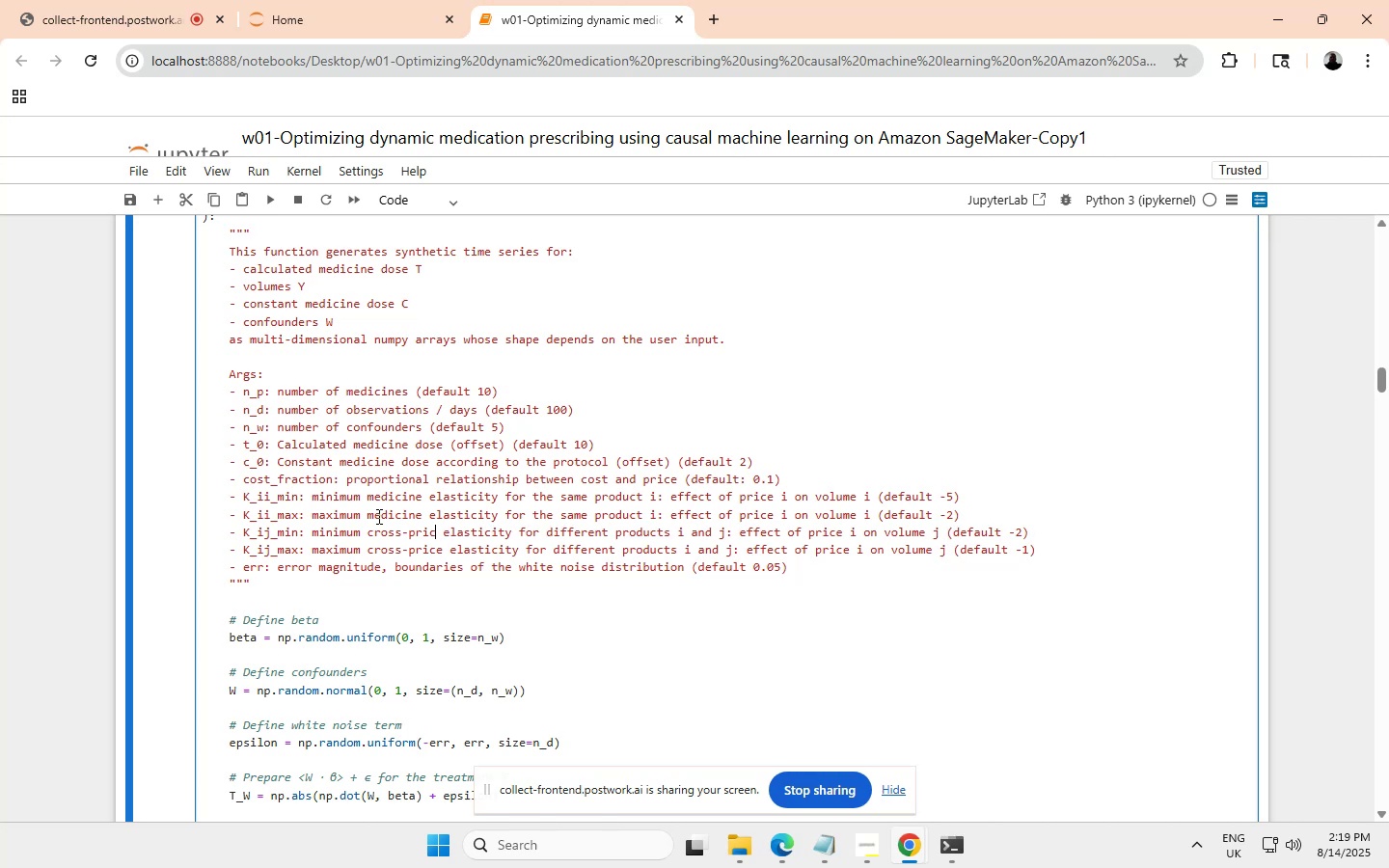 
key(Shift+Backspace)
 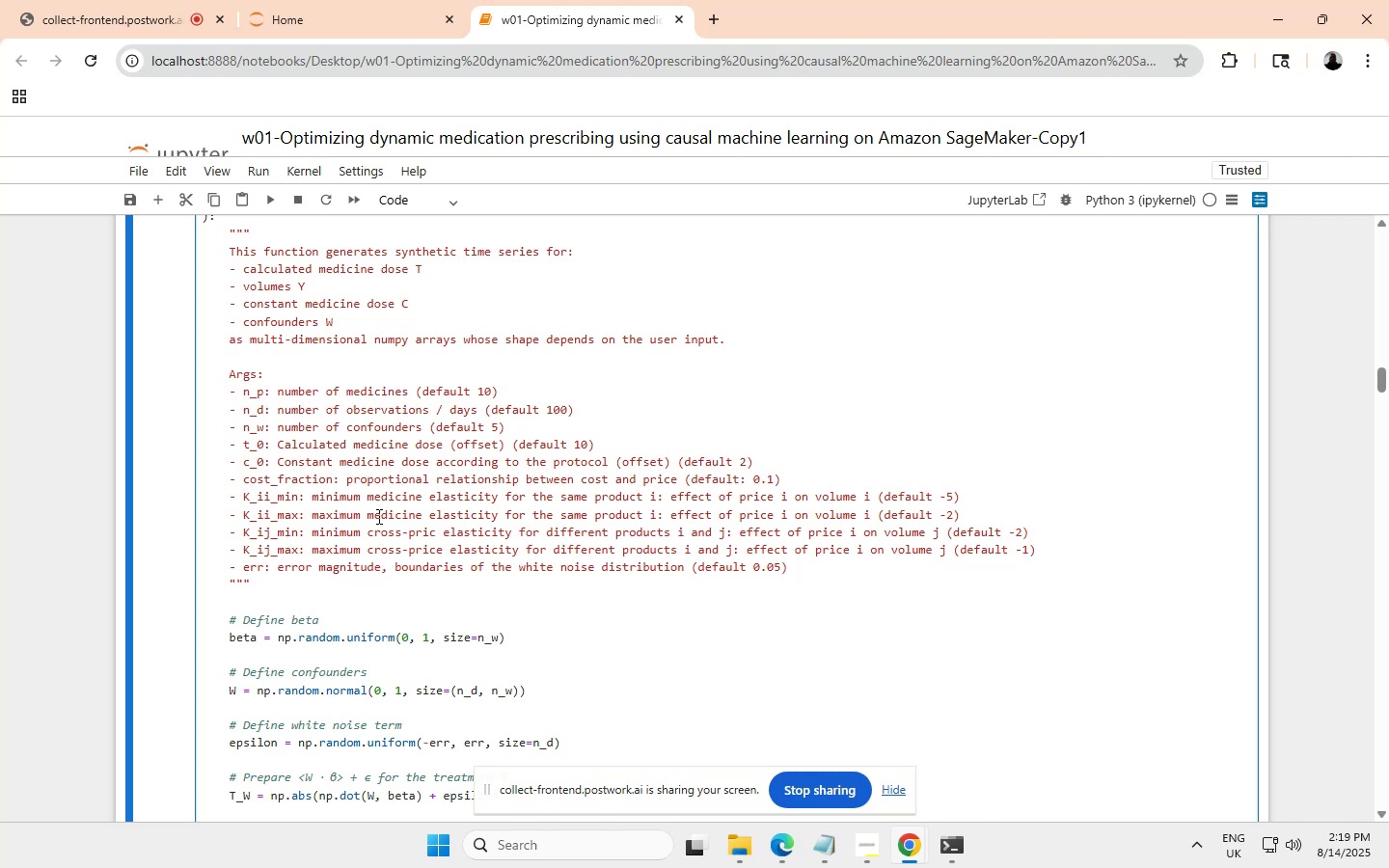 
key(Shift+Backspace)
 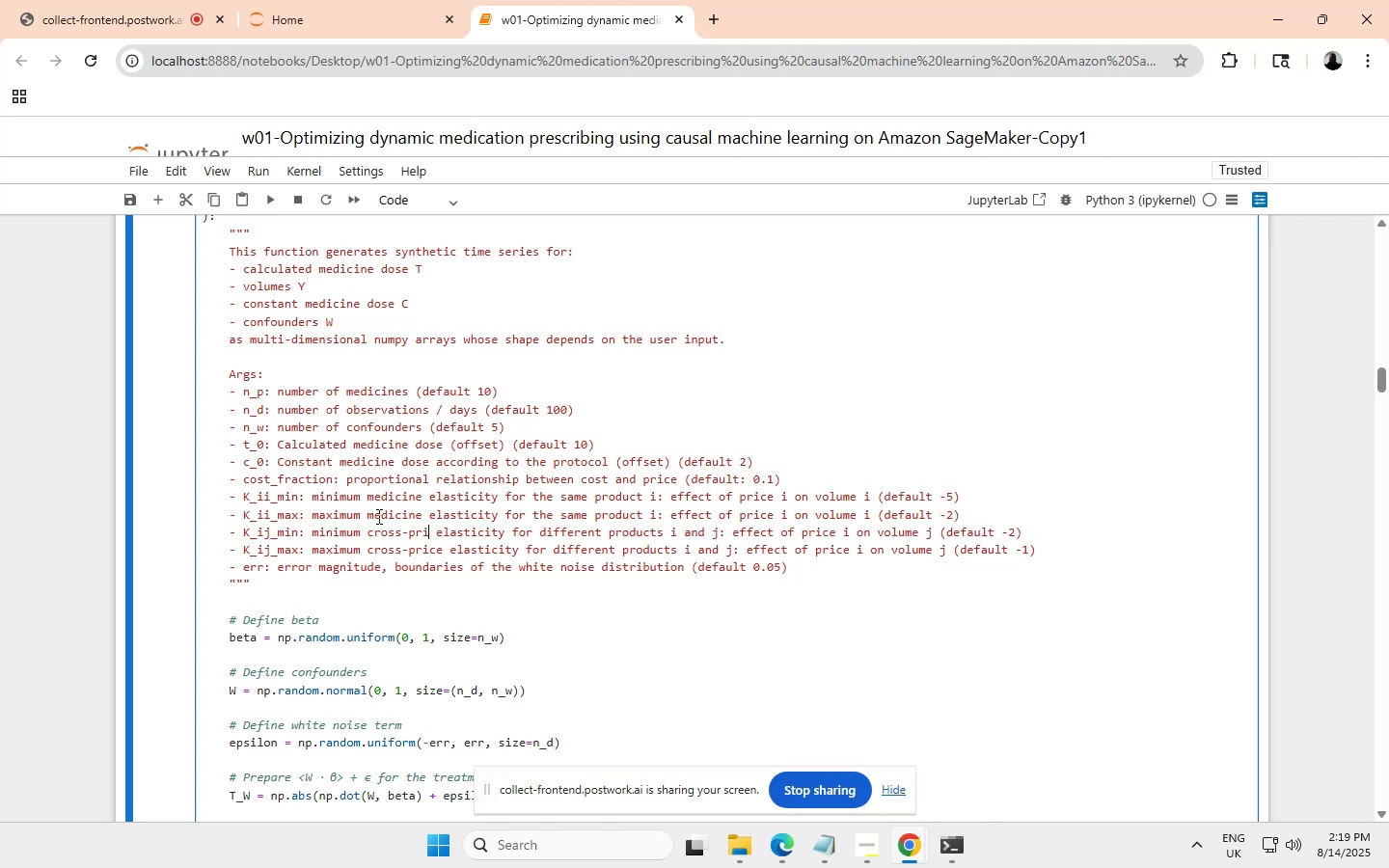 
key(Shift+Backspace)
 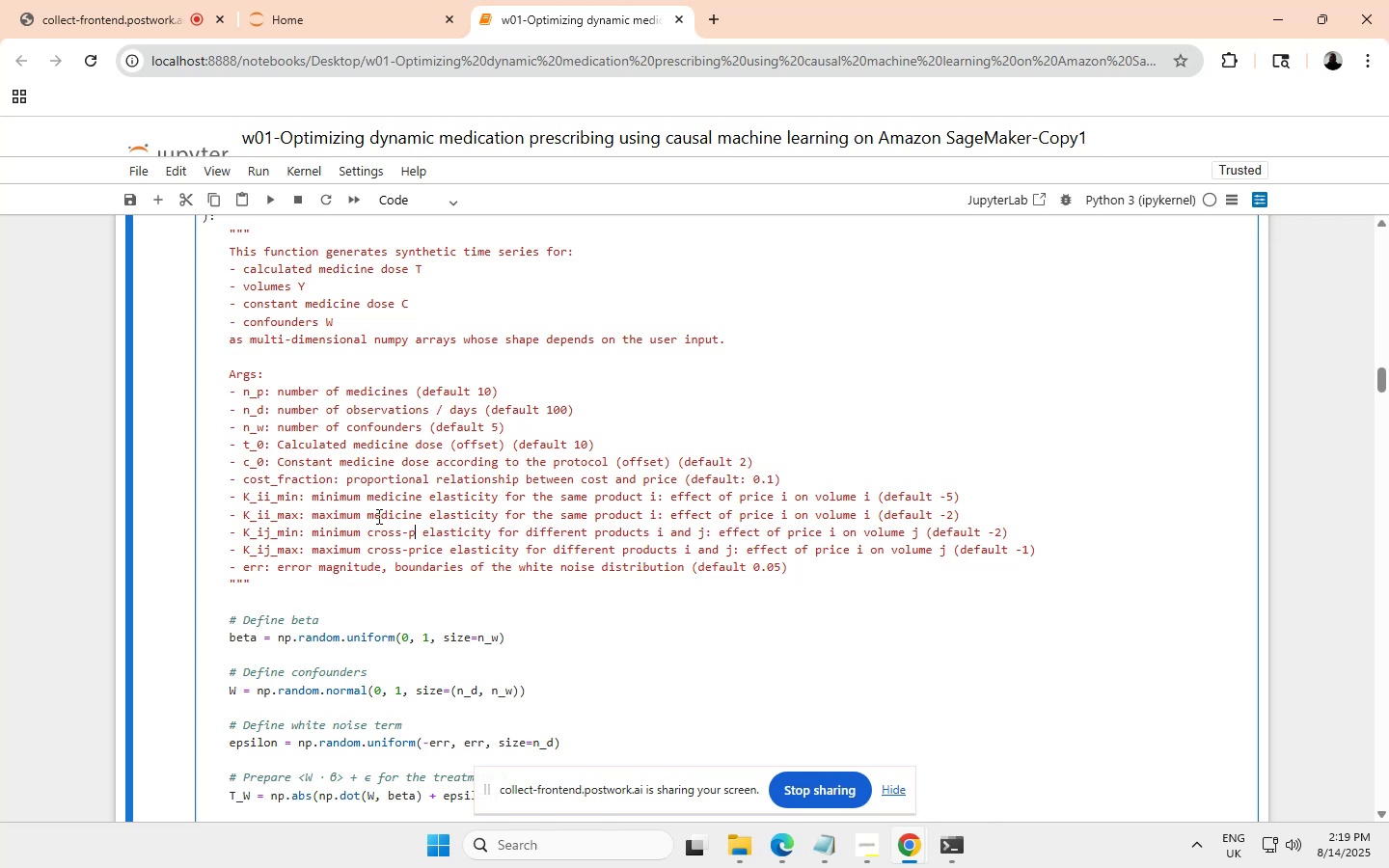 
key(Shift+Backspace)
 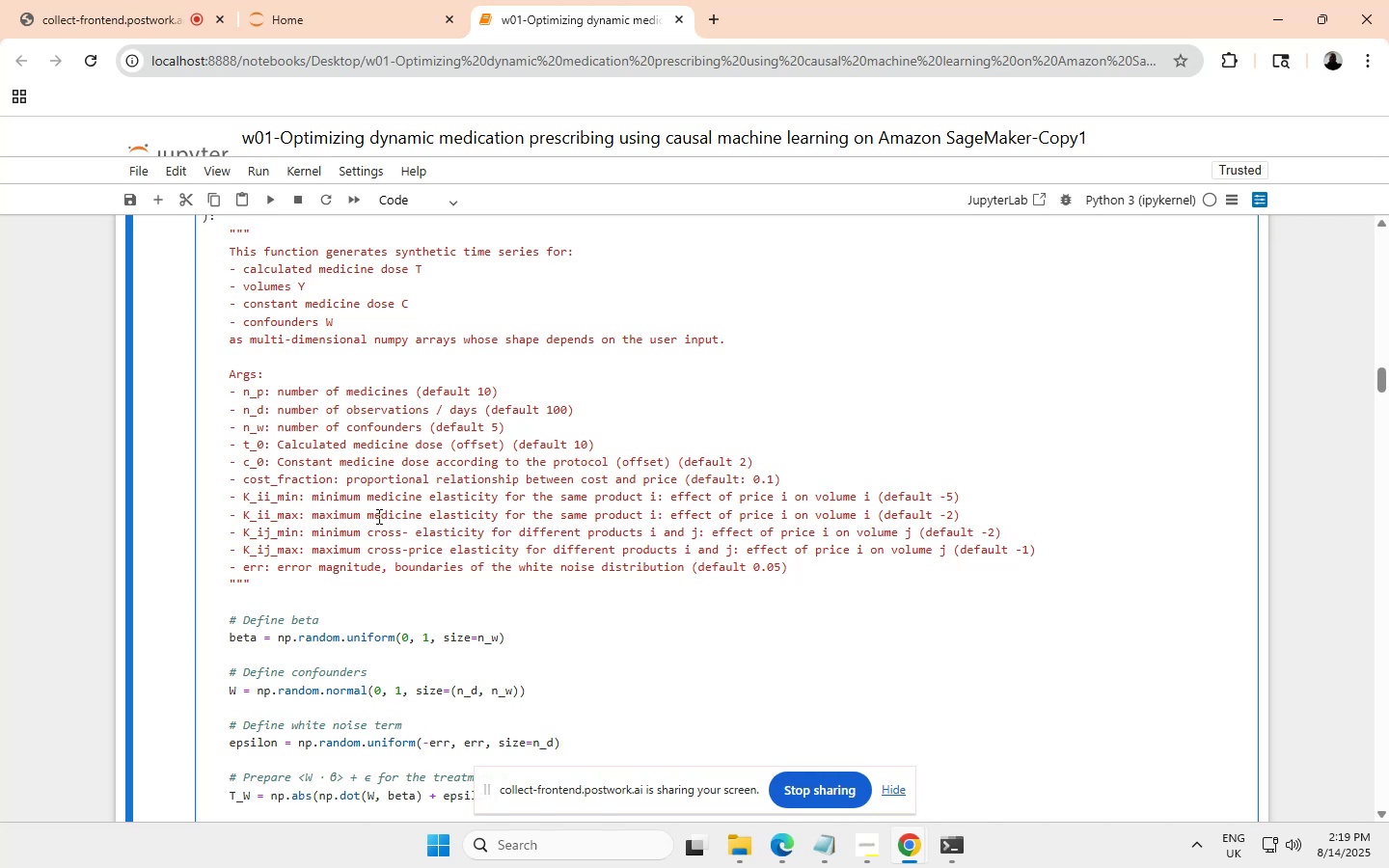 
key(Control+ControlLeft)
 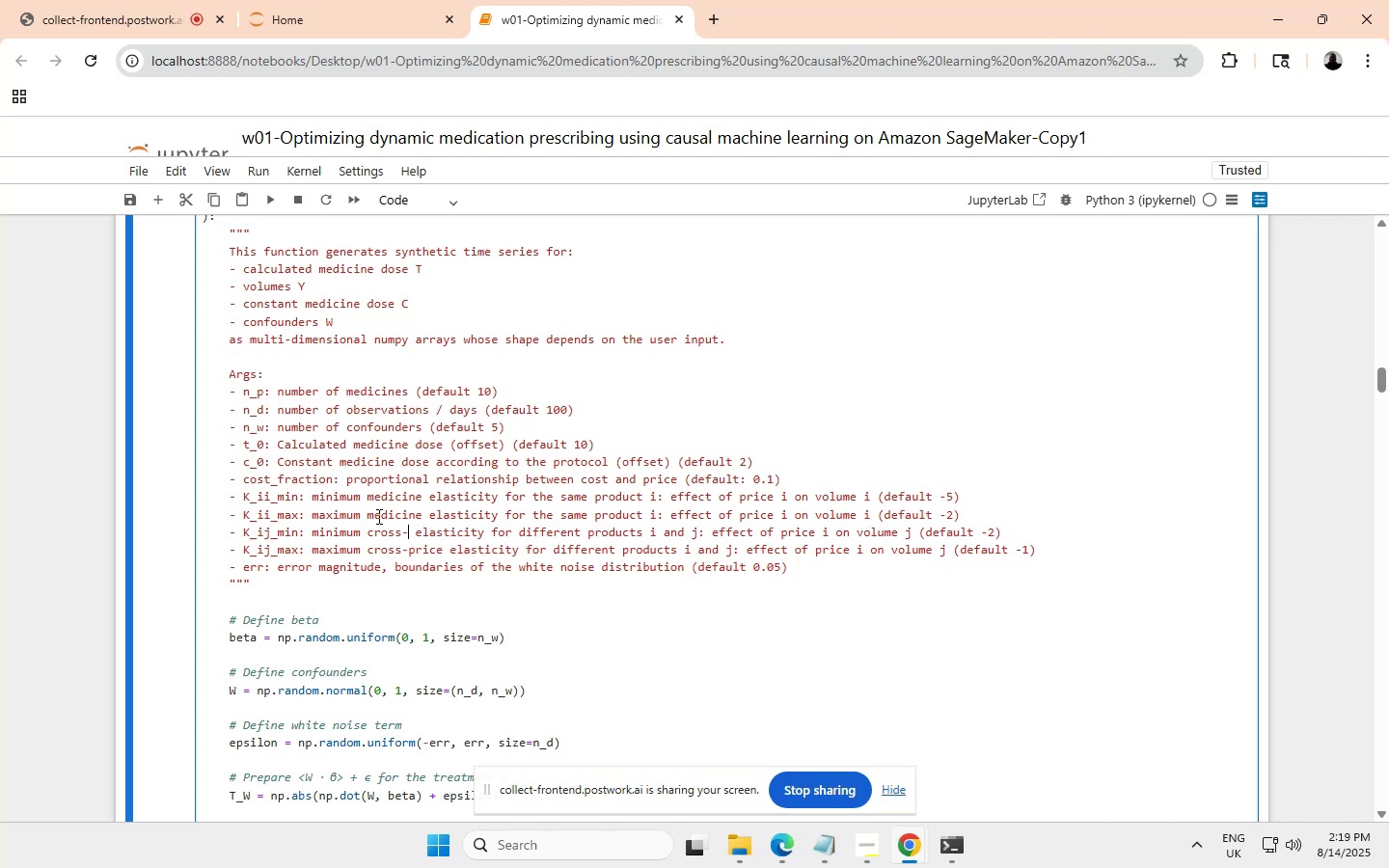 
key(Control+V)
 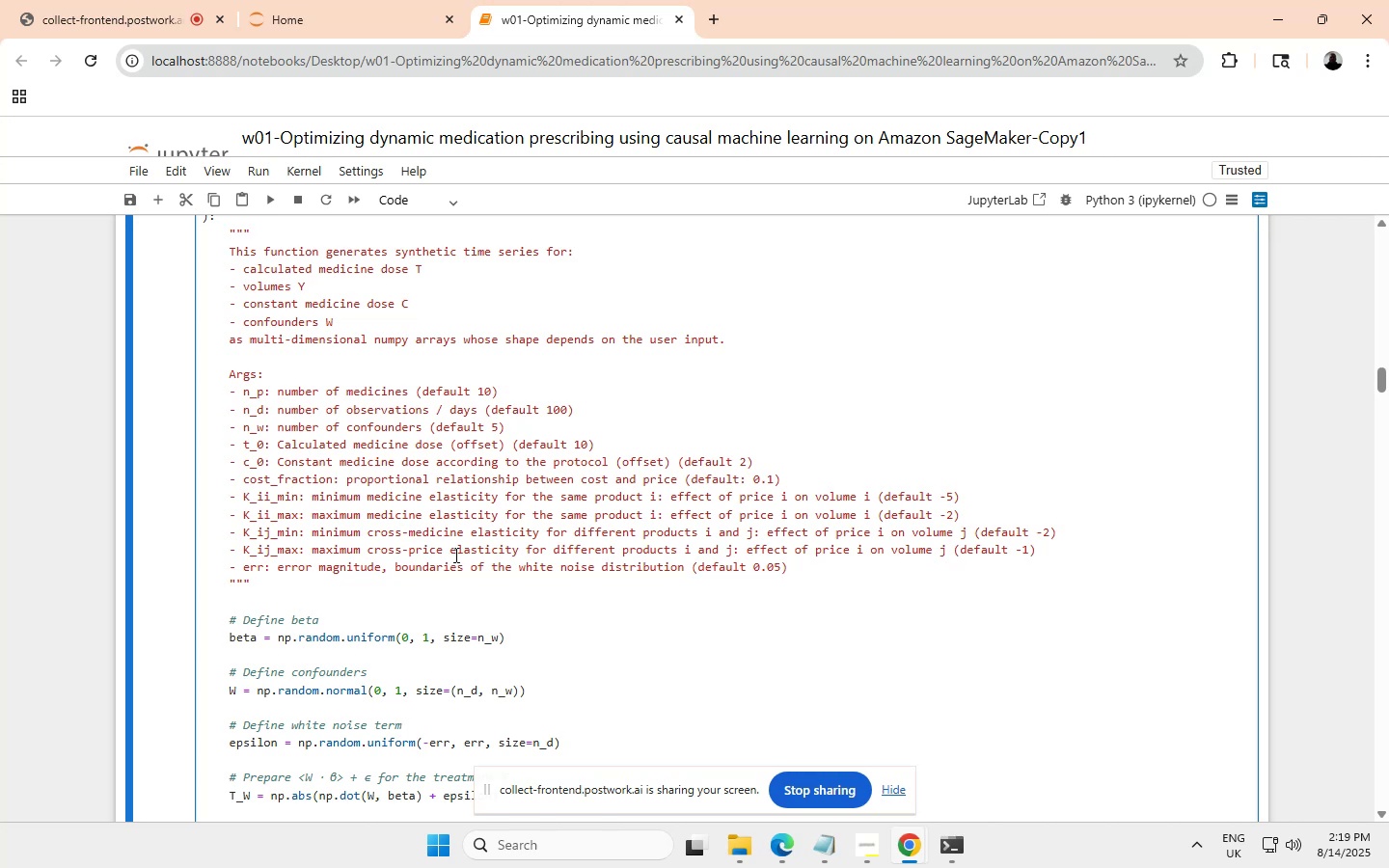 
left_click([440, 546])
 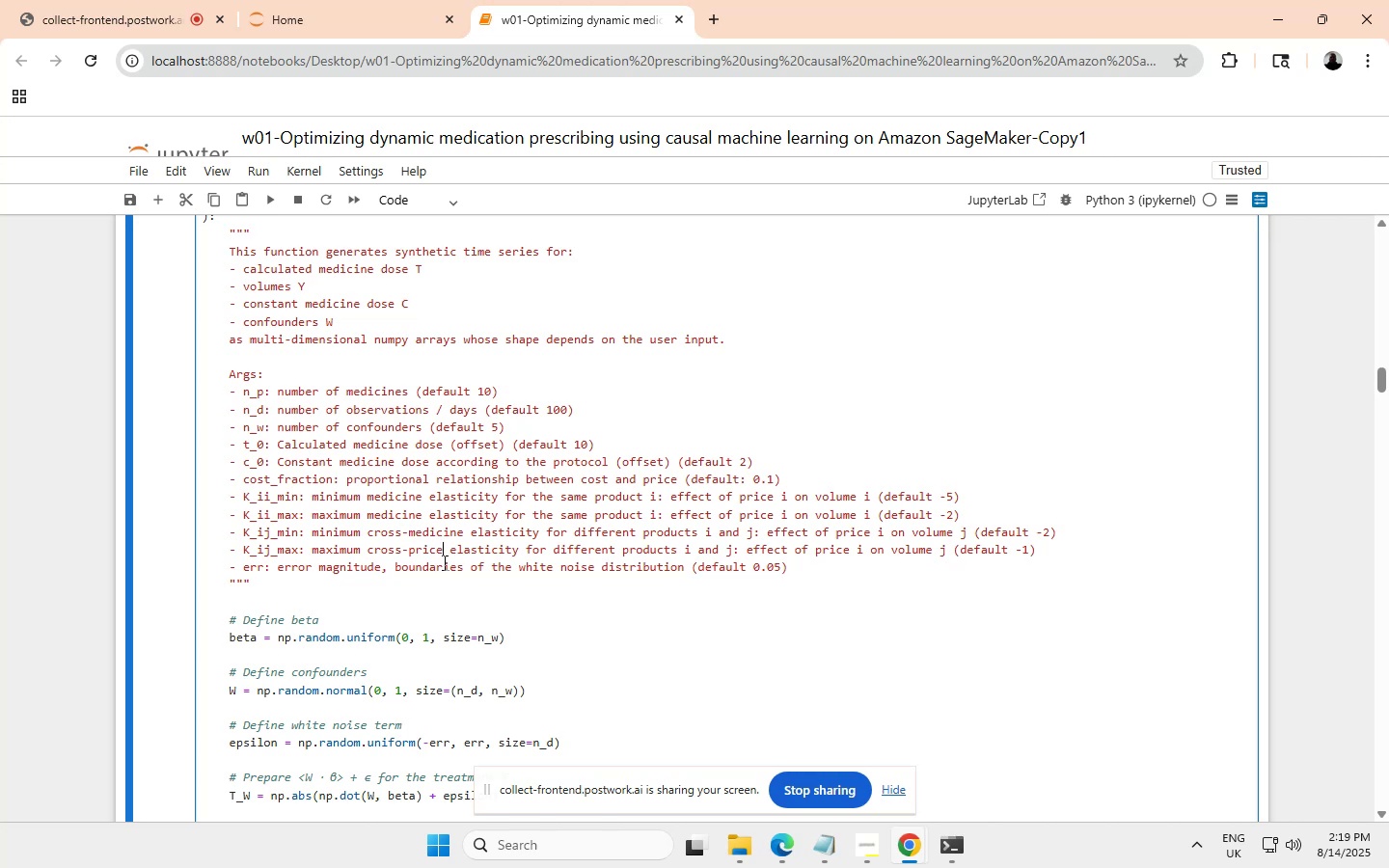 
key(Backspace)
 